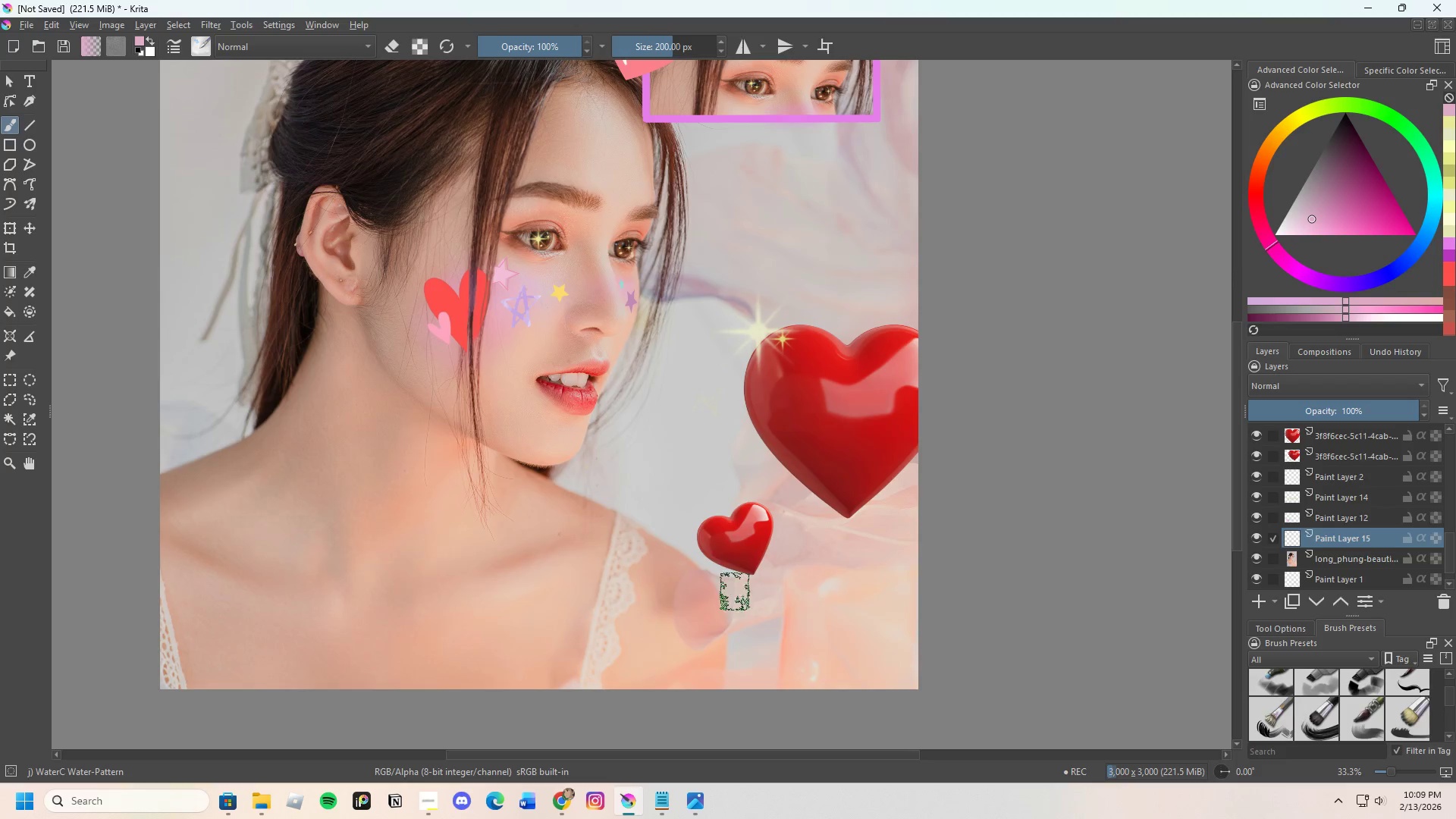 
left_click_drag(start_coordinate=[708, 479], to_coordinate=[756, 464])
 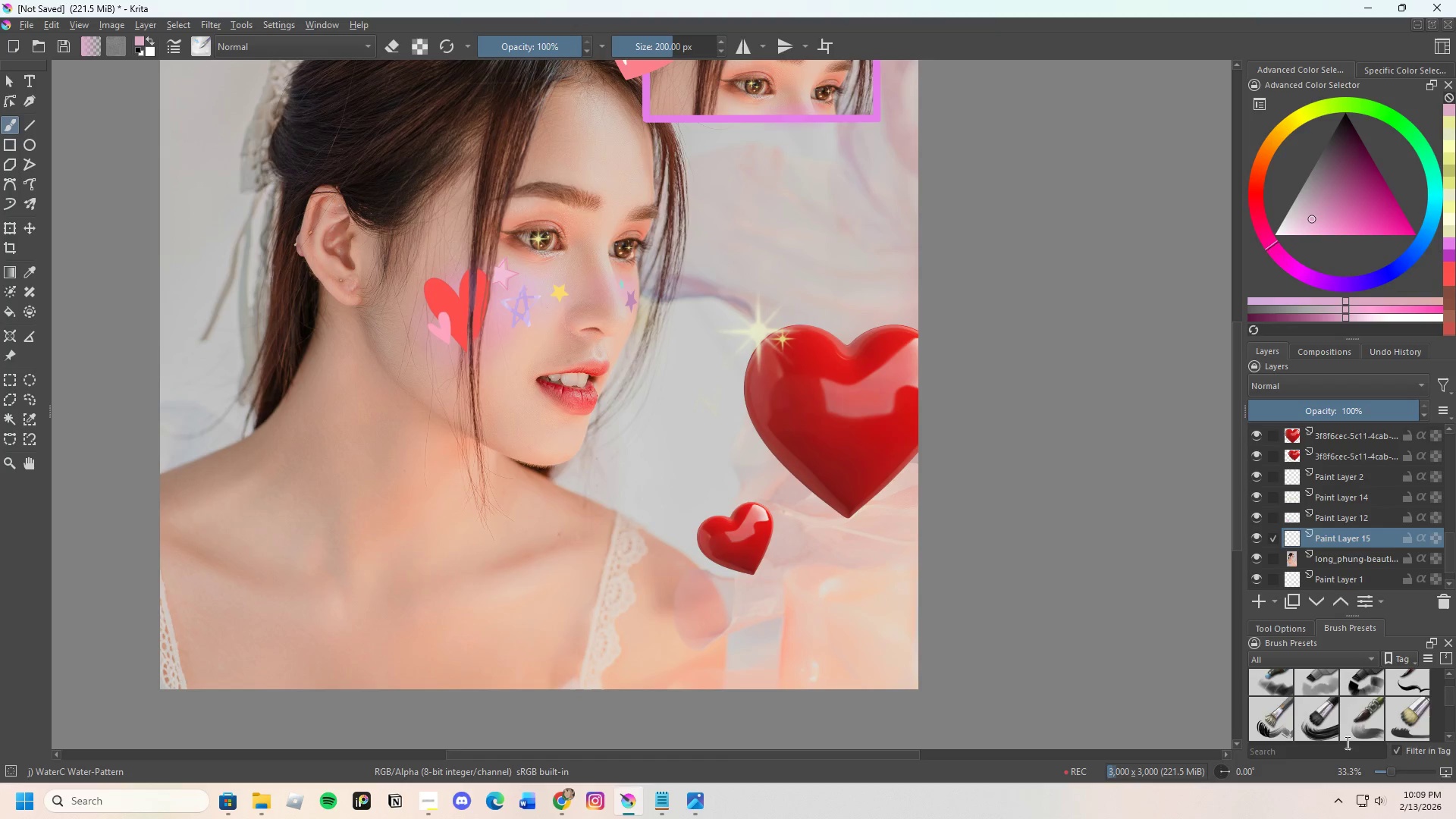 
scroll: coordinate [1360, 726], scroll_direction: down, amount: 23.0
 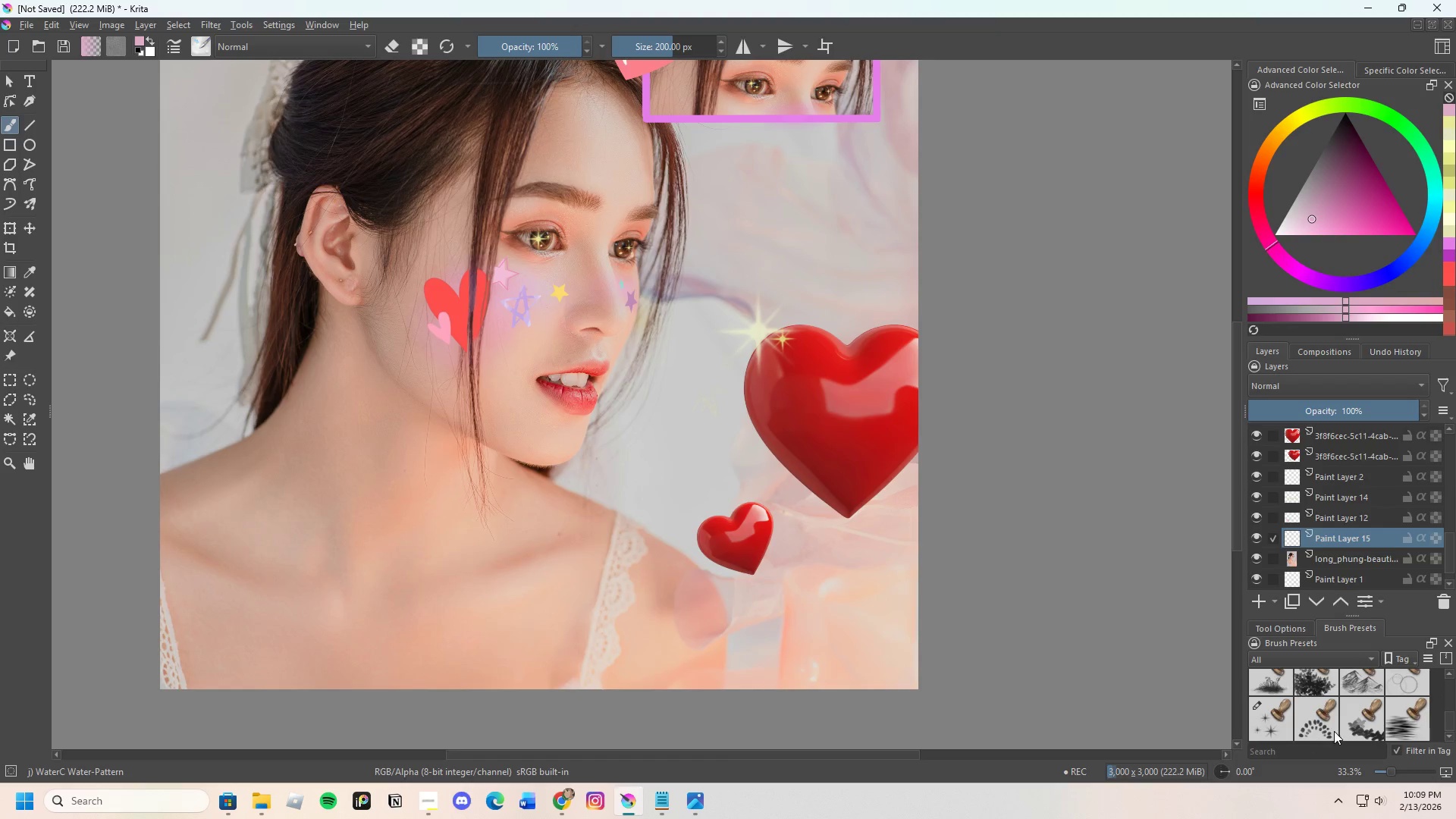 
left_click([1330, 728])
 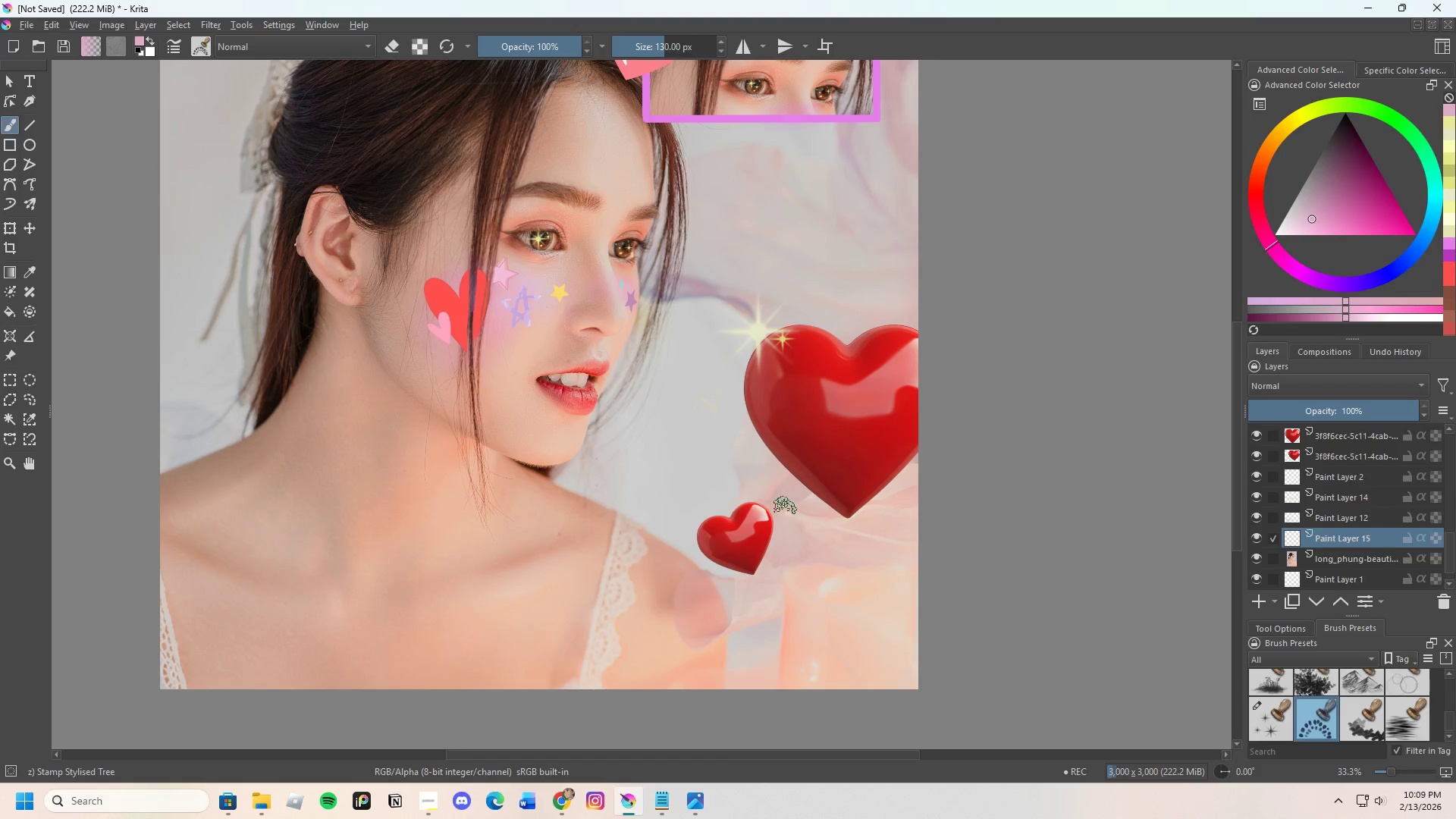 
left_click_drag(start_coordinate=[708, 460], to_coordinate=[708, 438])
 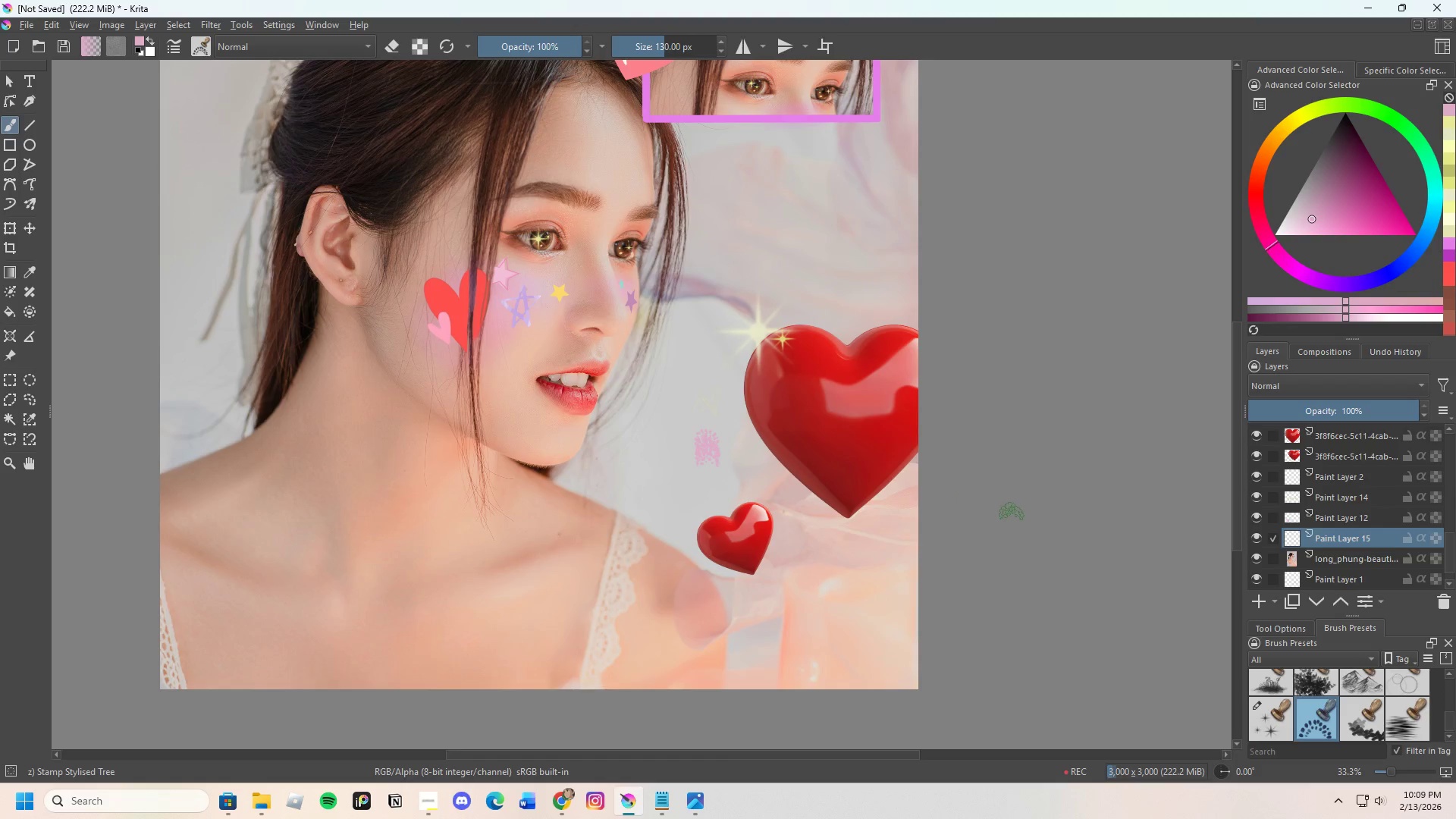 
key(Control+Z)
 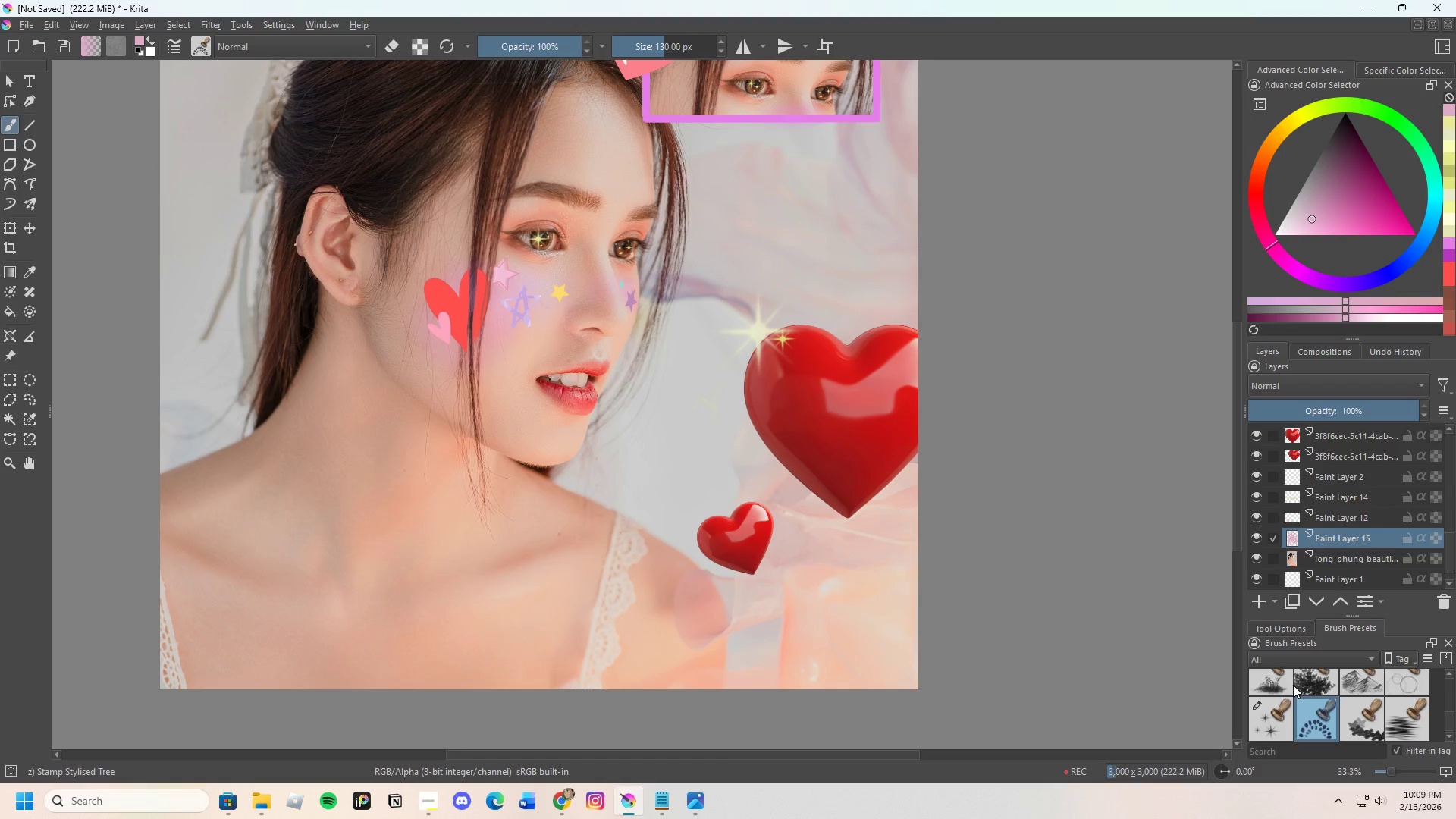 
scroll: coordinate [1353, 726], scroll_direction: up, amount: 18.0
 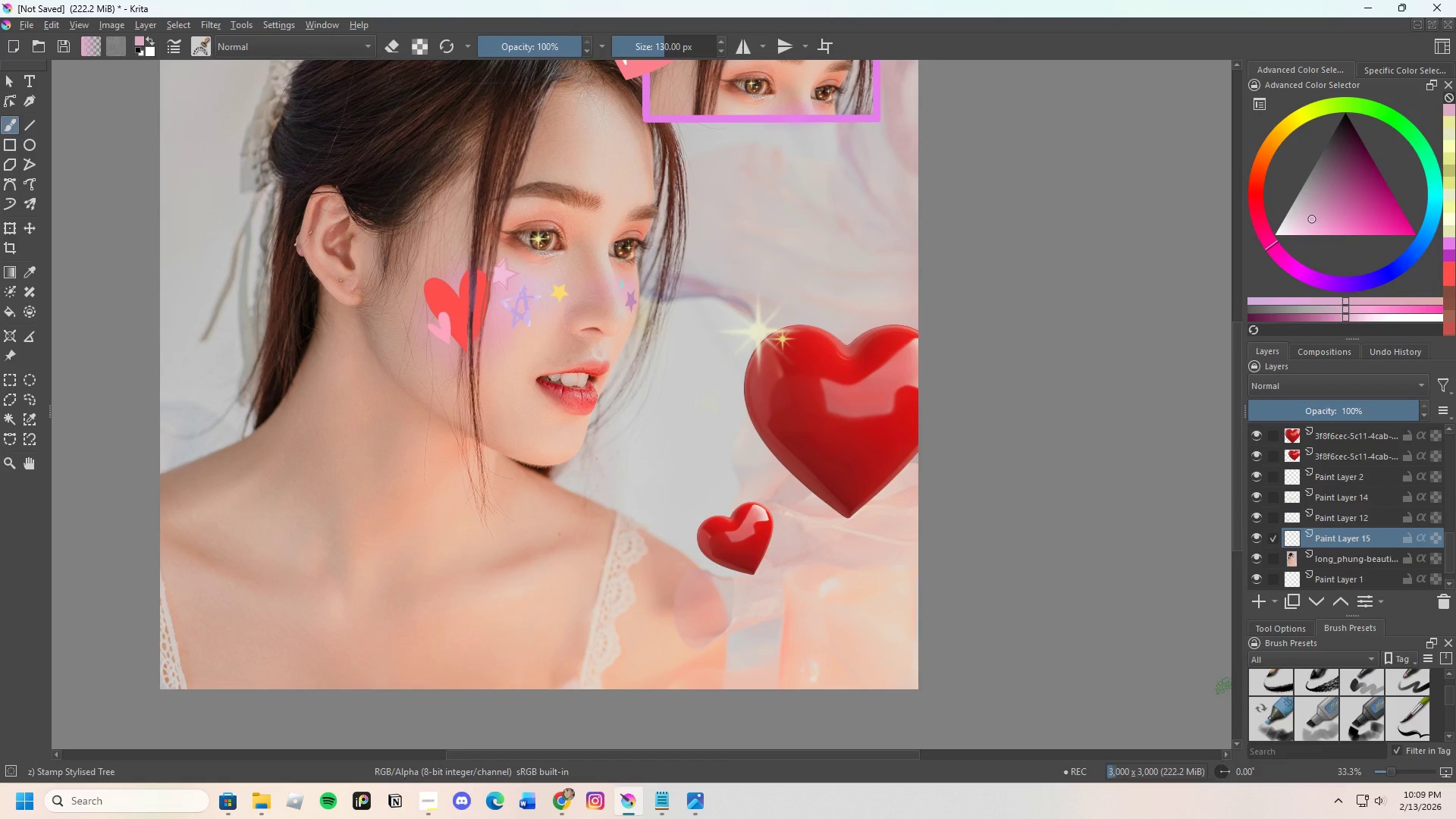 
scroll: coordinate [793, 516], scroll_direction: down, amount: 2.0
 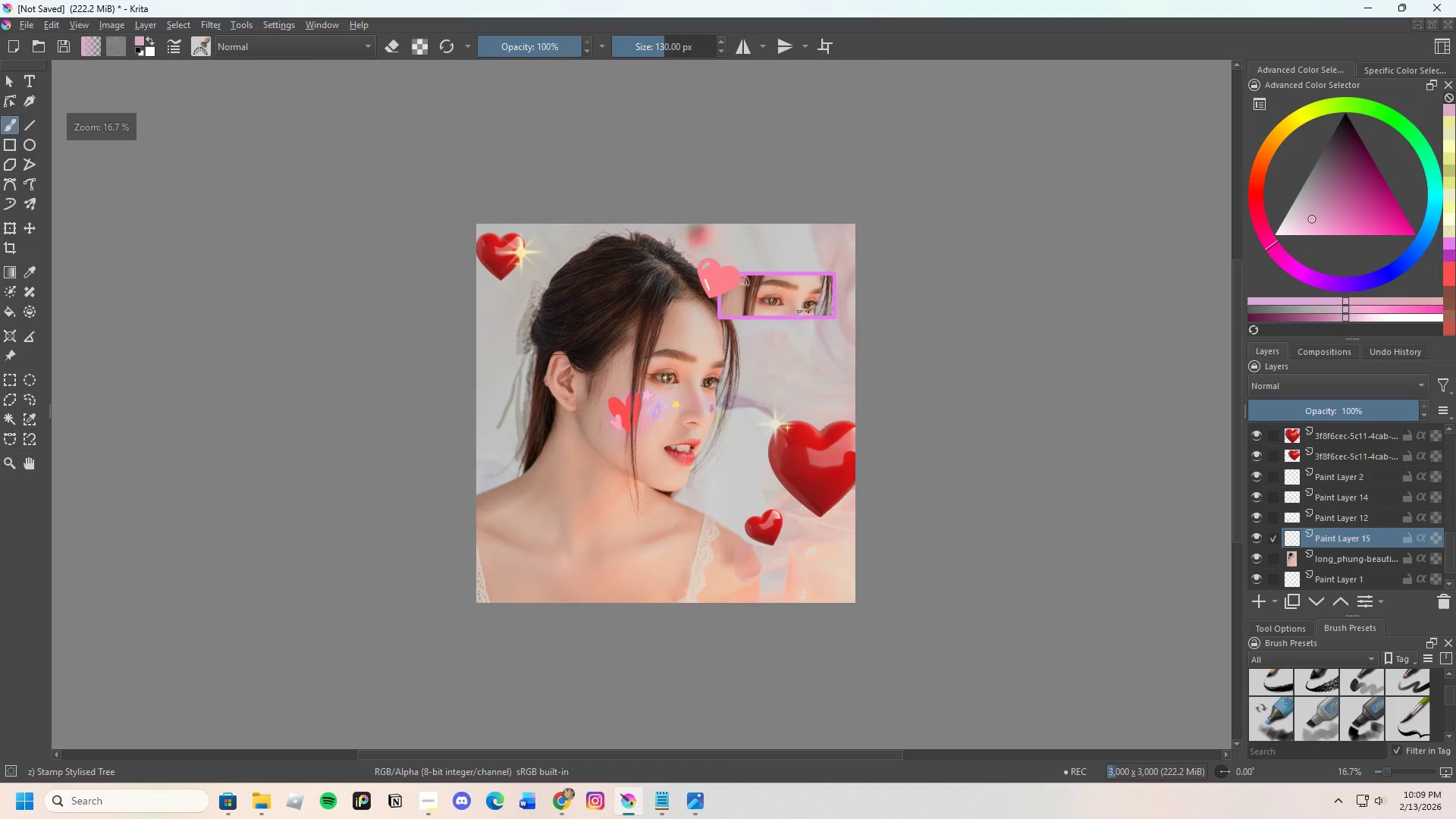 
scroll: coordinate [829, 337], scroll_direction: none, amount: 0.0
 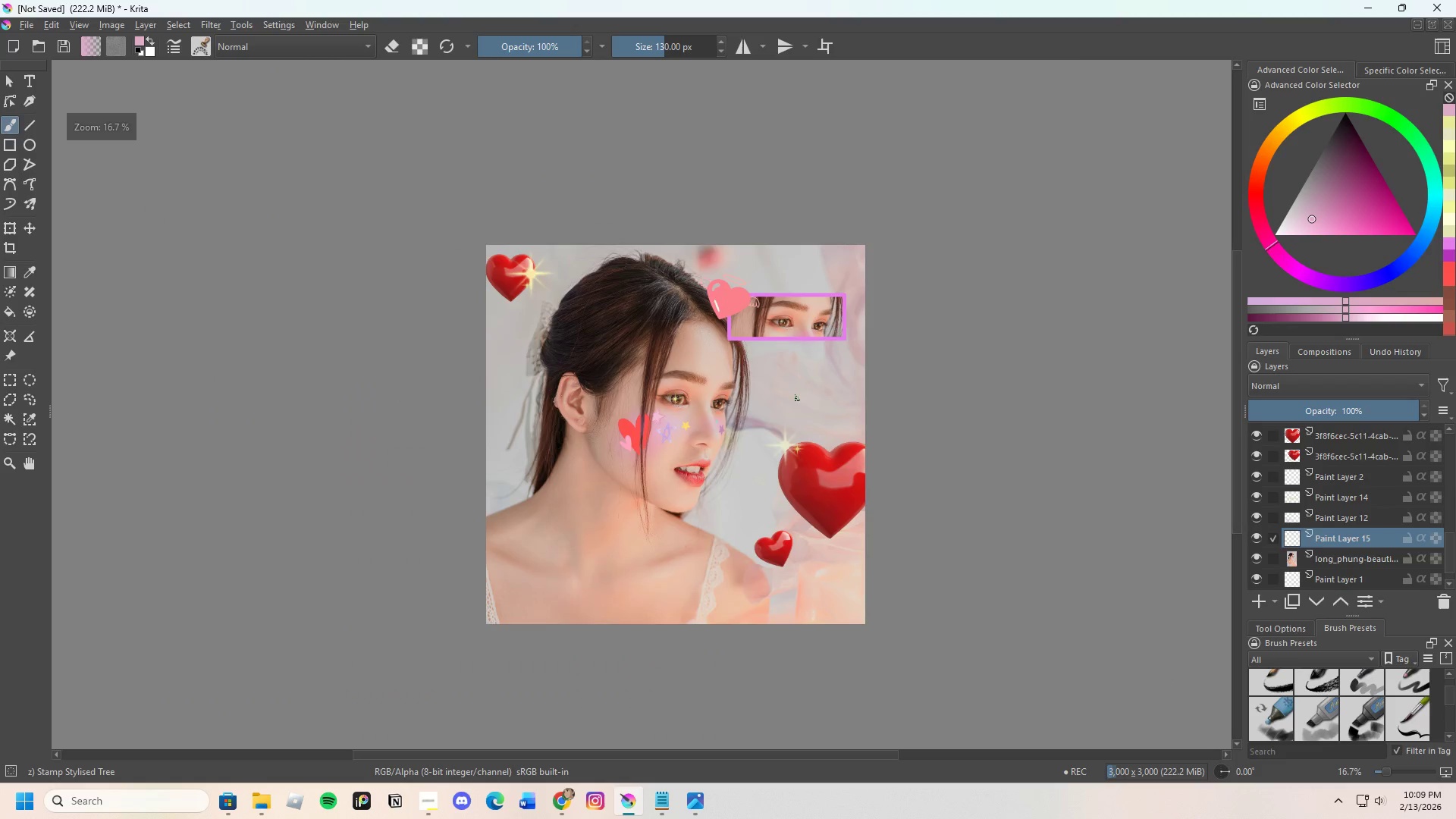 
scroll: coordinate [1380, 704], scroll_direction: up, amount: 10.0
 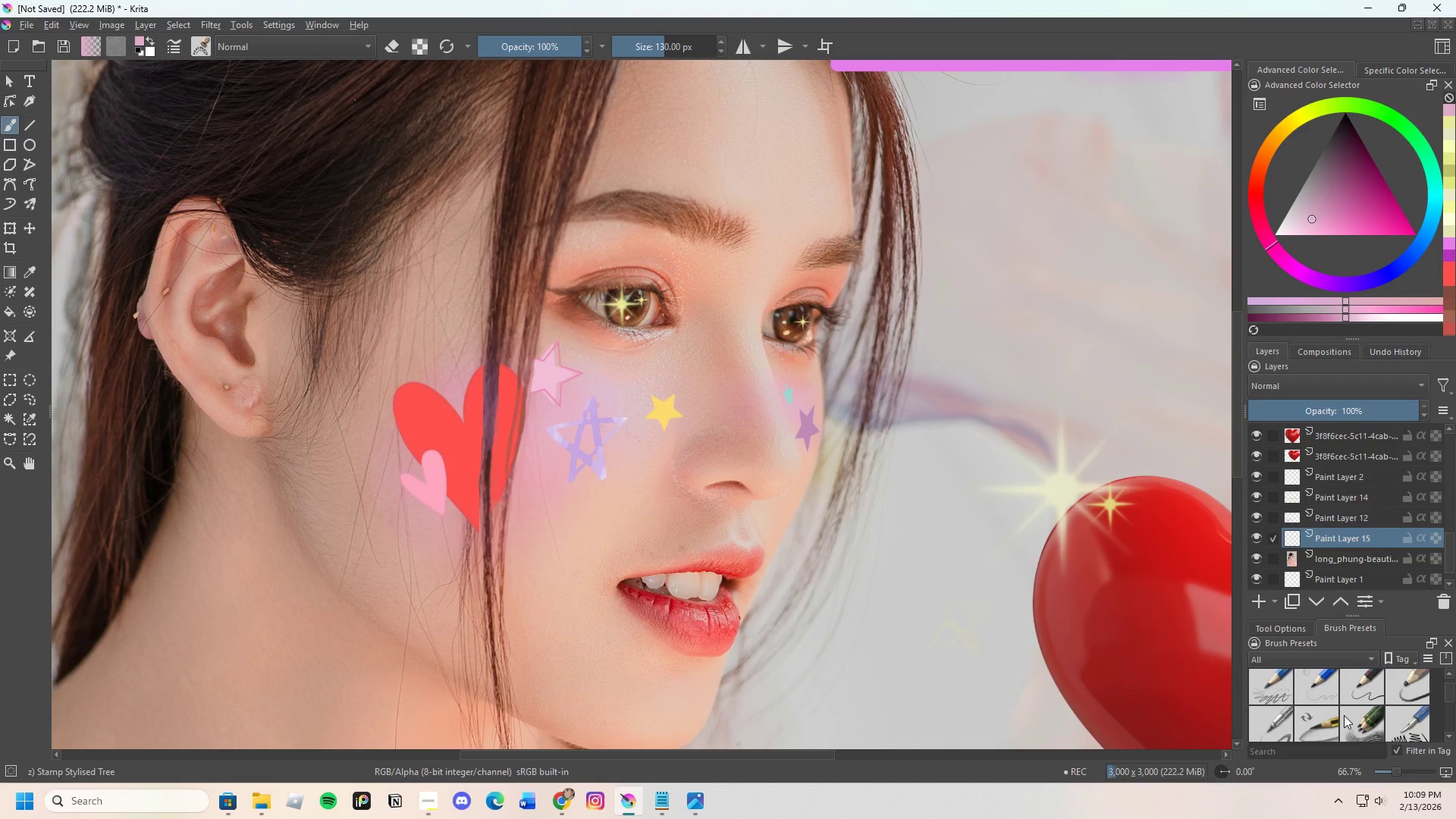 
scroll: coordinate [1322, 720], scroll_direction: down, amount: 5.0
 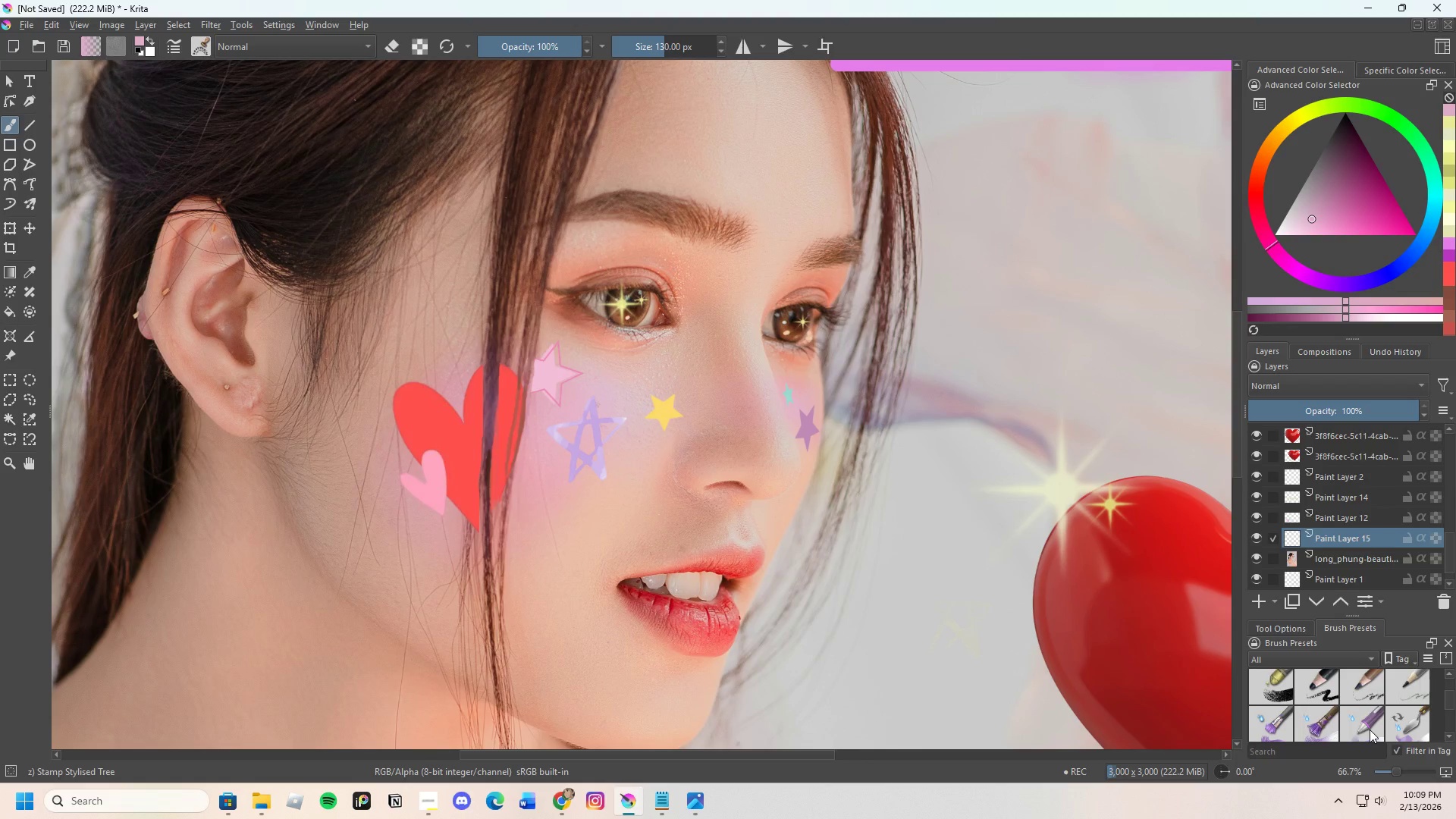 
scroll: coordinate [1287, 721], scroll_direction: up, amount: 2.0
 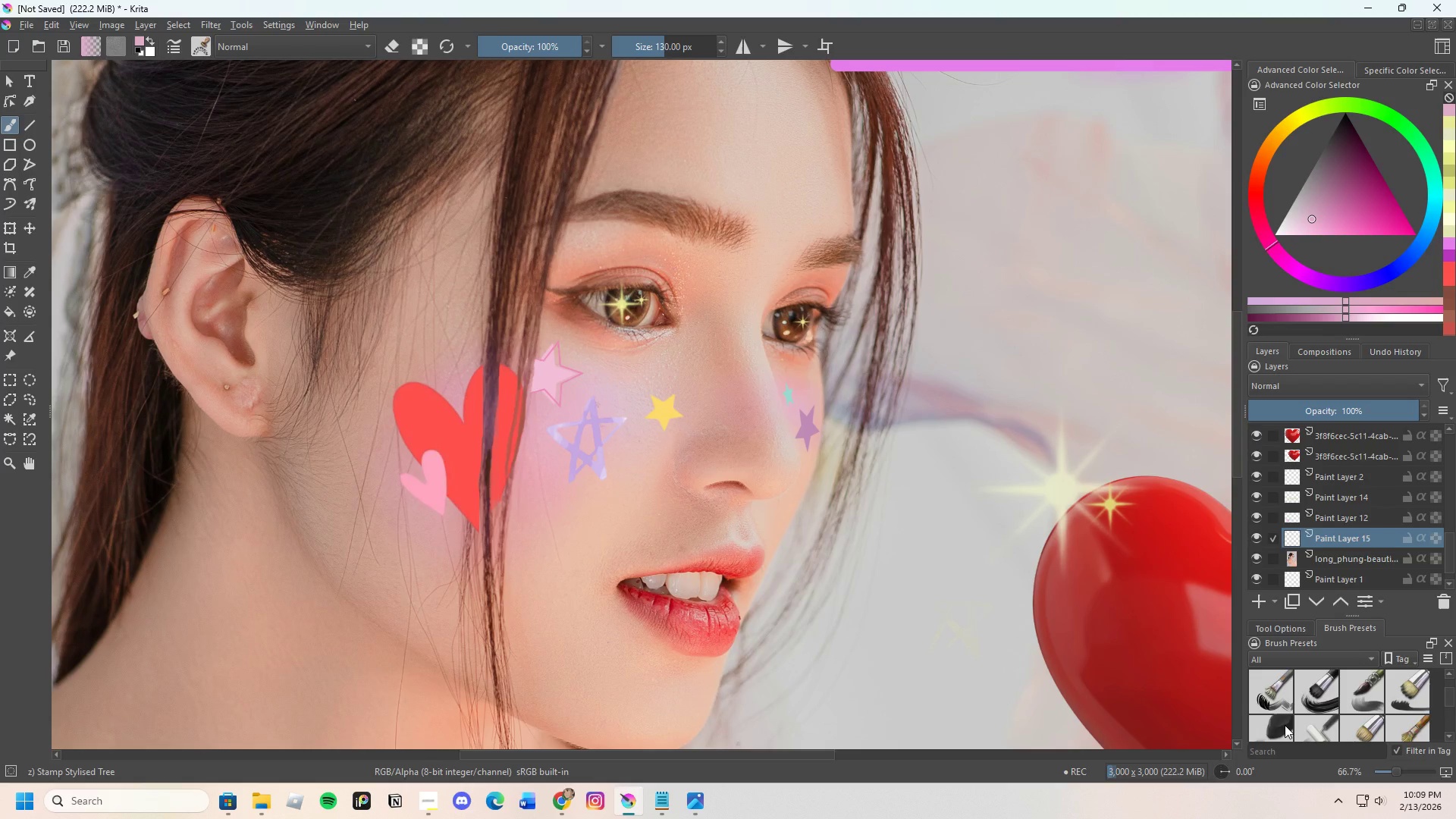 
left_click([1285, 725])
 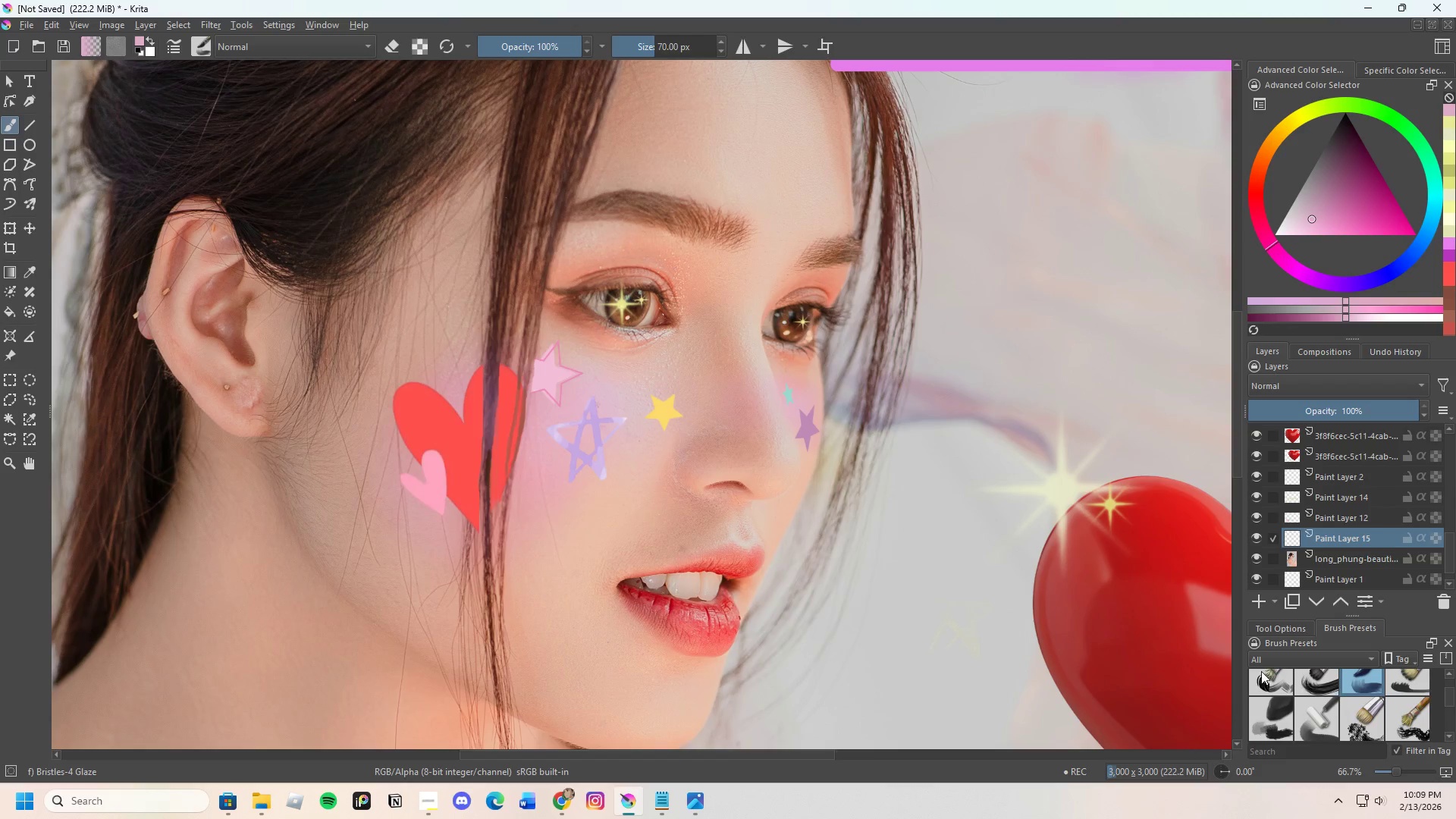 
left_click([1326, 695])
 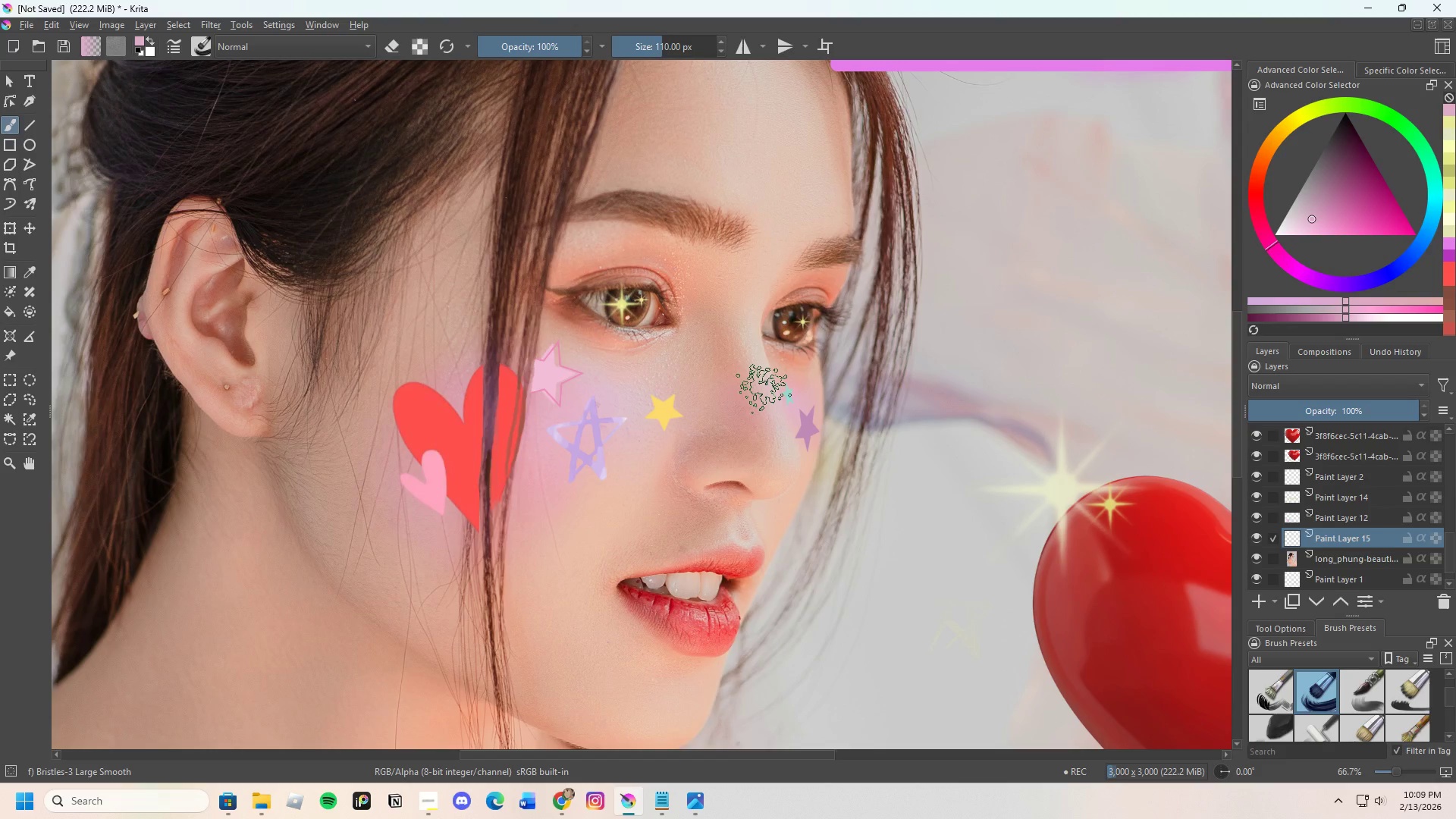 
scroll: coordinate [766, 387], scroll_direction: up, amount: 1.0
 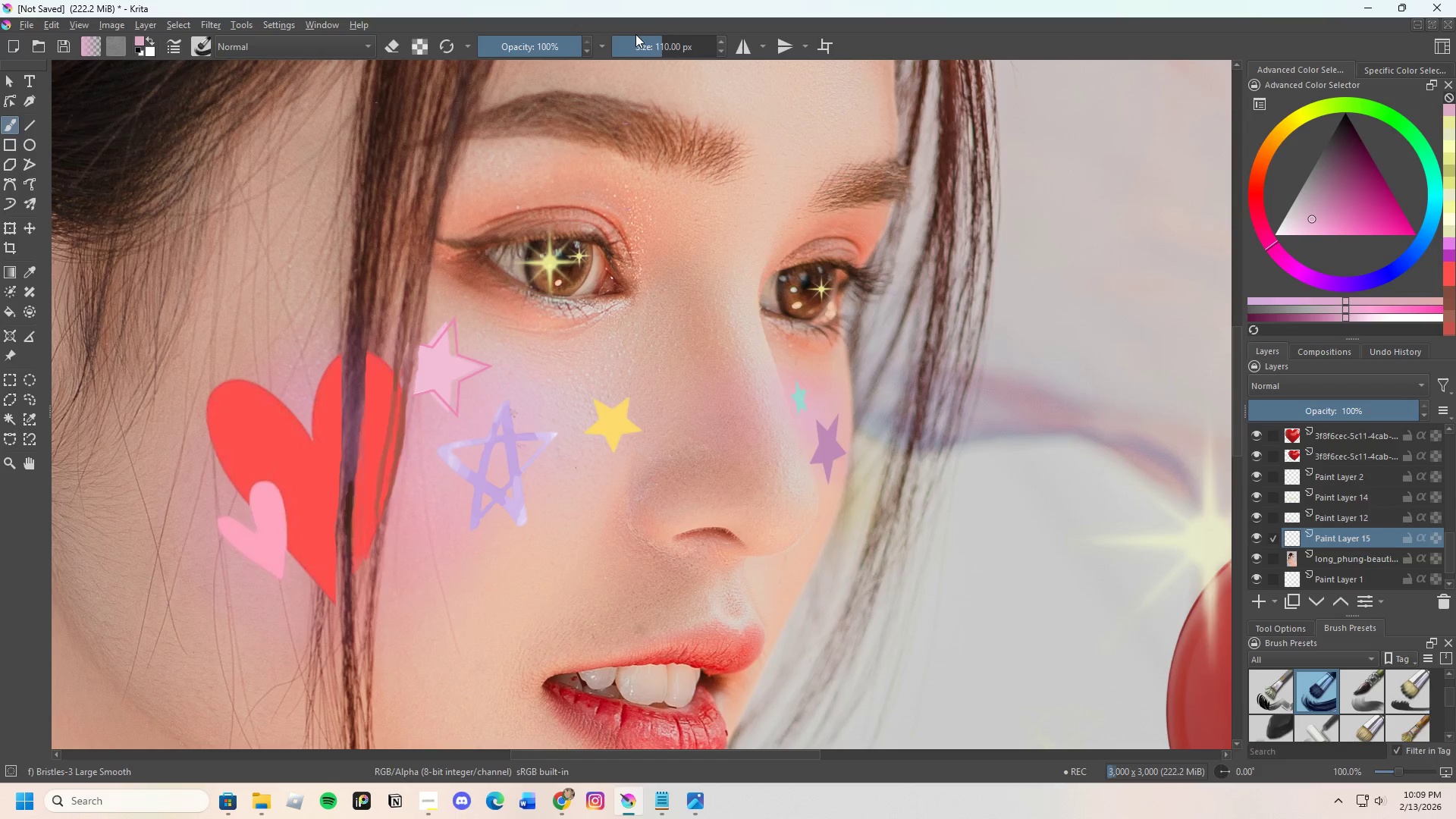 
left_click_drag(start_coordinate=[651, 41], to_coordinate=[638, 52])
 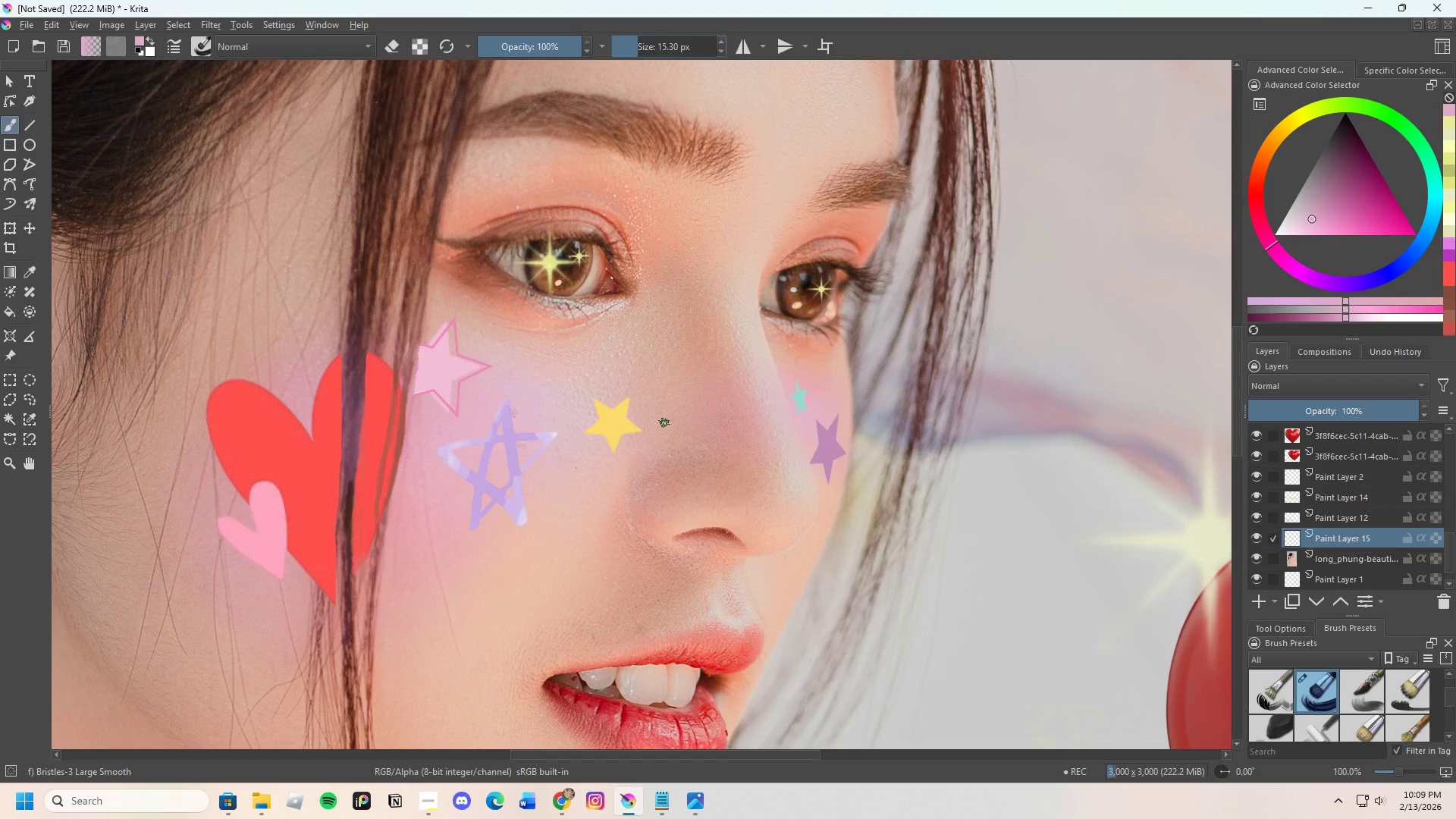 
left_click_drag(start_coordinate=[654, 425], to_coordinate=[782, 377])
 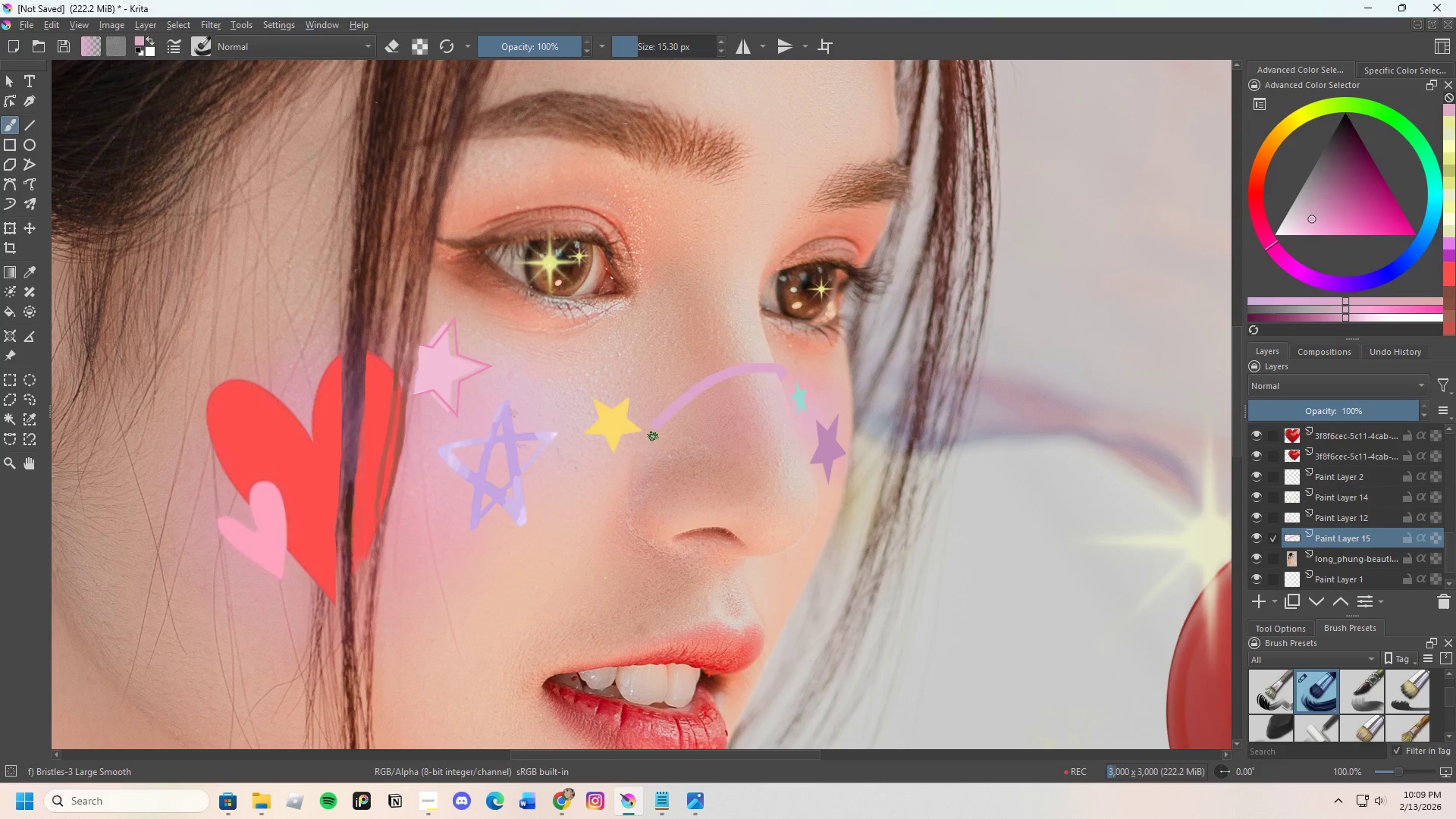 
left_click_drag(start_coordinate=[654, 432], to_coordinate=[749, 448])
 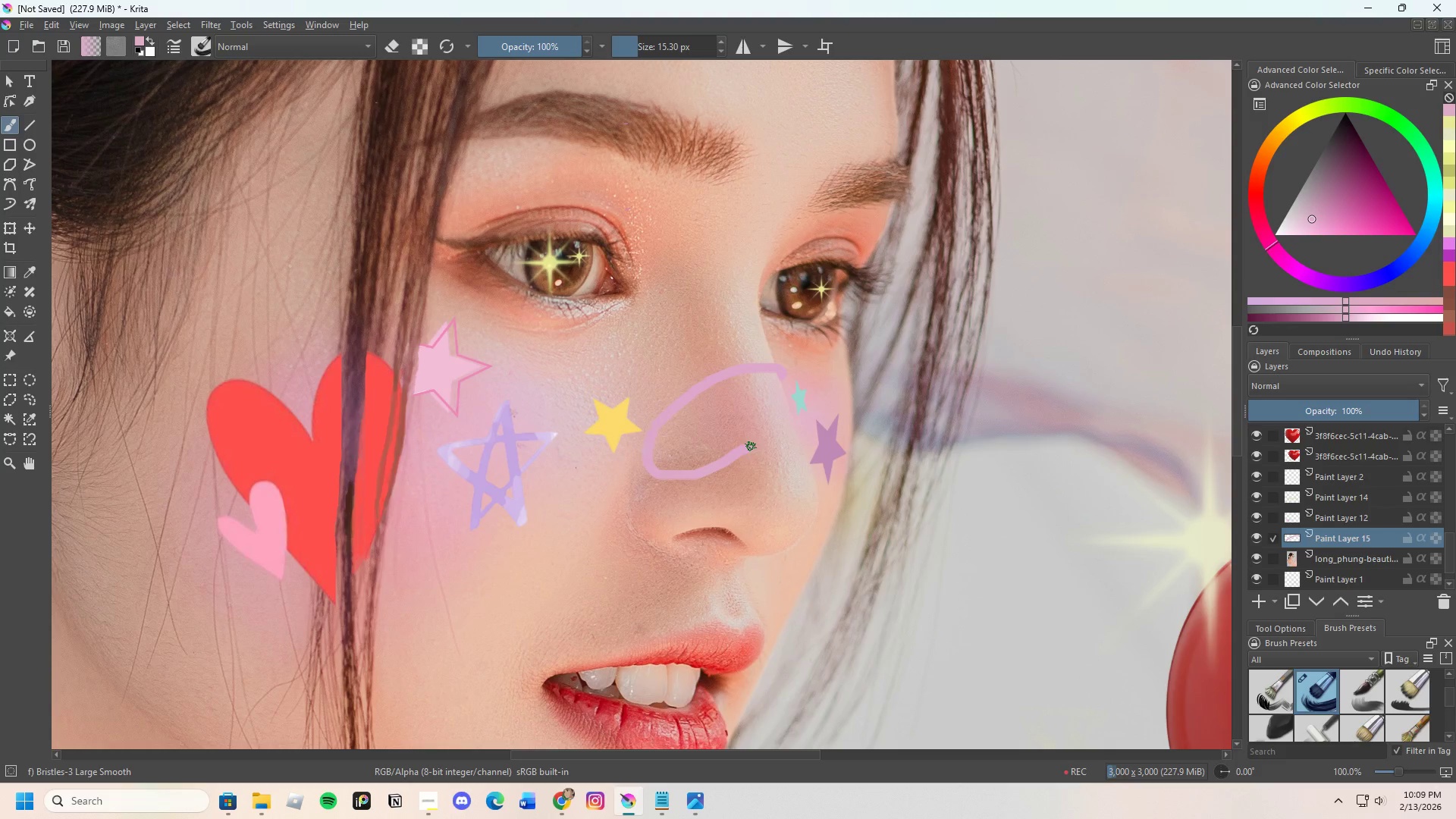 
key(Control+Z)
 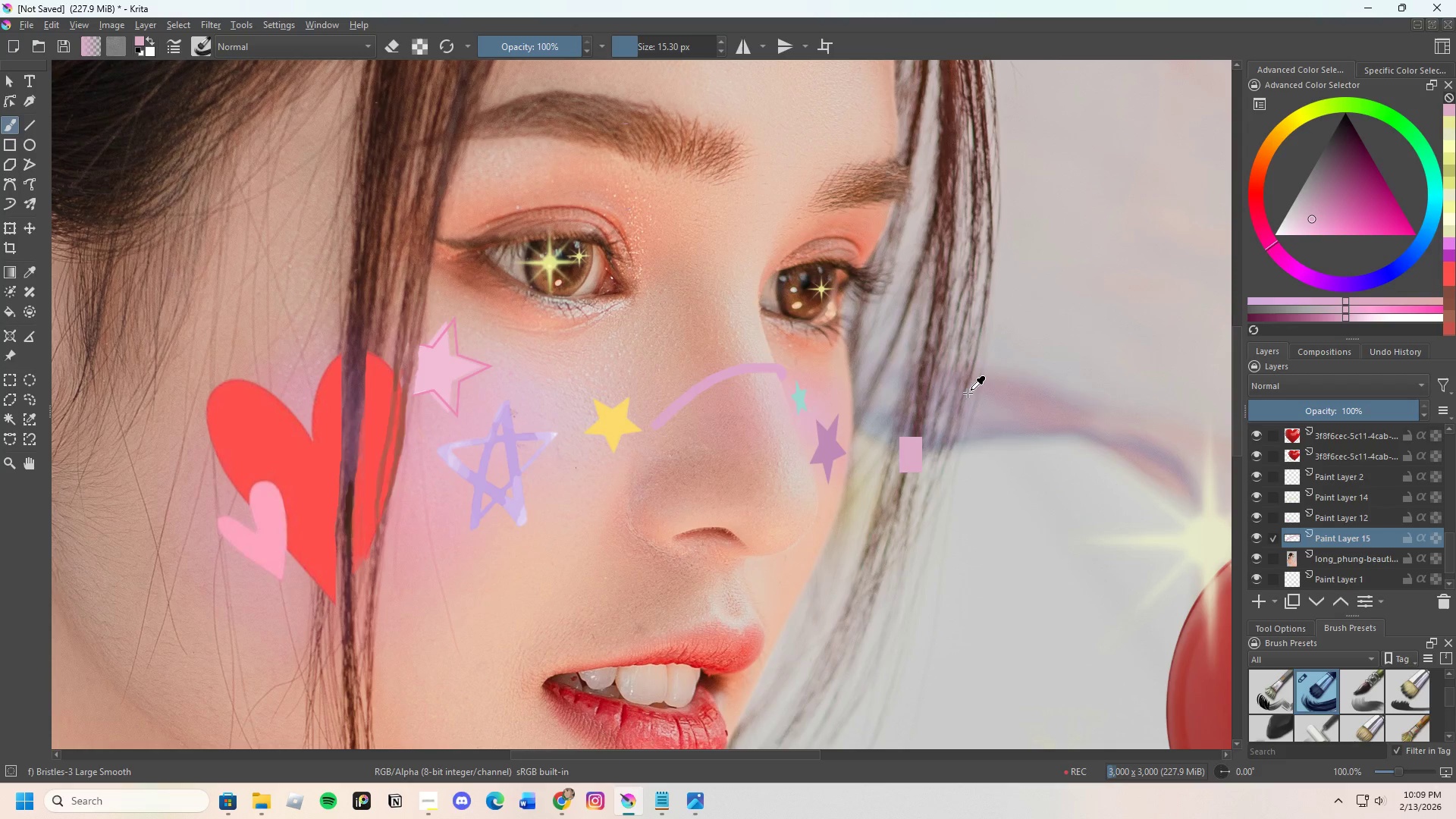 
key(Control+Z)
 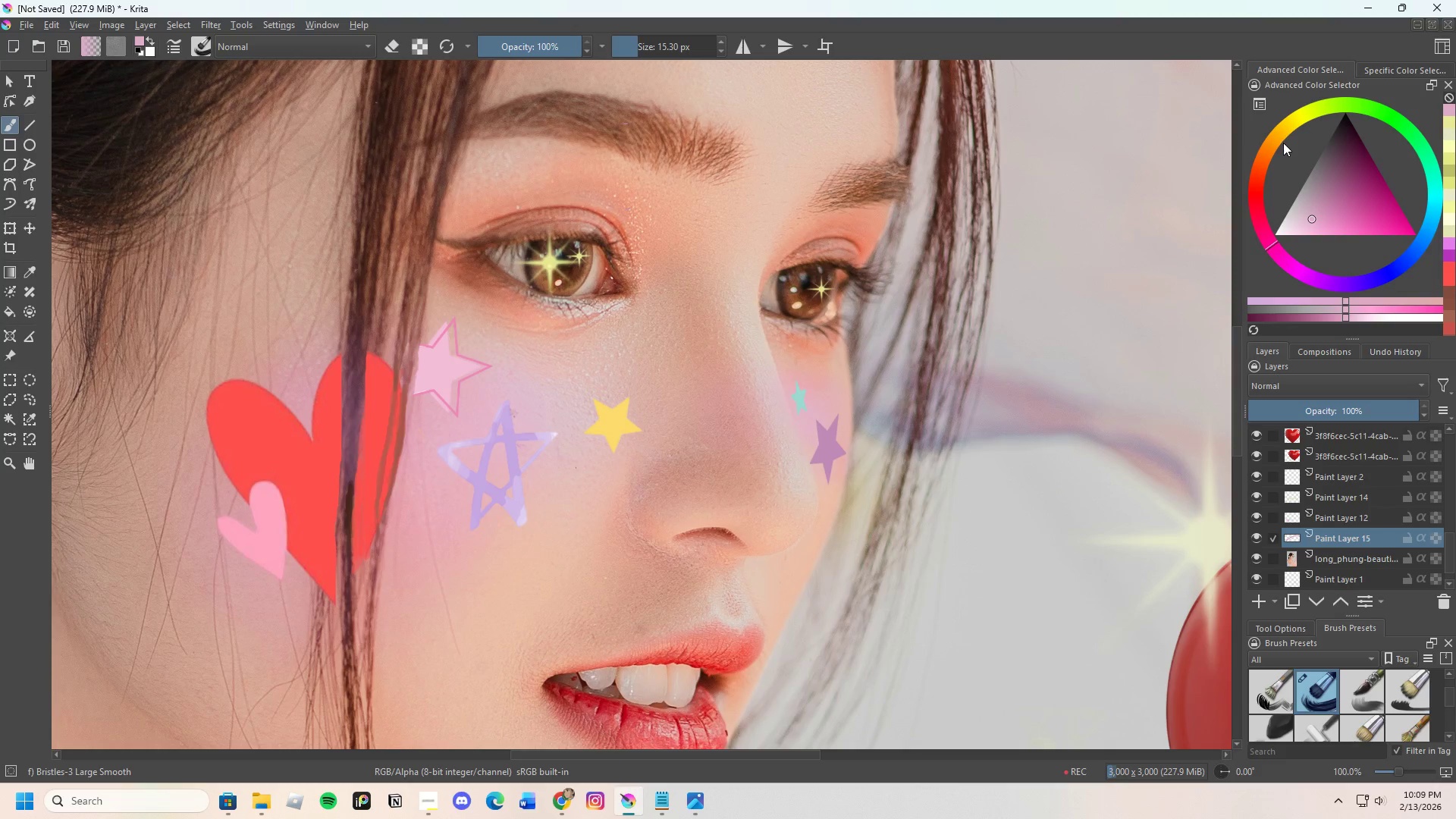 
left_click([1279, 140])
 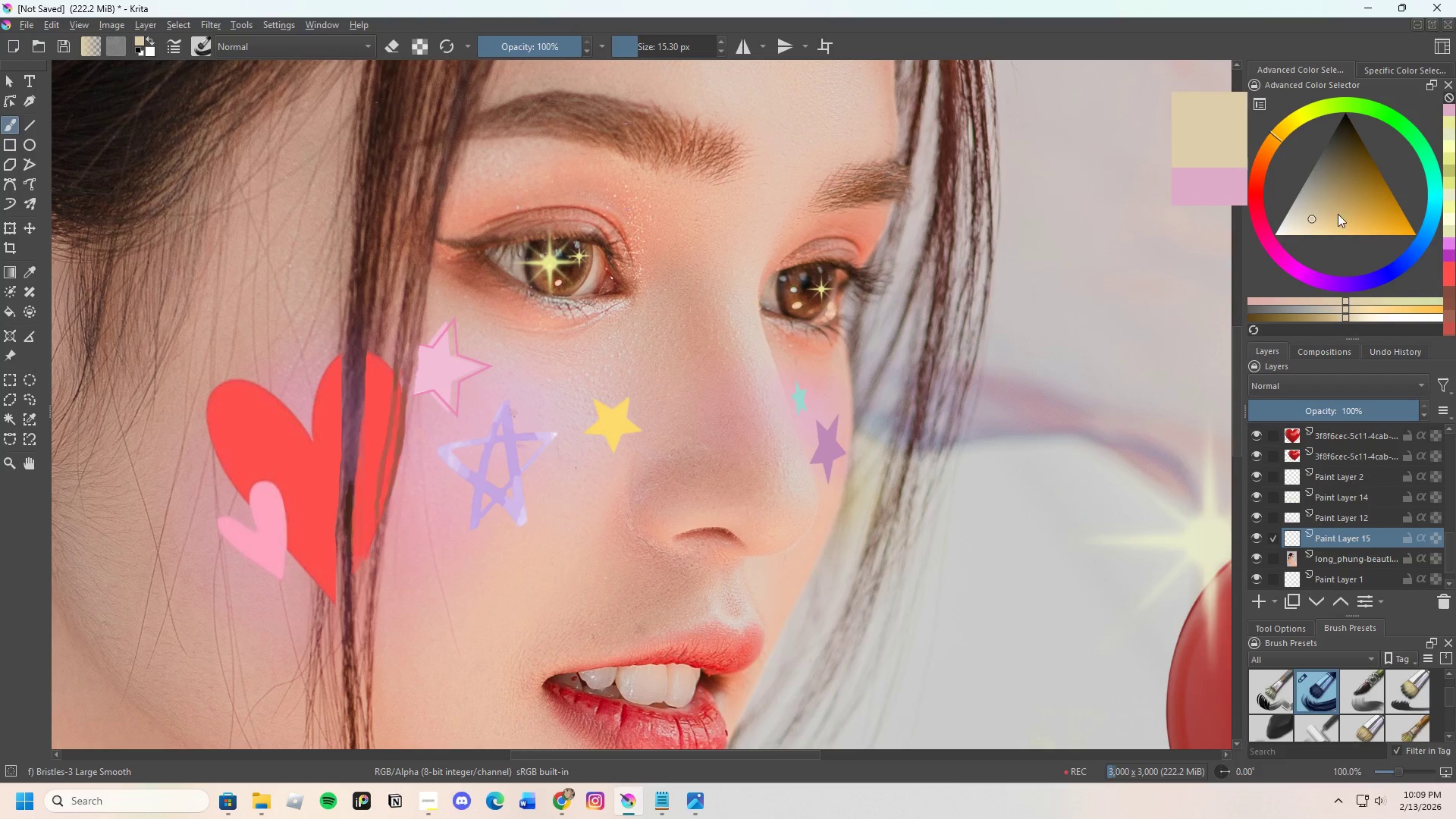 
left_click_drag(start_coordinate=[1336, 215], to_coordinate=[1324, 215])
 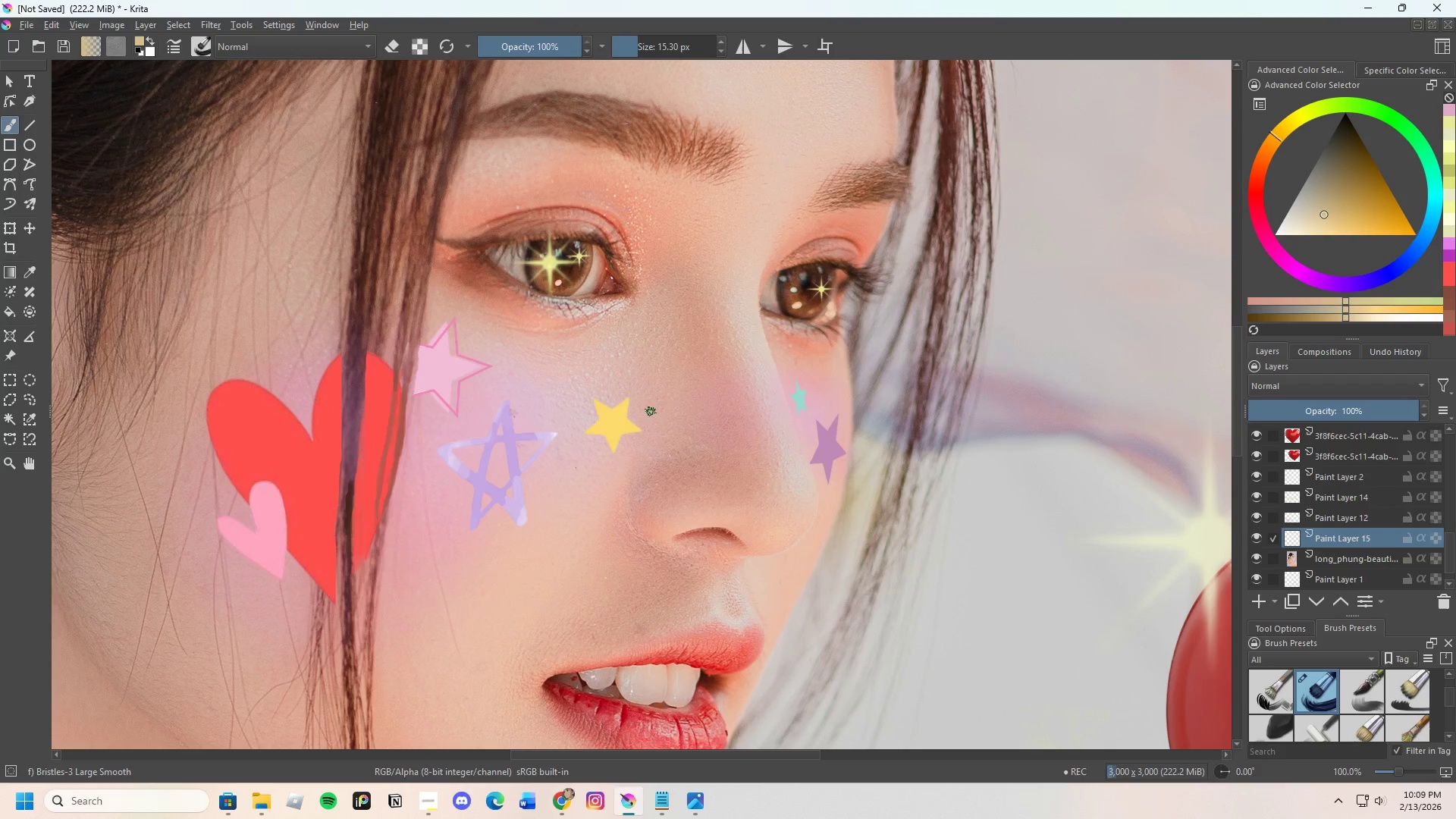 
left_click_drag(start_coordinate=[639, 422], to_coordinate=[734, 366])
 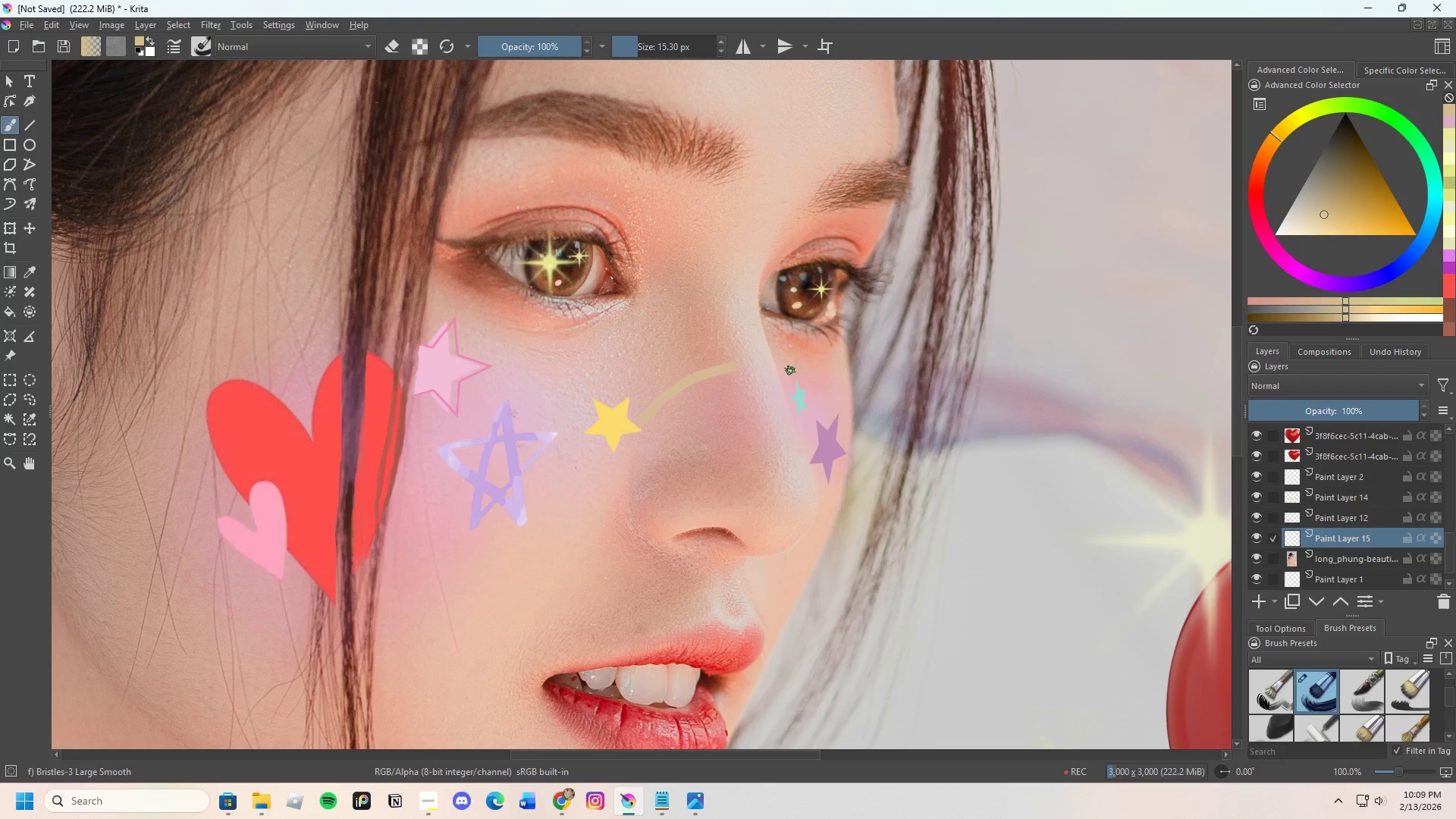 
key(Control+Z)
 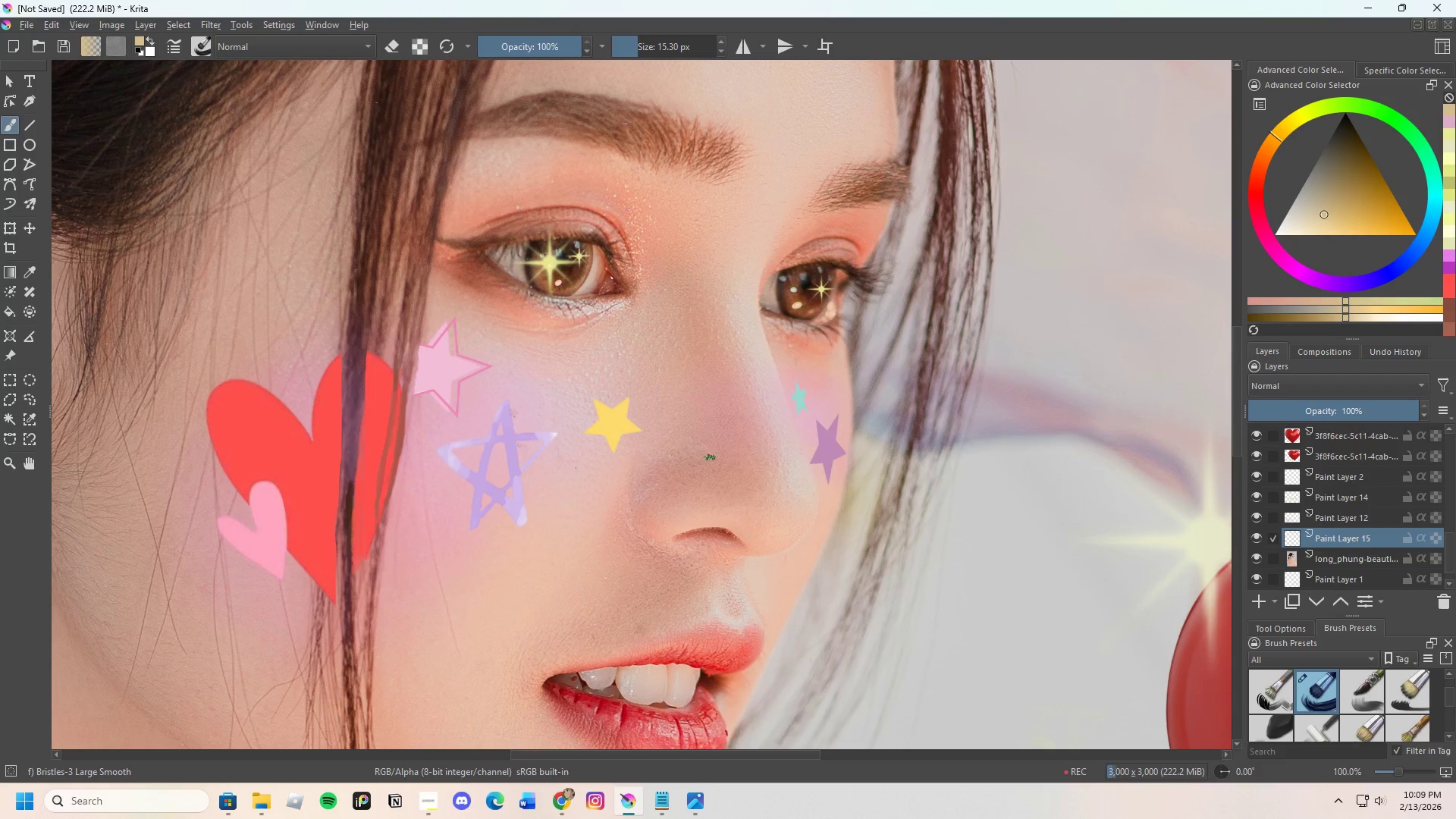 
scroll: coordinate [707, 412], scroll_direction: down, amount: 4.0
 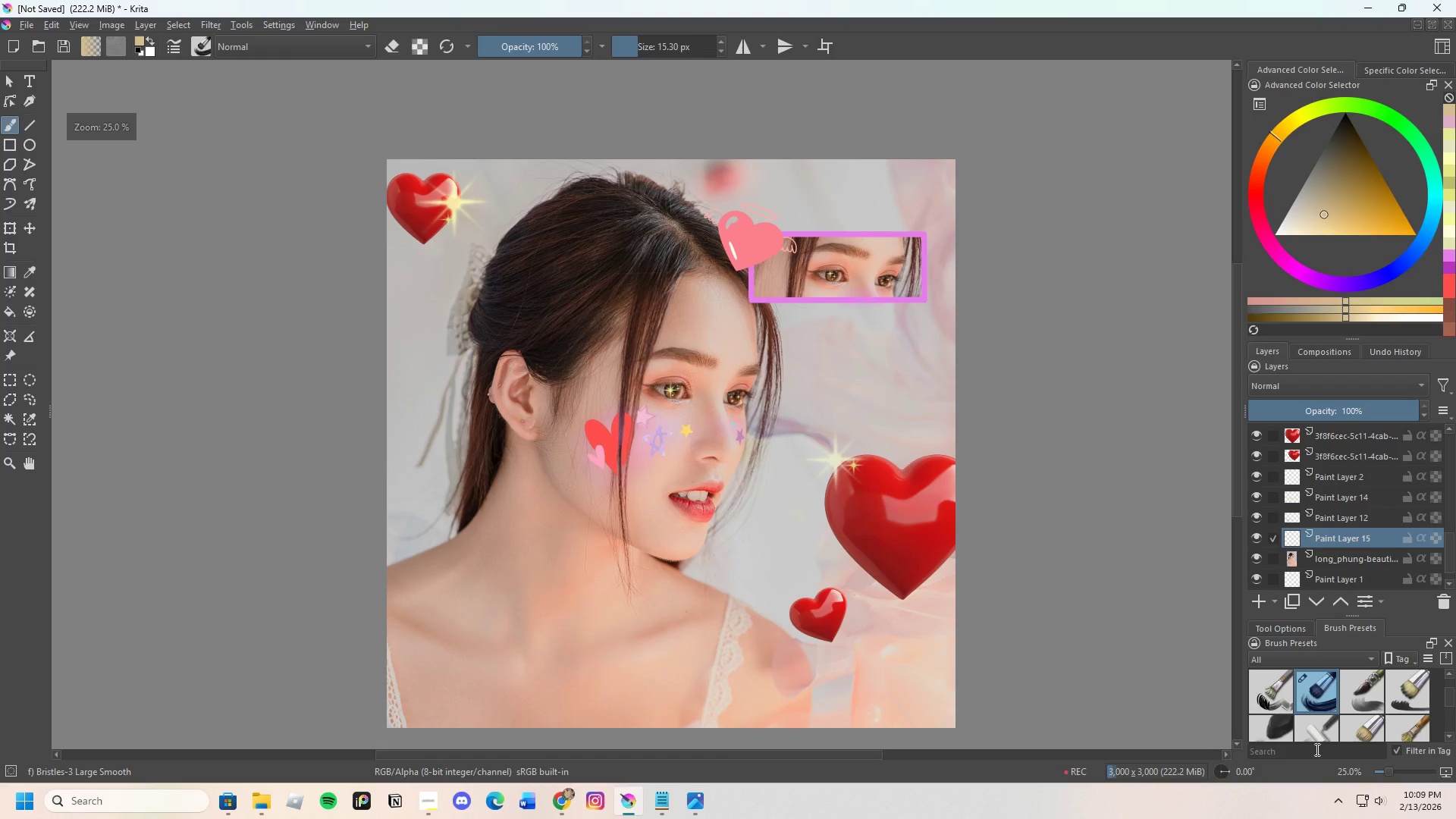 
scroll: coordinate [1332, 731], scroll_direction: none, amount: 0.0
 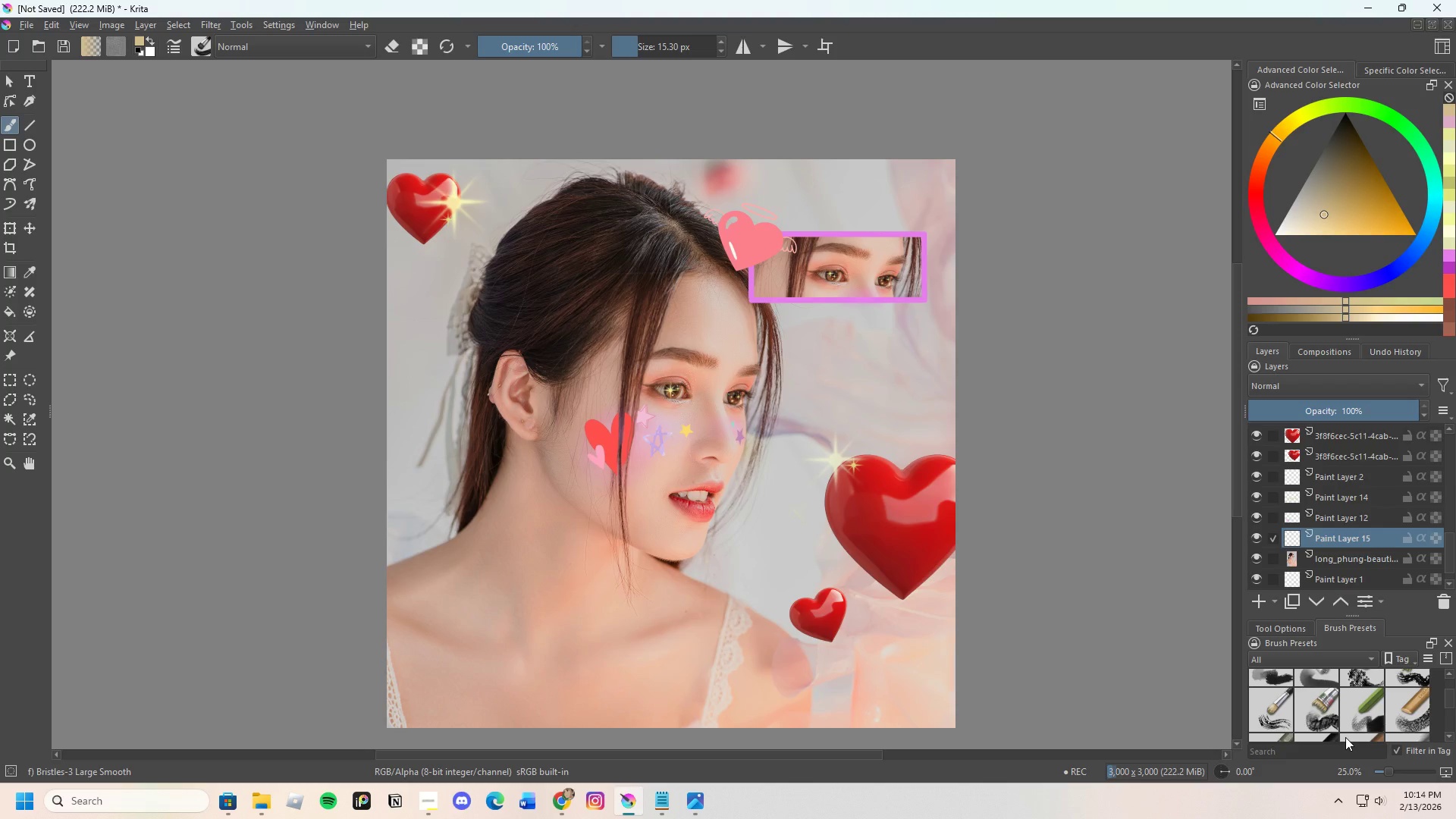 
wait(263.79)
 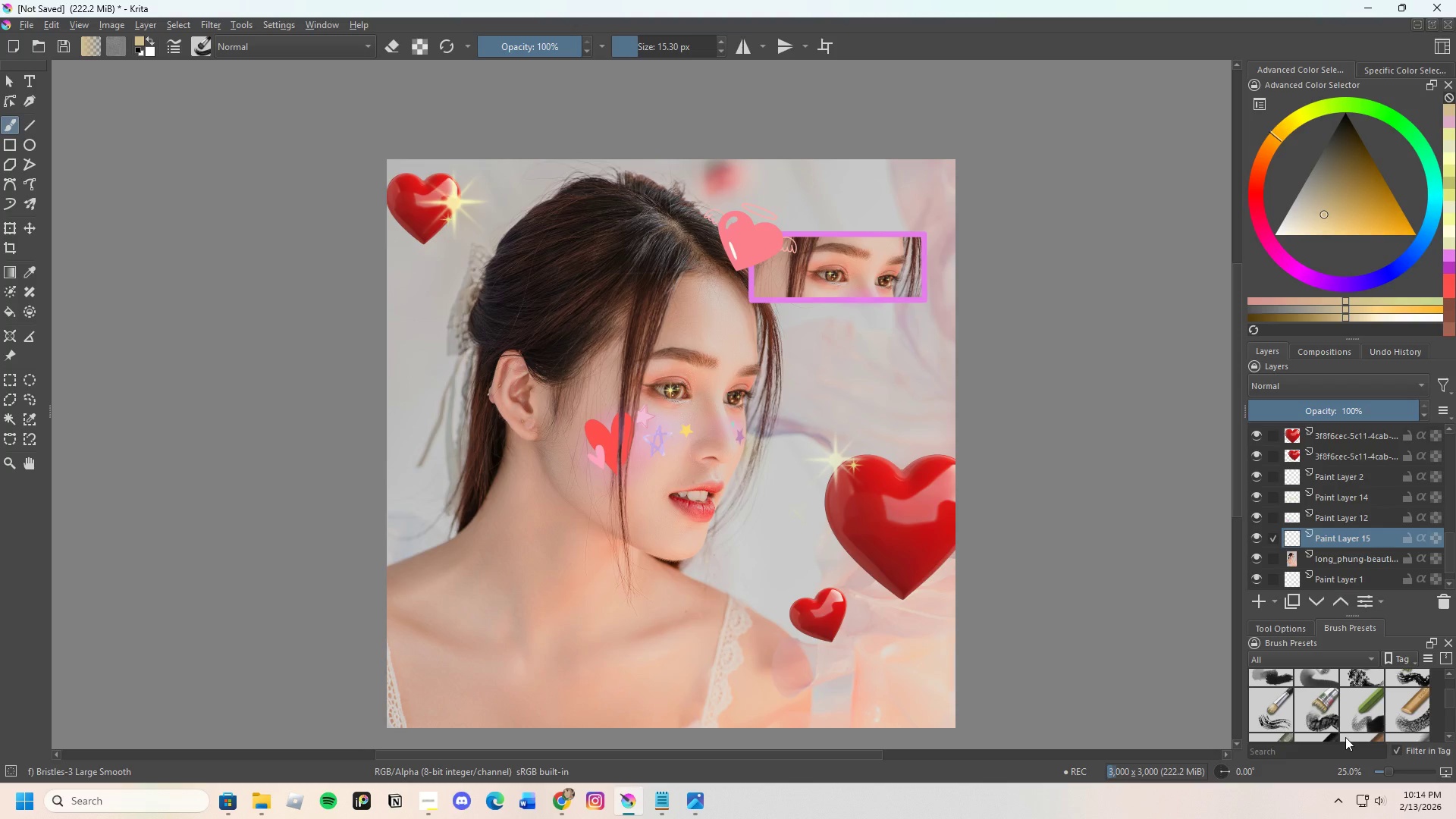 
scroll: coordinate [1307, 464], scroll_direction: up, amount: 12.0
 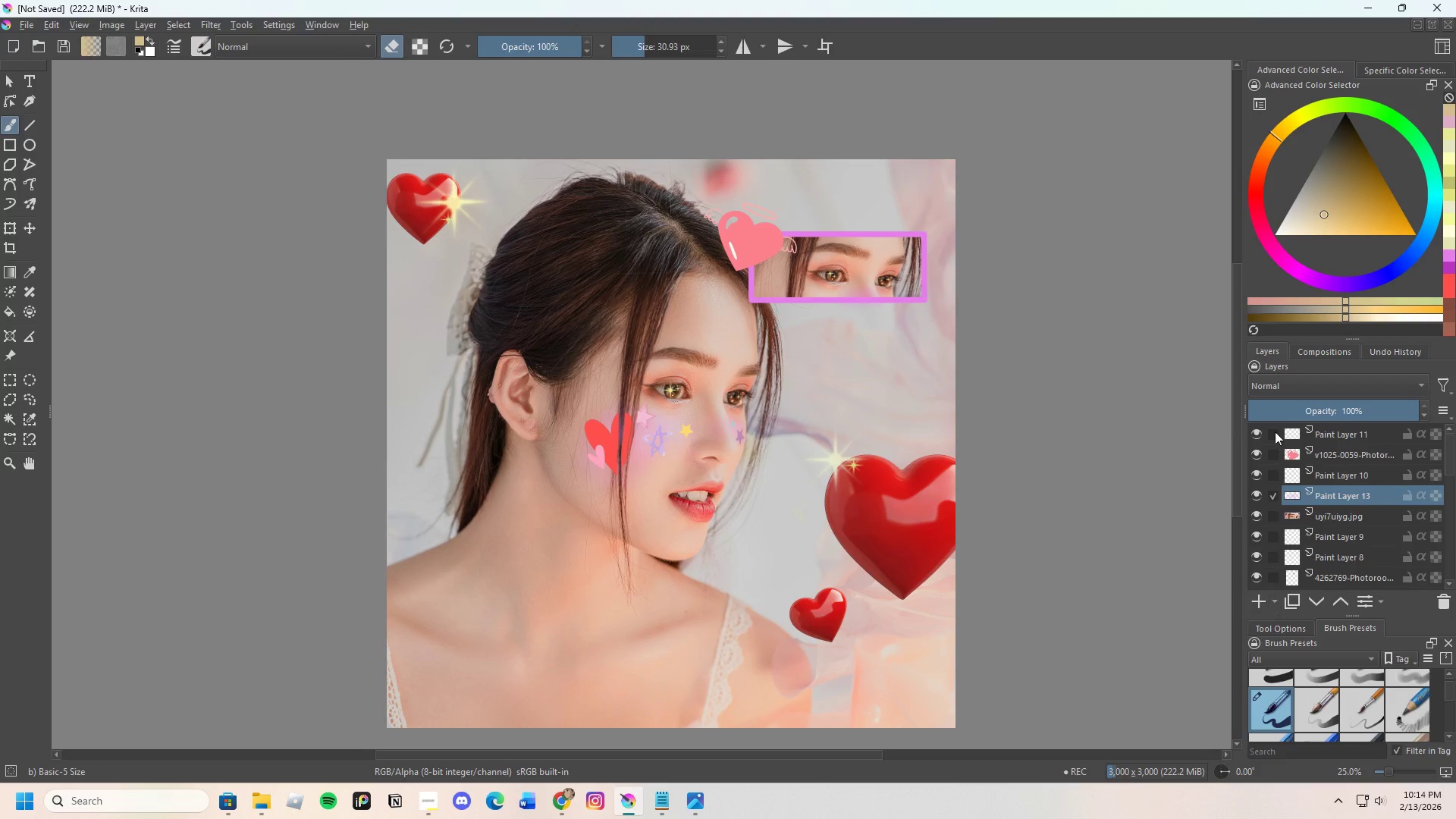 
scroll: coordinate [1294, 423], scroll_direction: up, amount: 2.0
 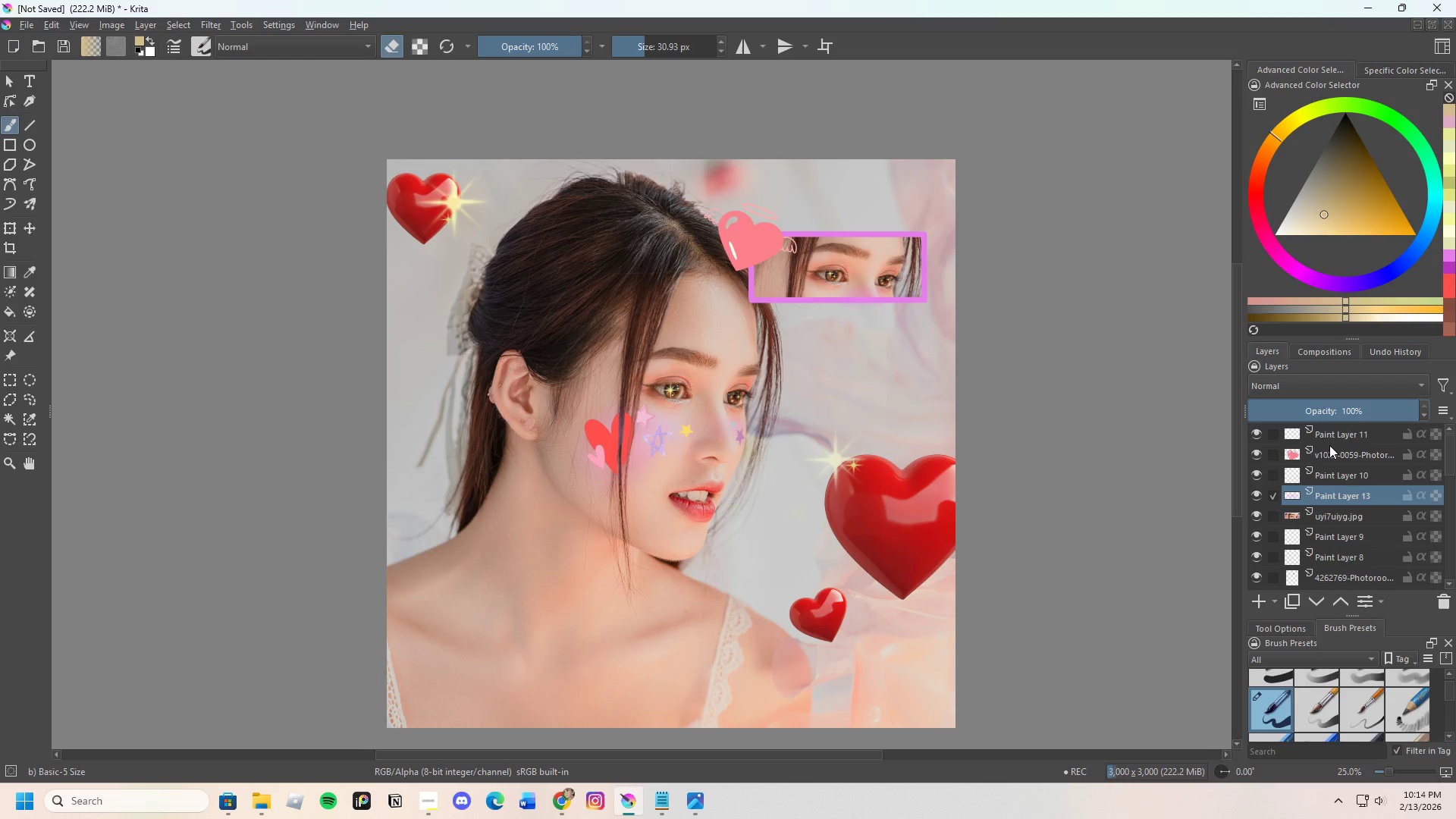 
left_click([1333, 436])
 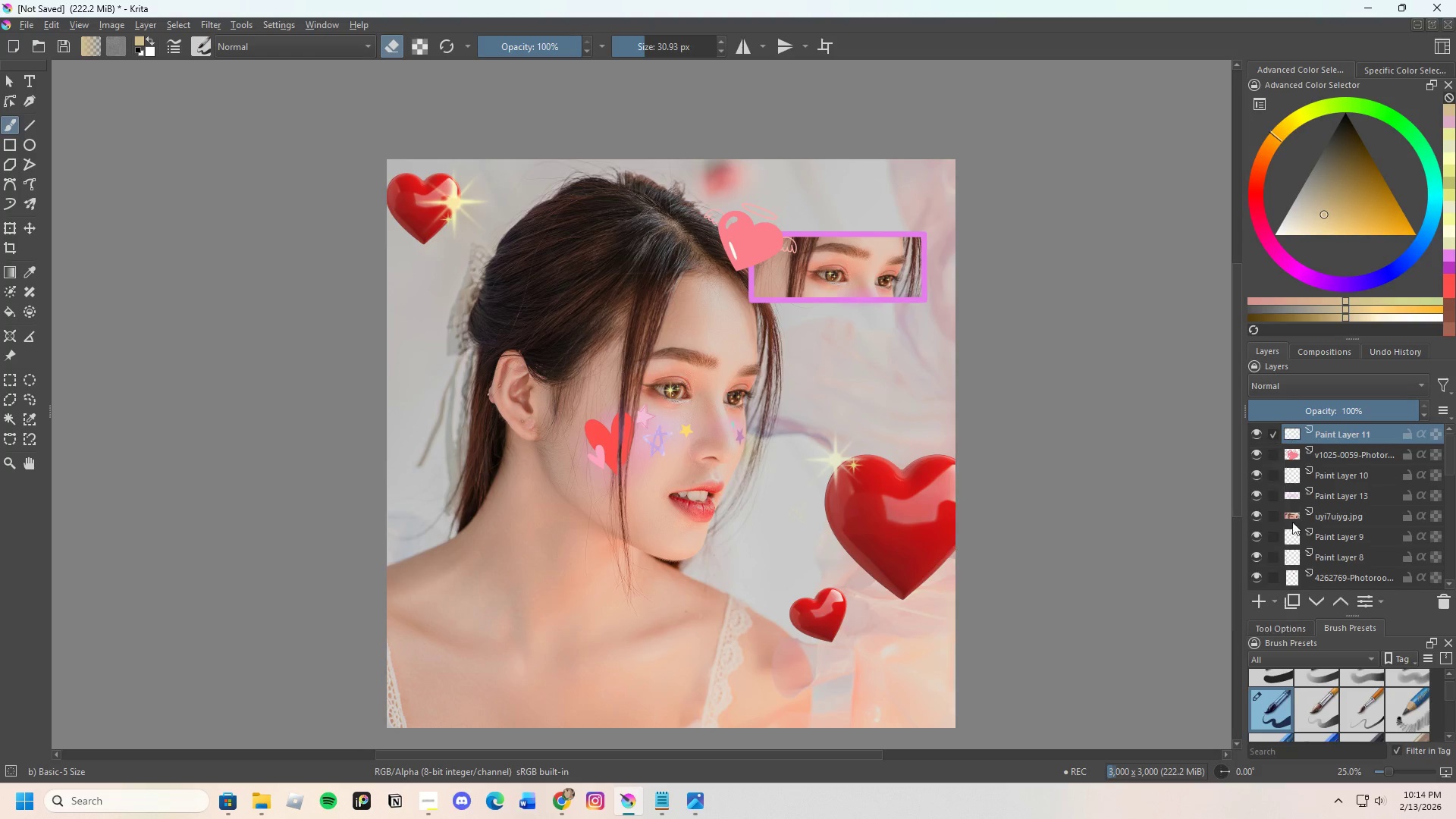 
left_click([1261, 602])
 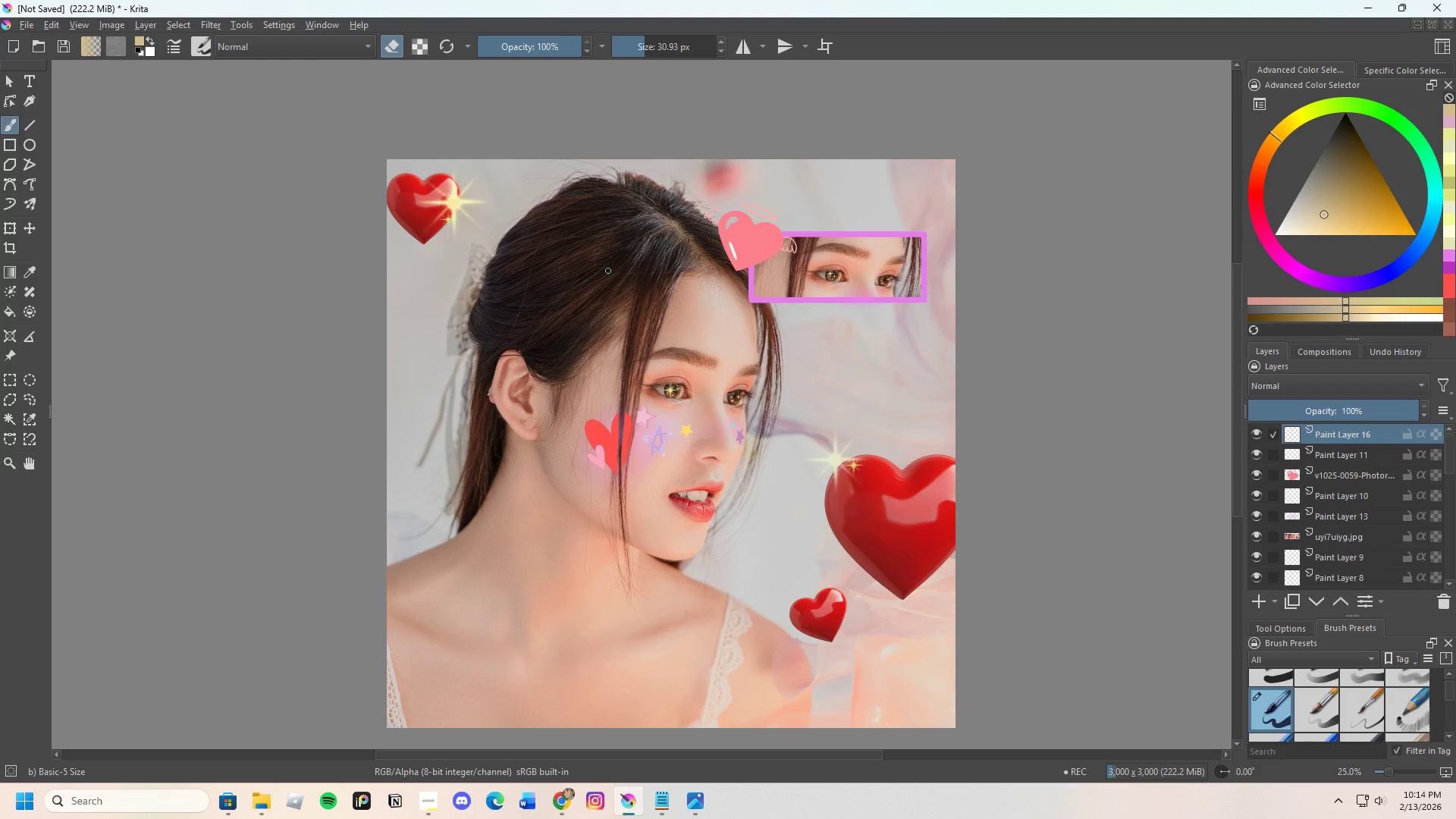 
scroll: coordinate [613, 275], scroll_direction: up, amount: 2.0
 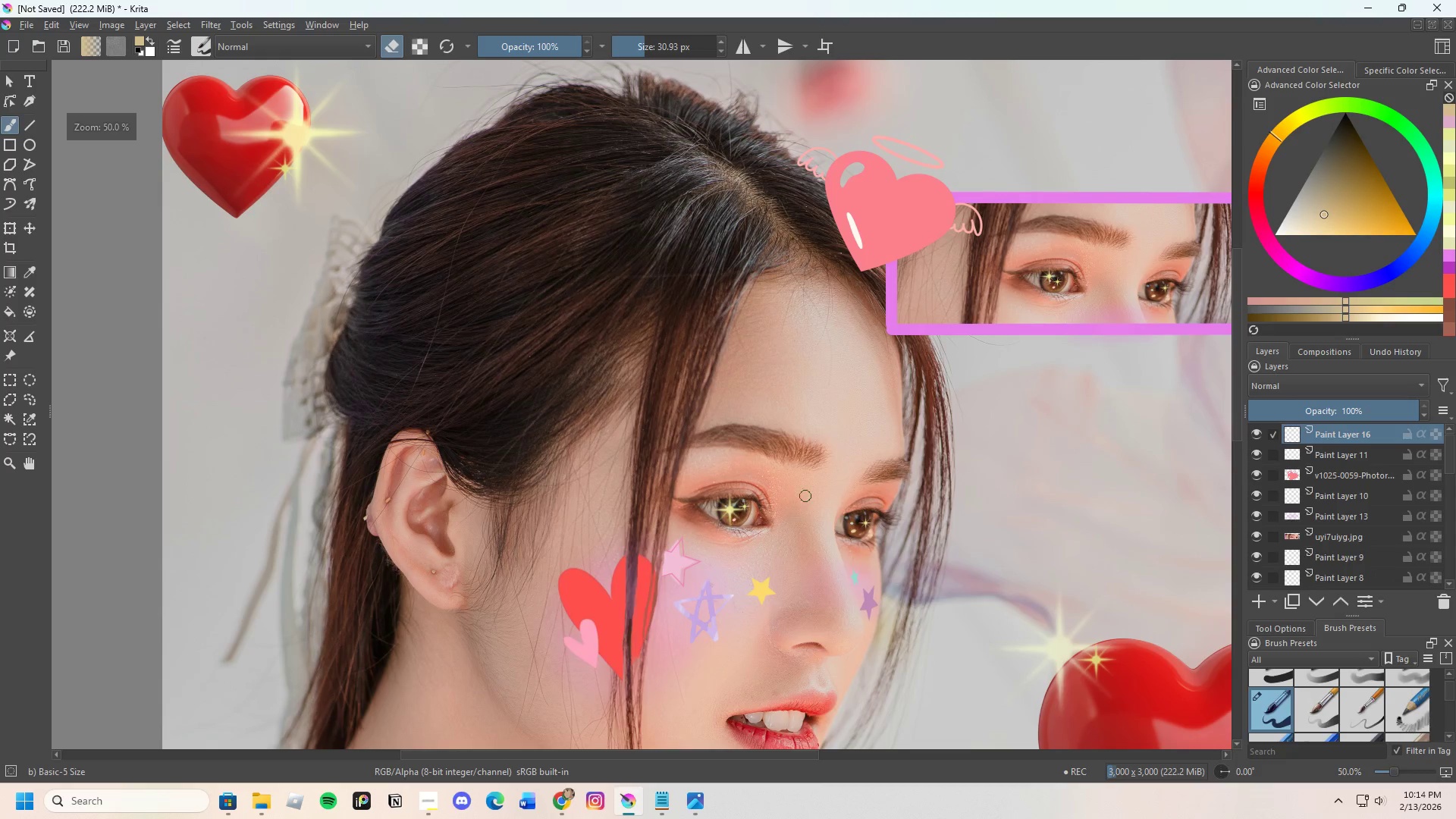 
scroll: coordinate [837, 606], scroll_direction: none, amount: 0.0
 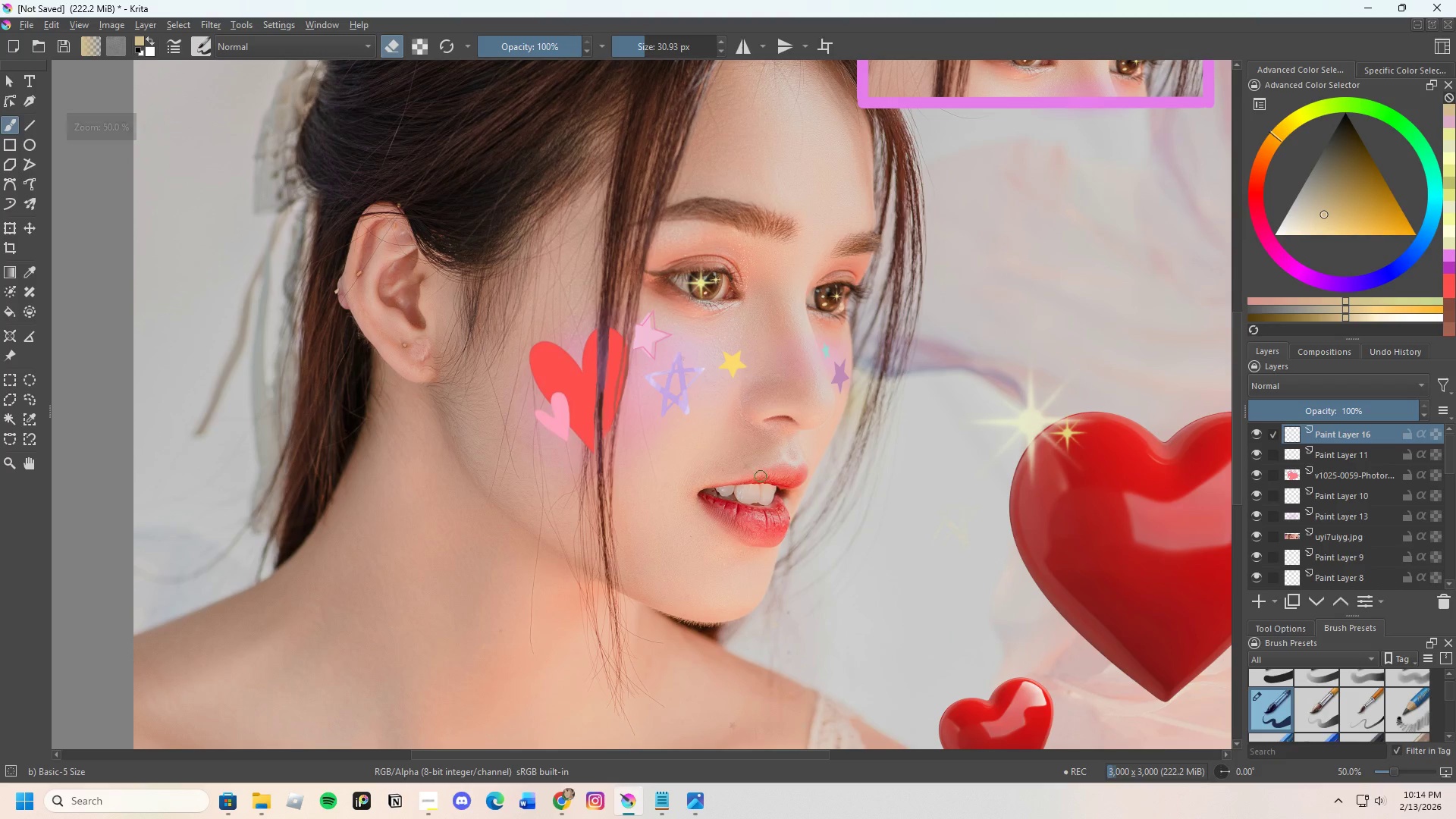 
scroll: coordinate [730, 353], scroll_direction: up, amount: 1.0
 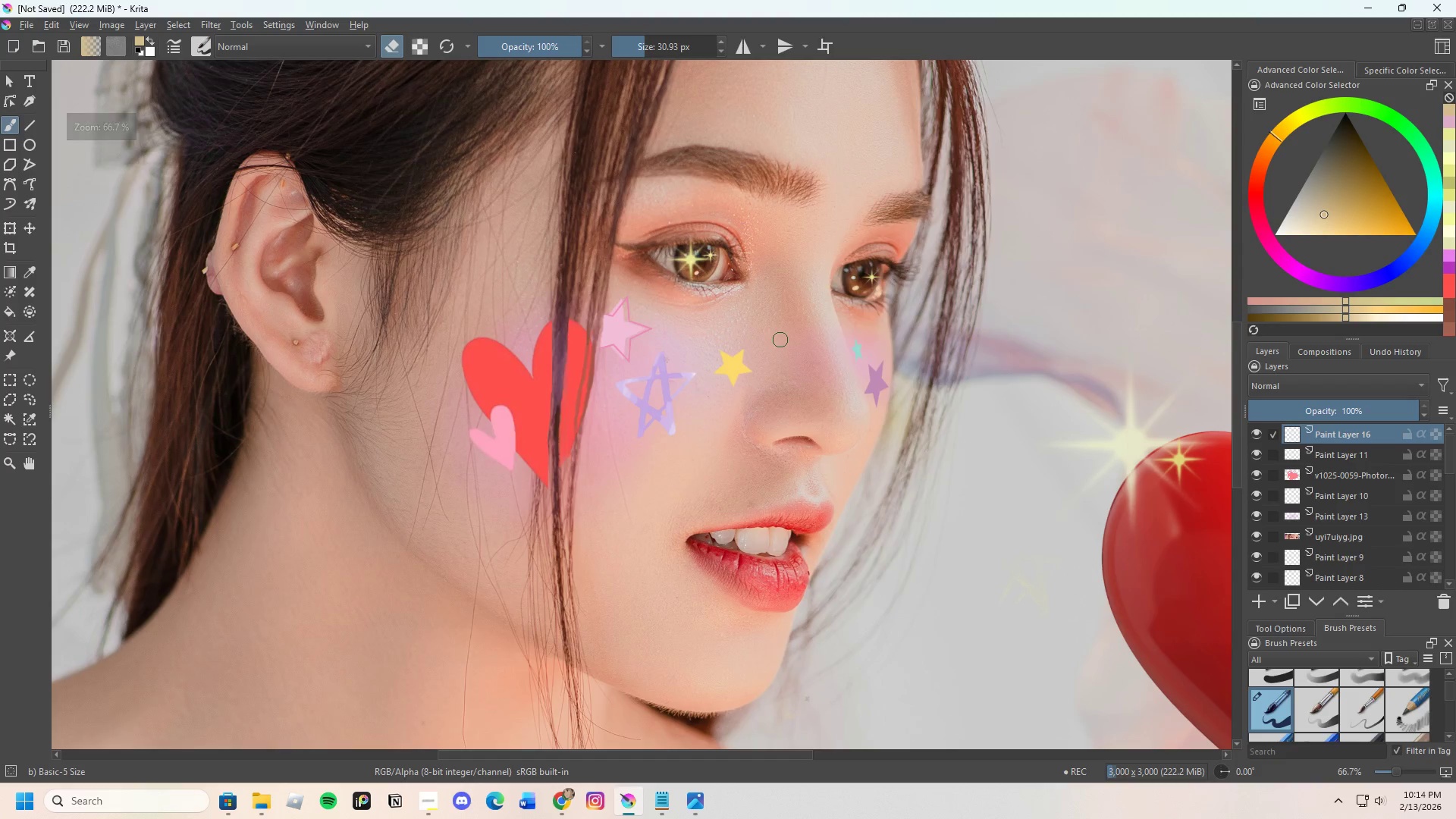 
scroll: coordinate [1326, 717], scroll_direction: down, amount: 25.0
 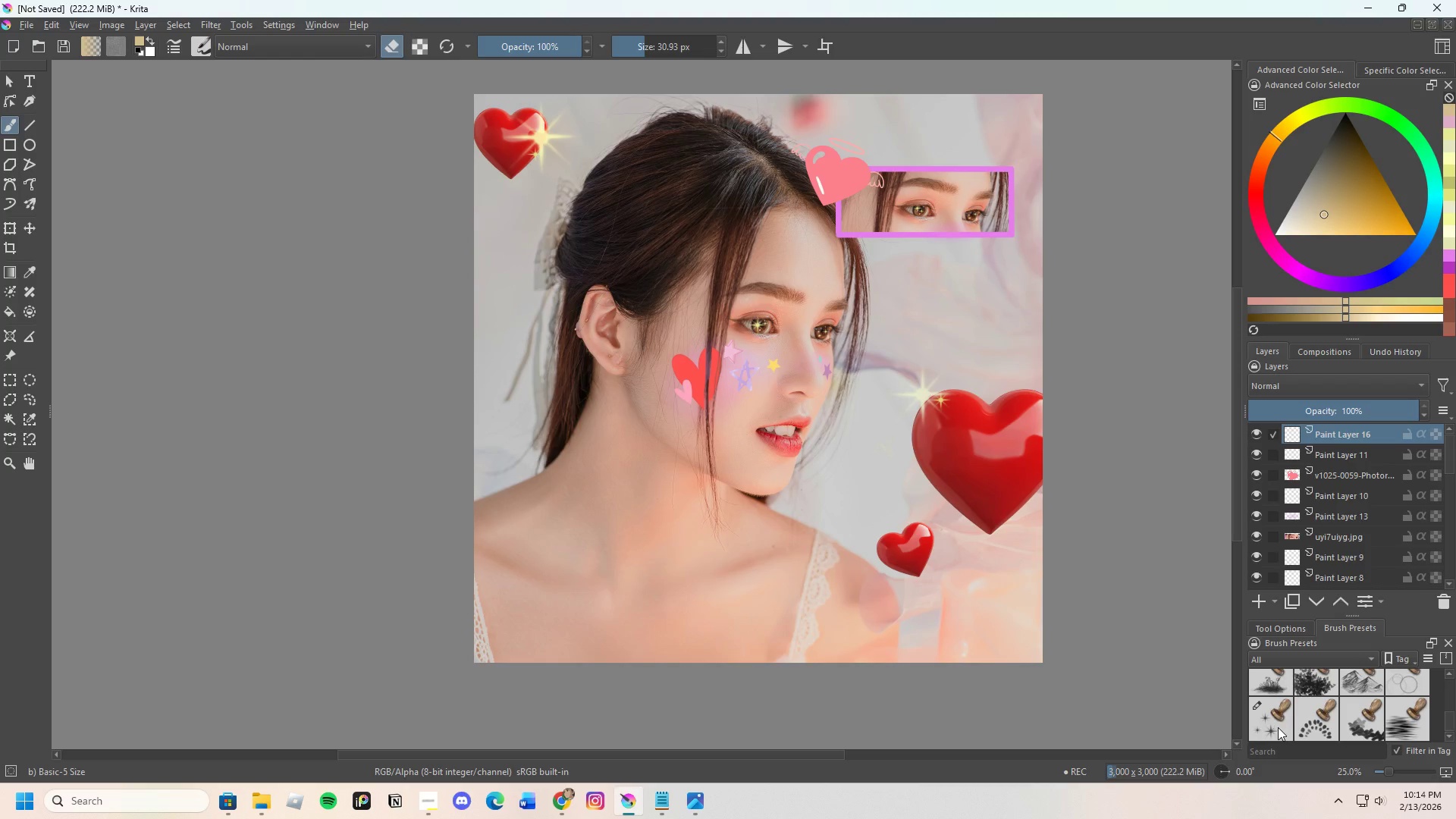 
left_click([1278, 727])
 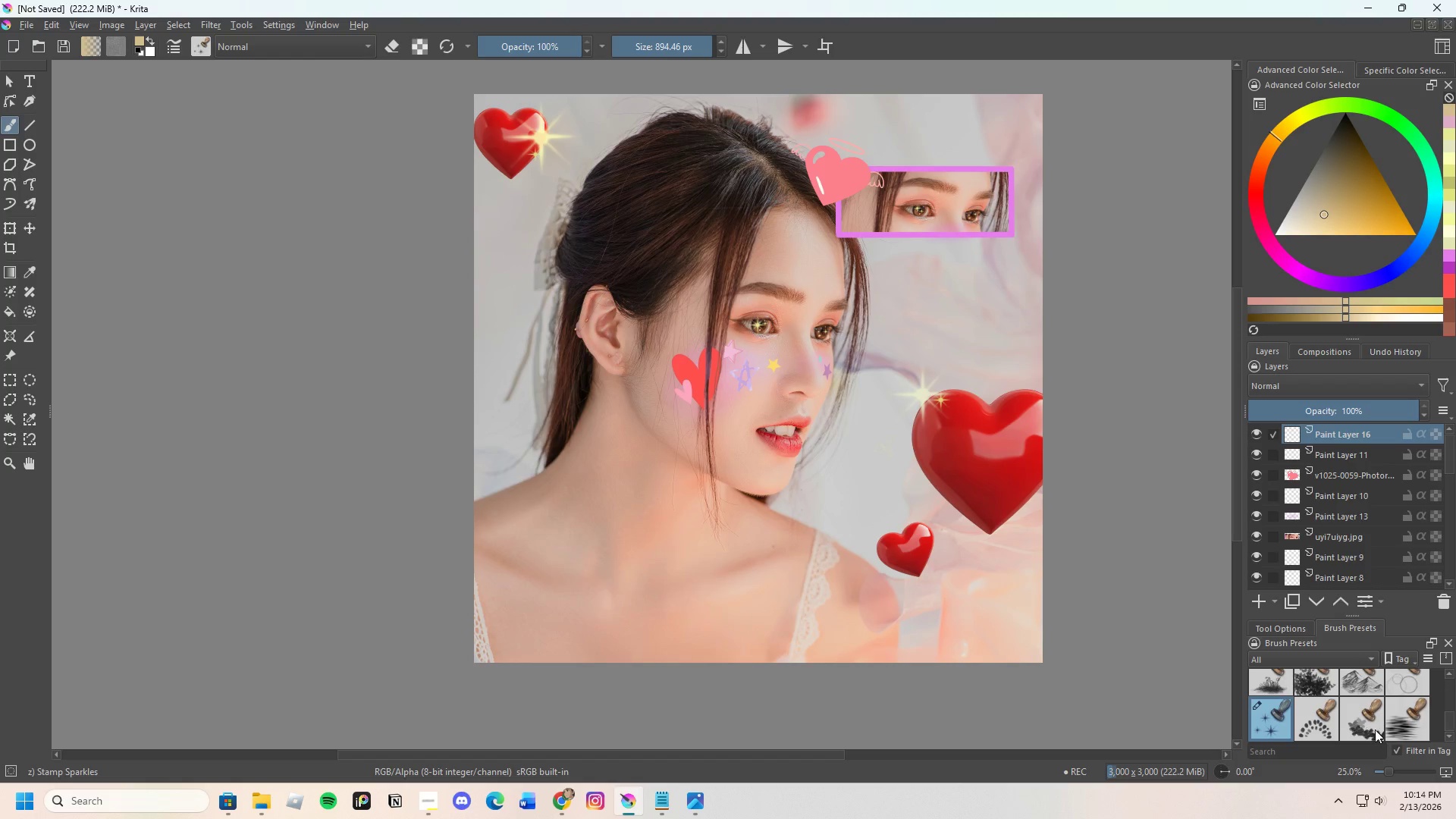 
left_click([1375, 730])
 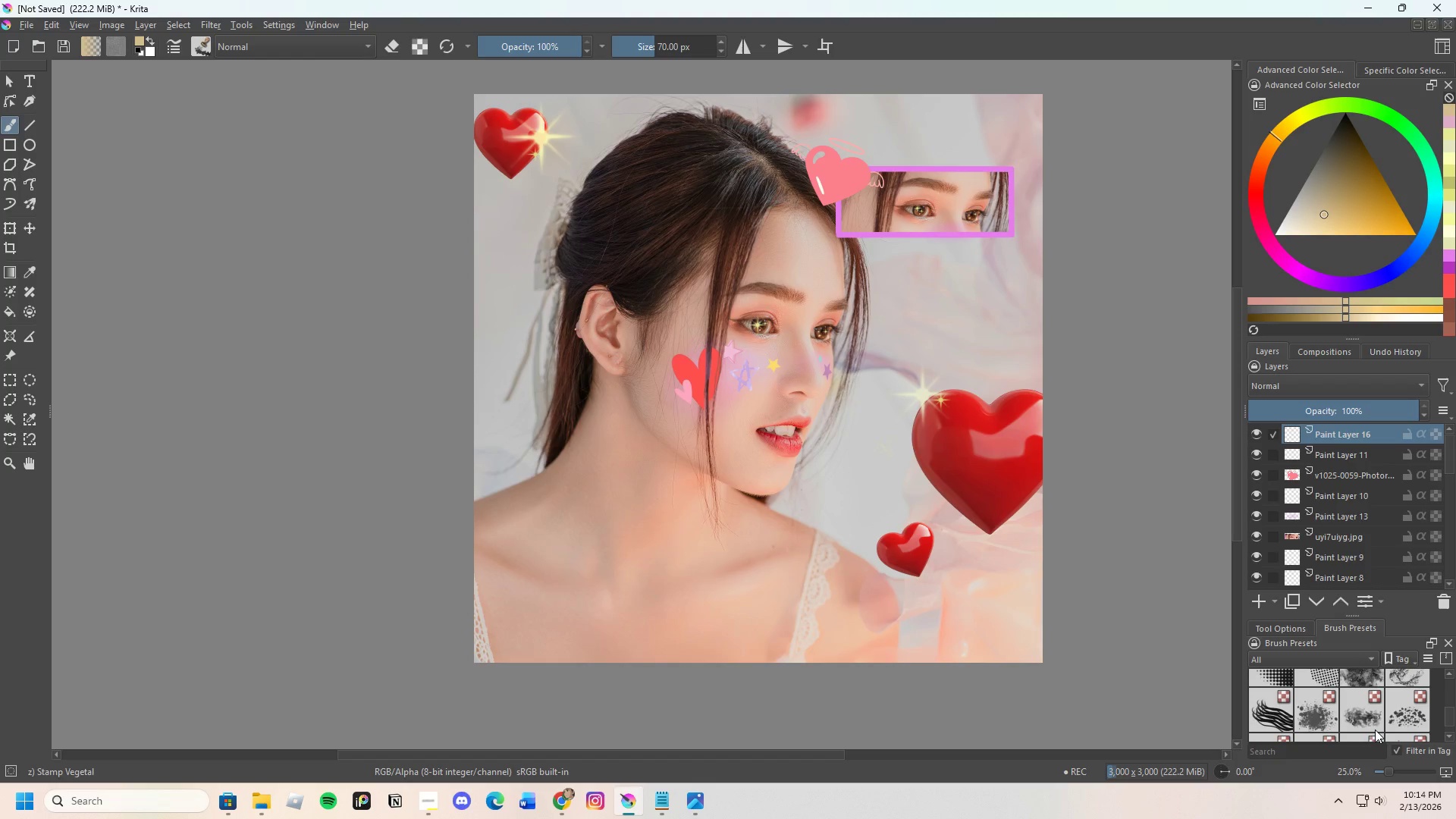 
scroll: coordinate [1348, 724], scroll_direction: up, amount: 5.0
 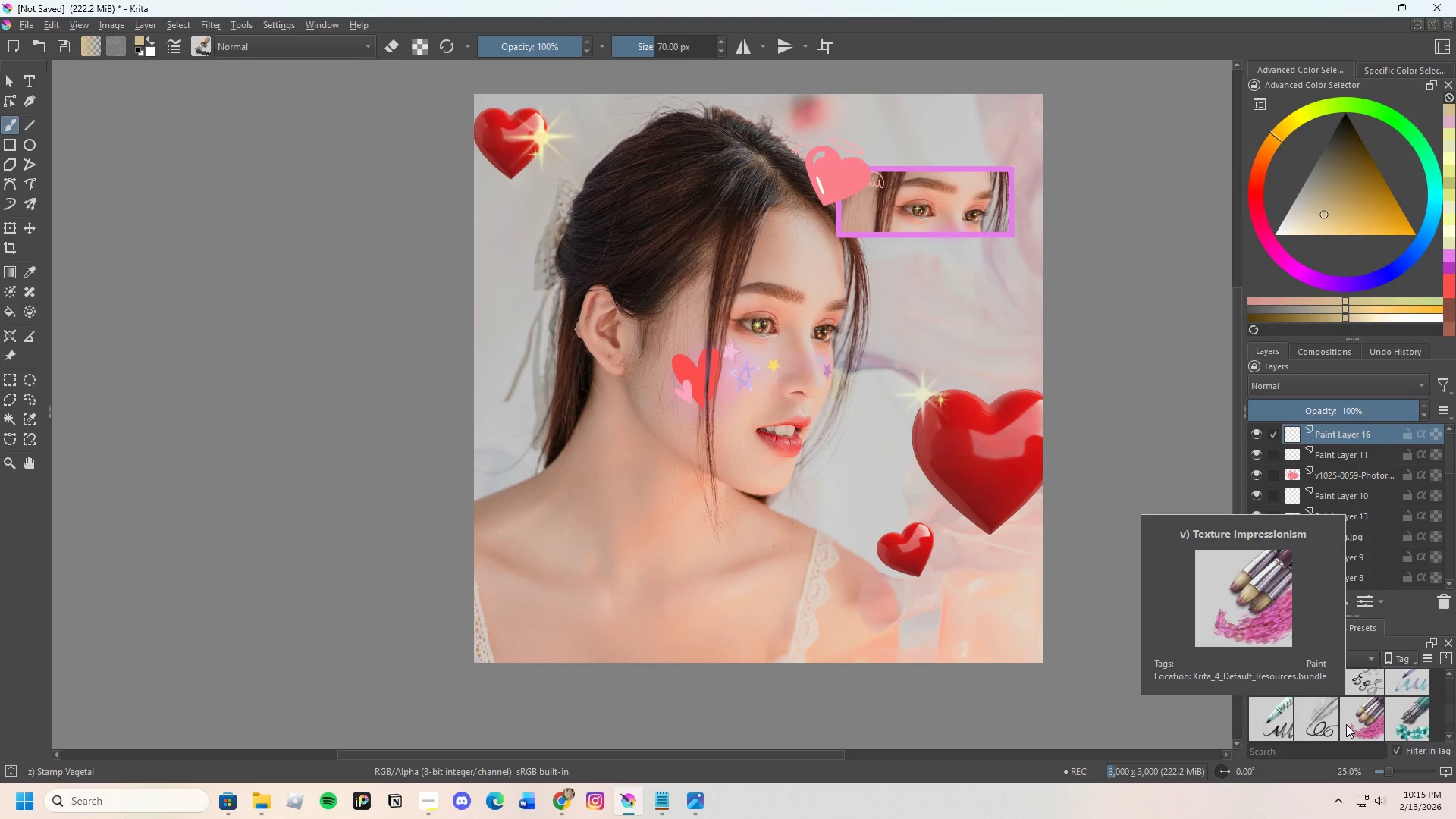 
wait(15.34)
 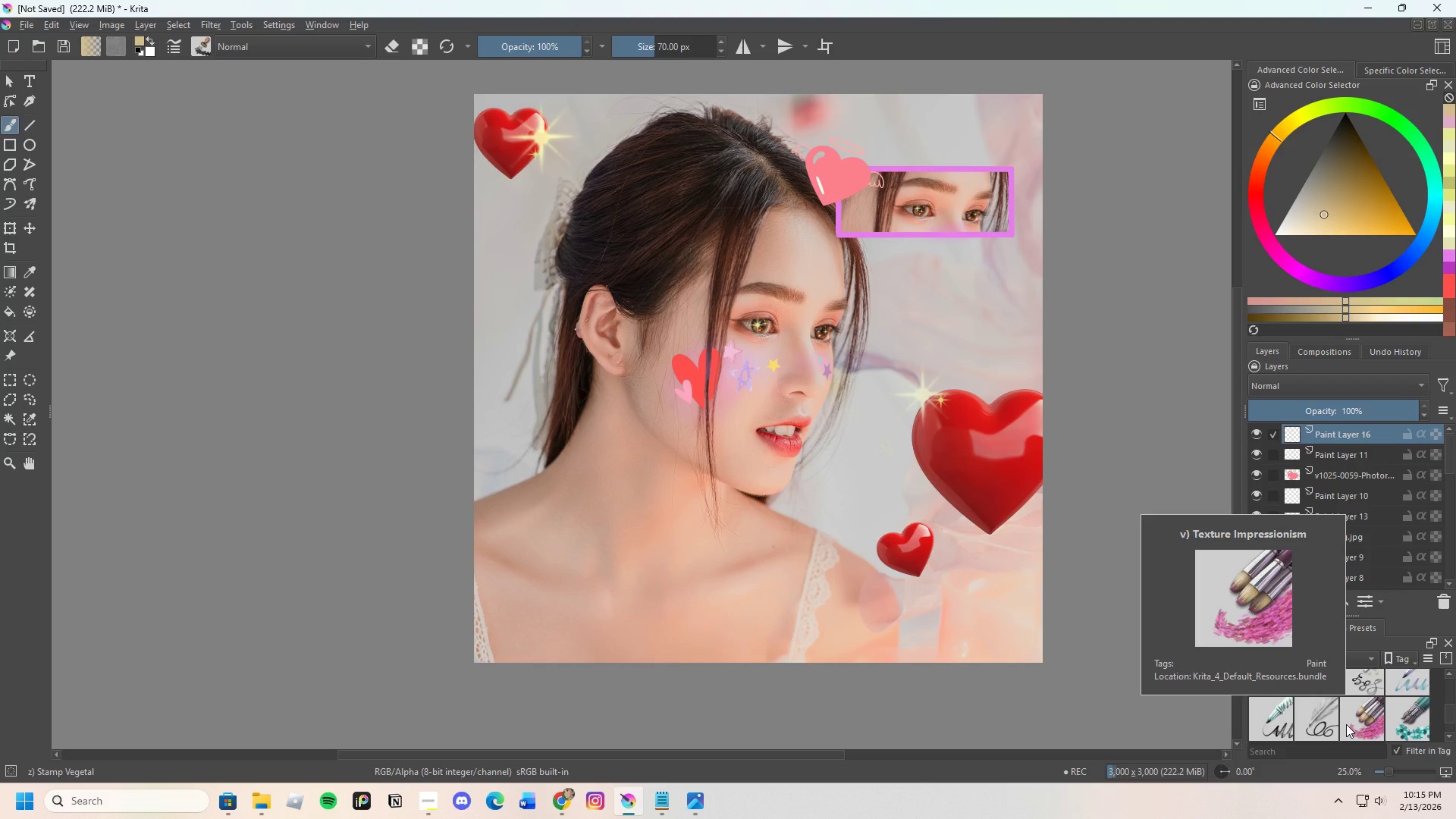 
scroll: coordinate [1345, 725], scroll_direction: up, amount: 2.0
 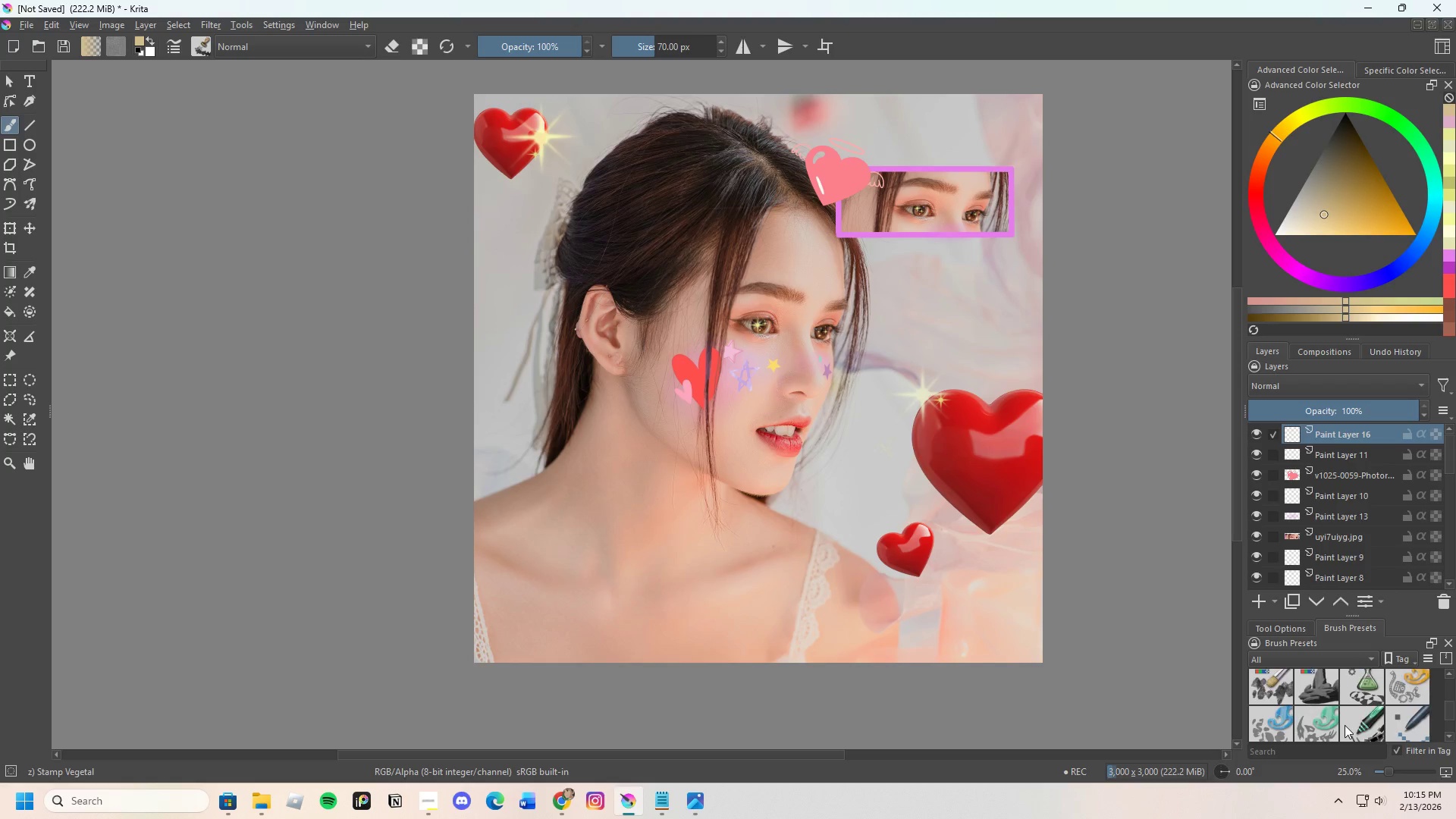 
scroll: coordinate [1345, 725], scroll_direction: down, amount: 2.0
 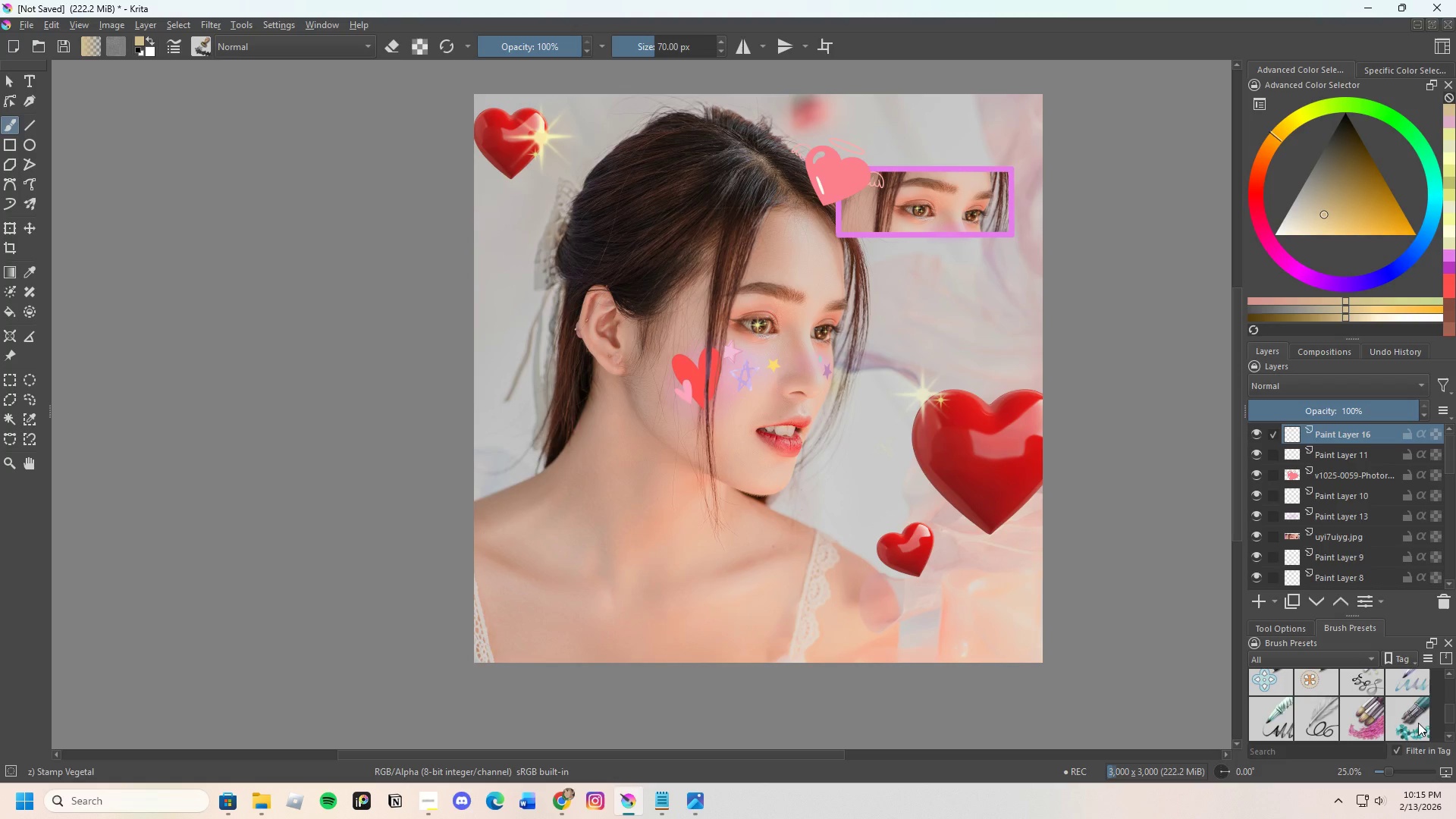 
left_click([1418, 723])
 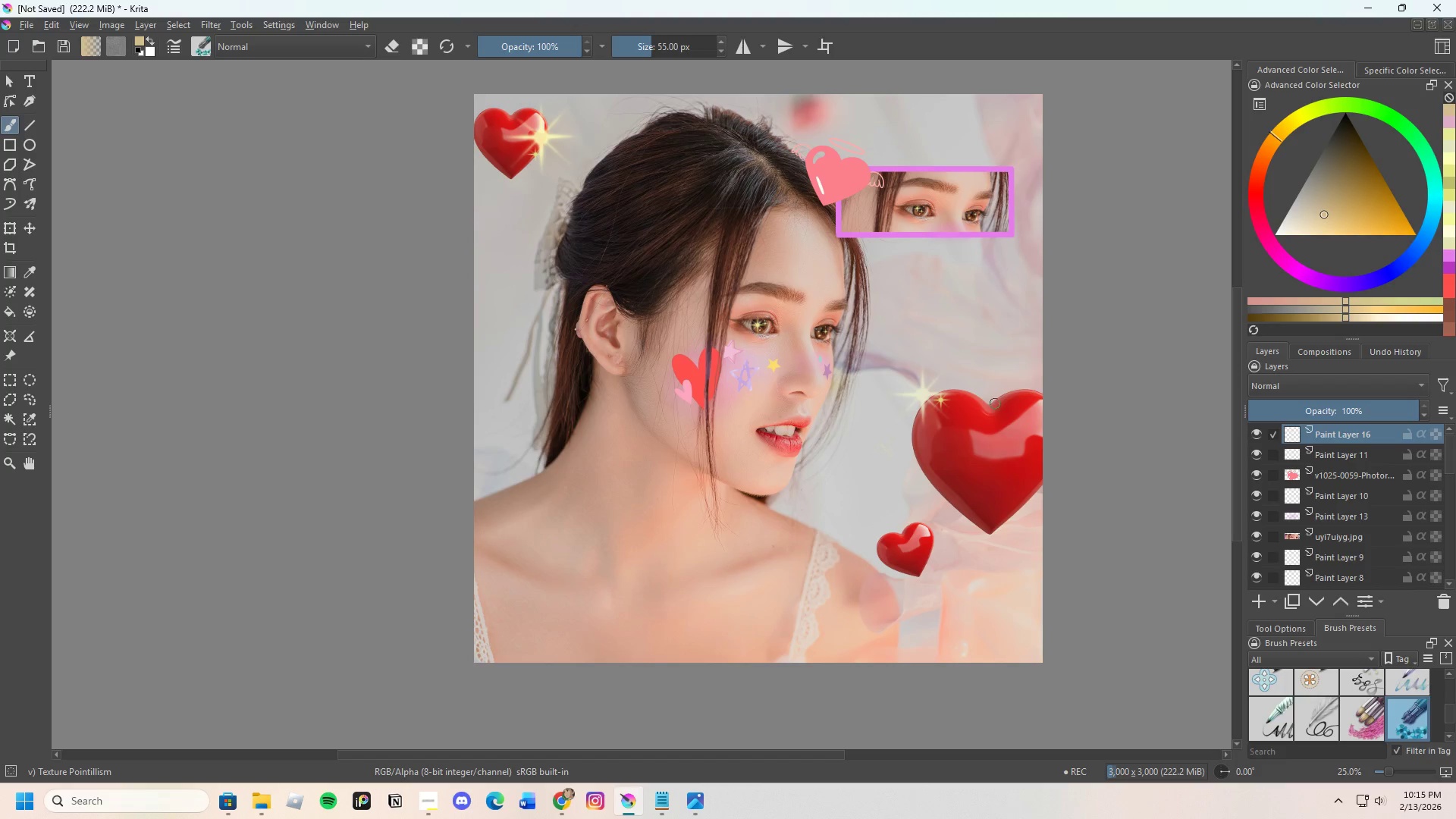 
left_click_drag(start_coordinate=[646, 42], to_coordinate=[673, 36])
 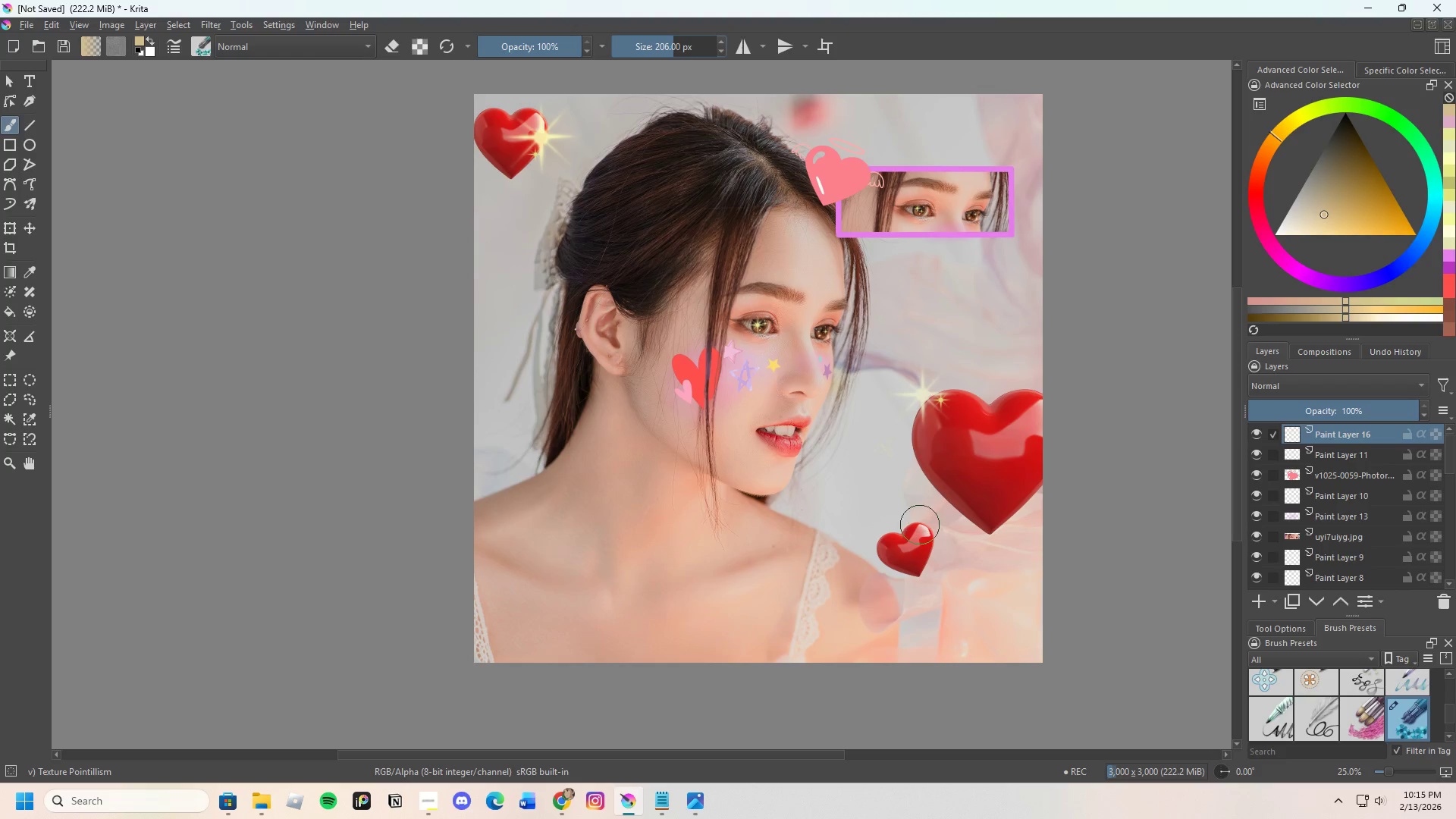 
left_click_drag(start_coordinate=[918, 529], to_coordinate=[934, 518])
 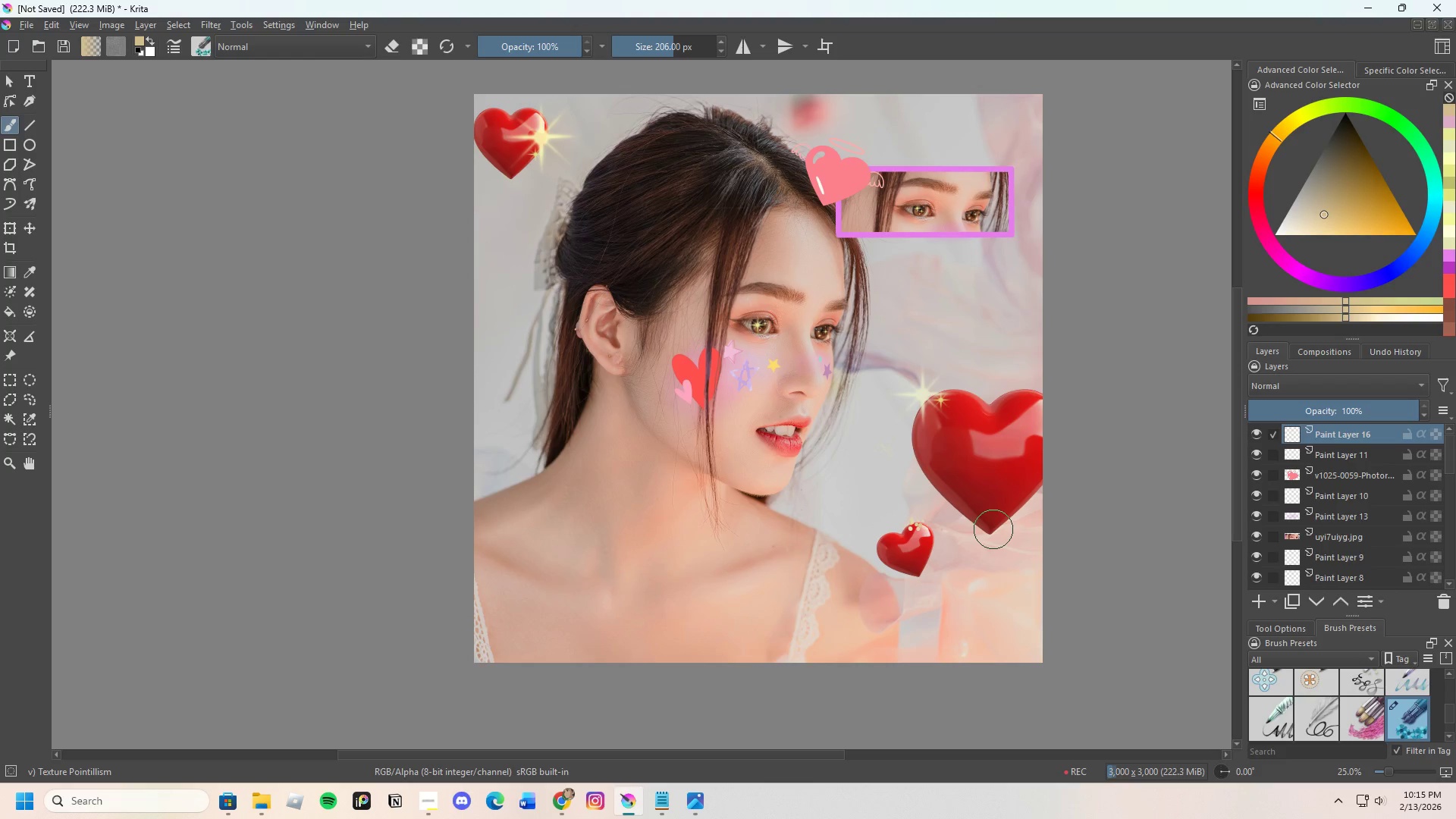 
key(Control+Z)
 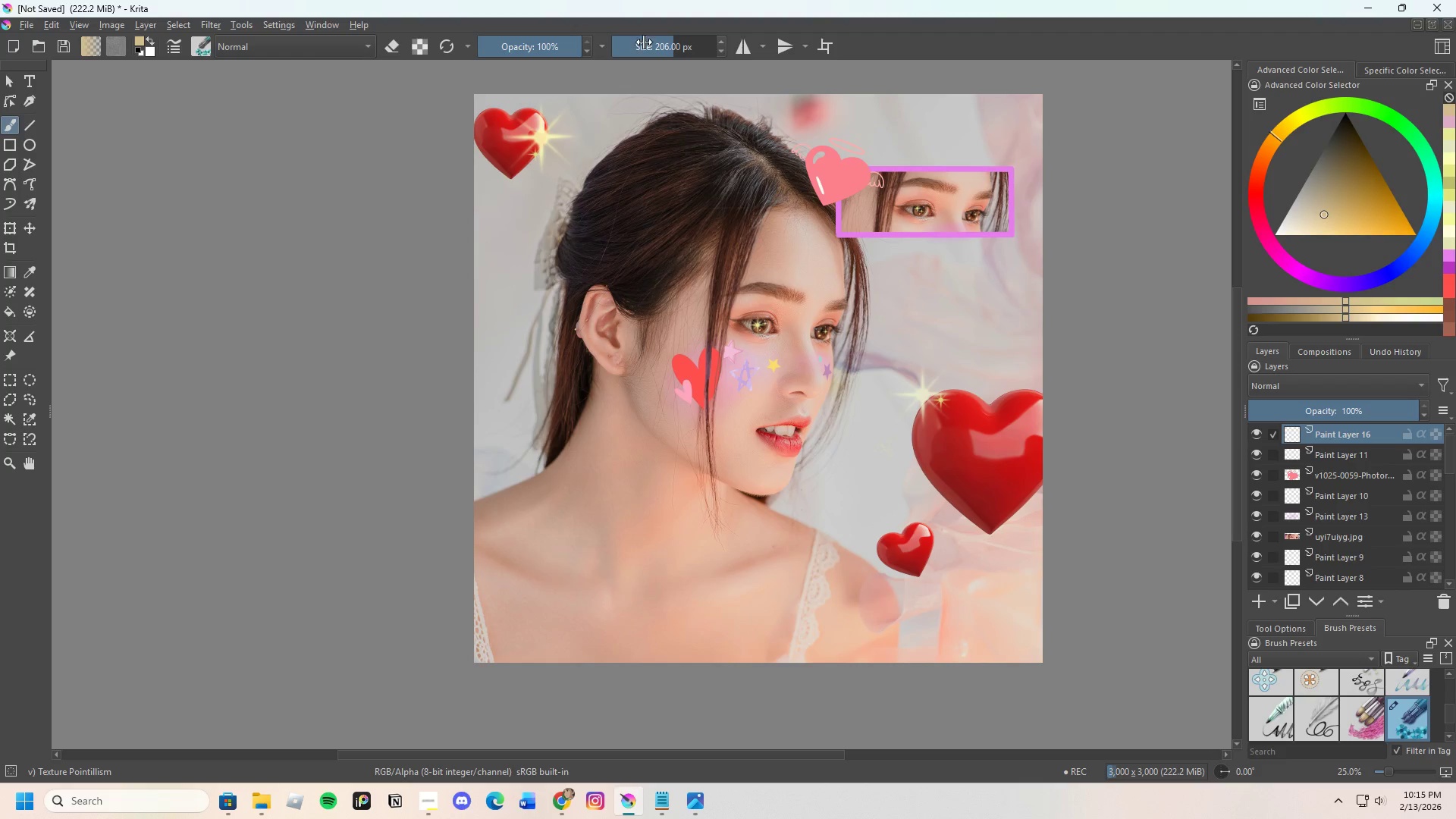 
left_click_drag(start_coordinate=[675, 43], to_coordinate=[709, 39])
 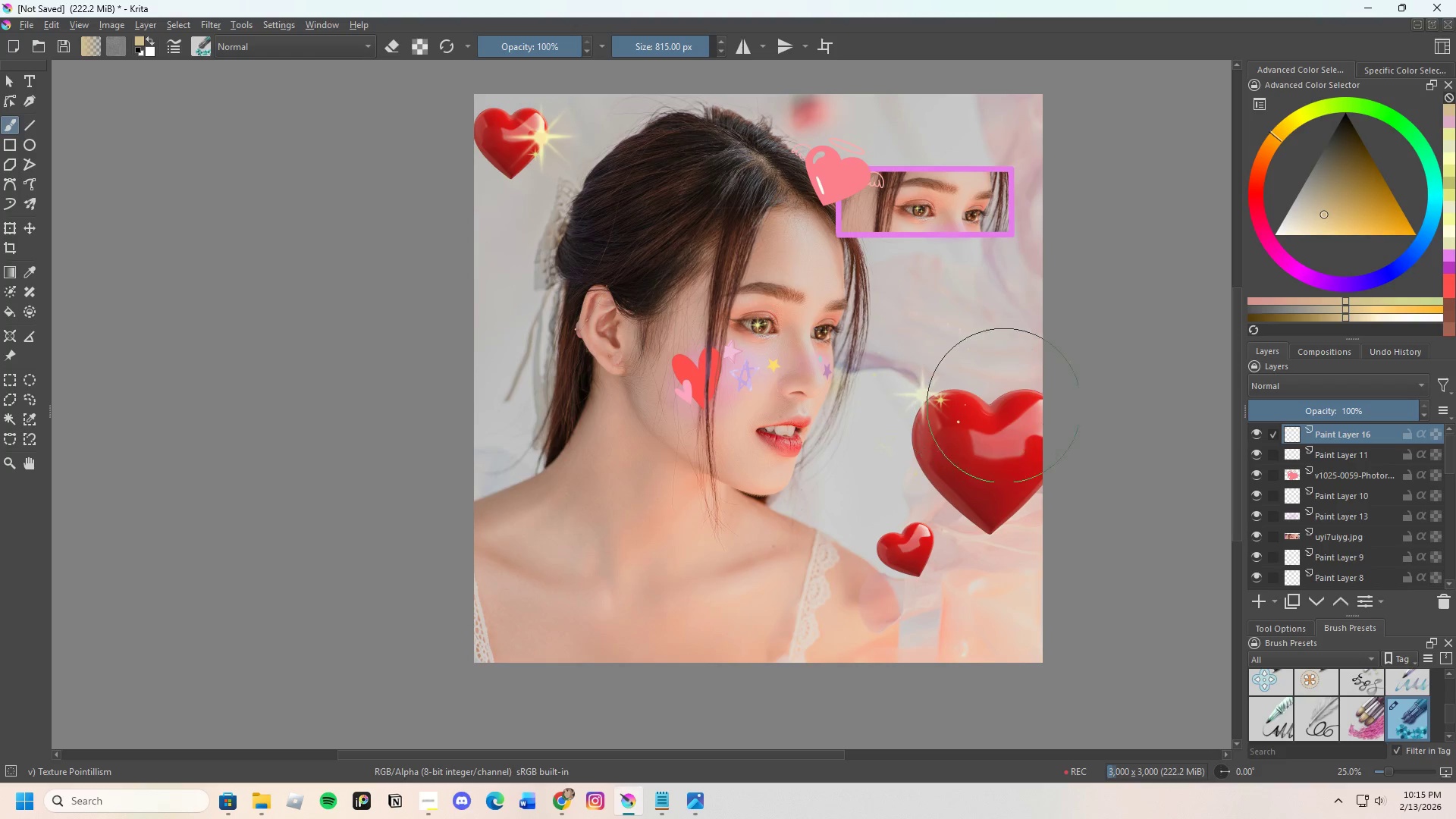 
scroll: coordinate [987, 419], scroll_direction: up, amount: 1.0
 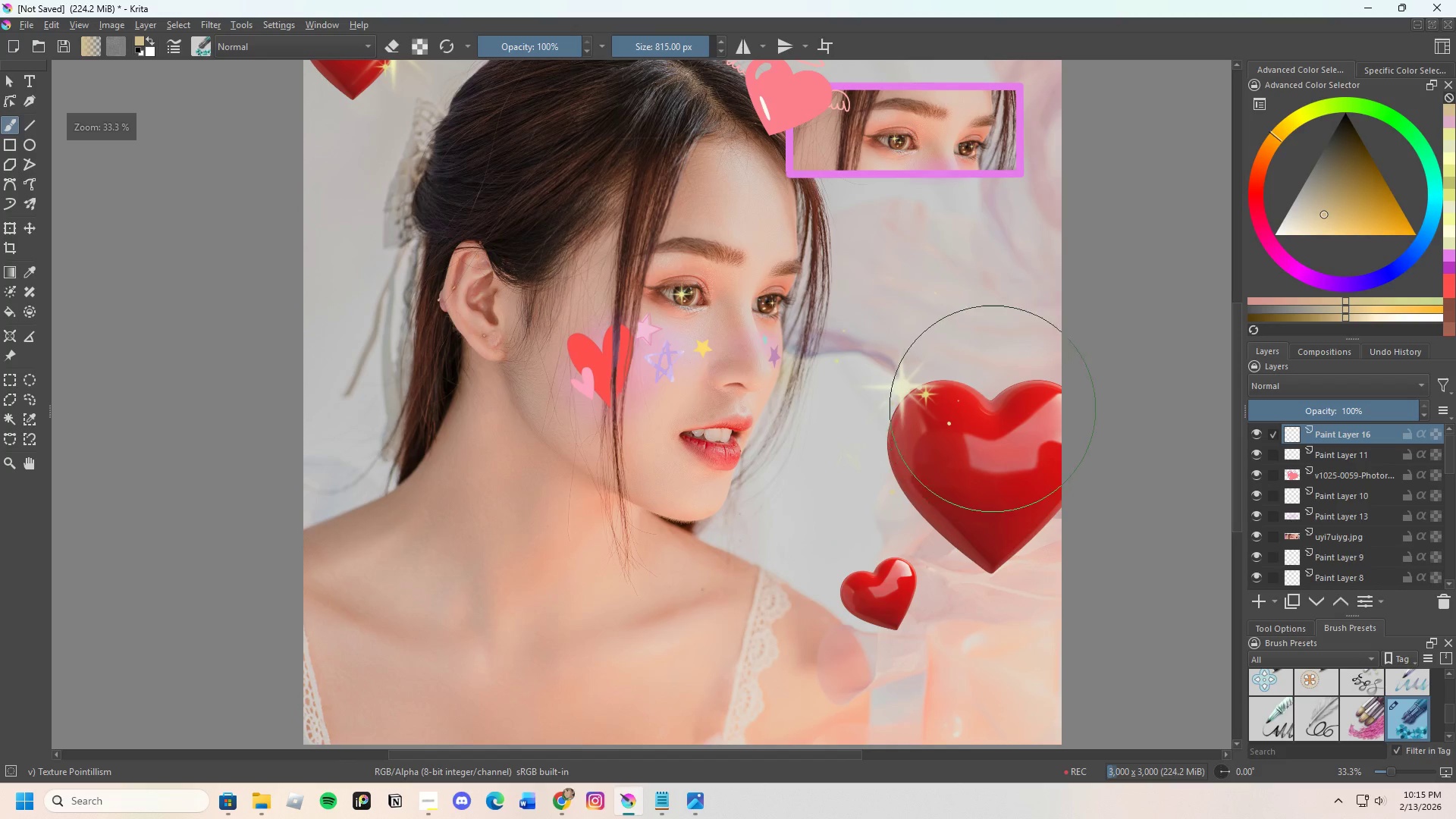 
scroll: coordinate [1009, 396], scroll_direction: down, amount: 1.0
 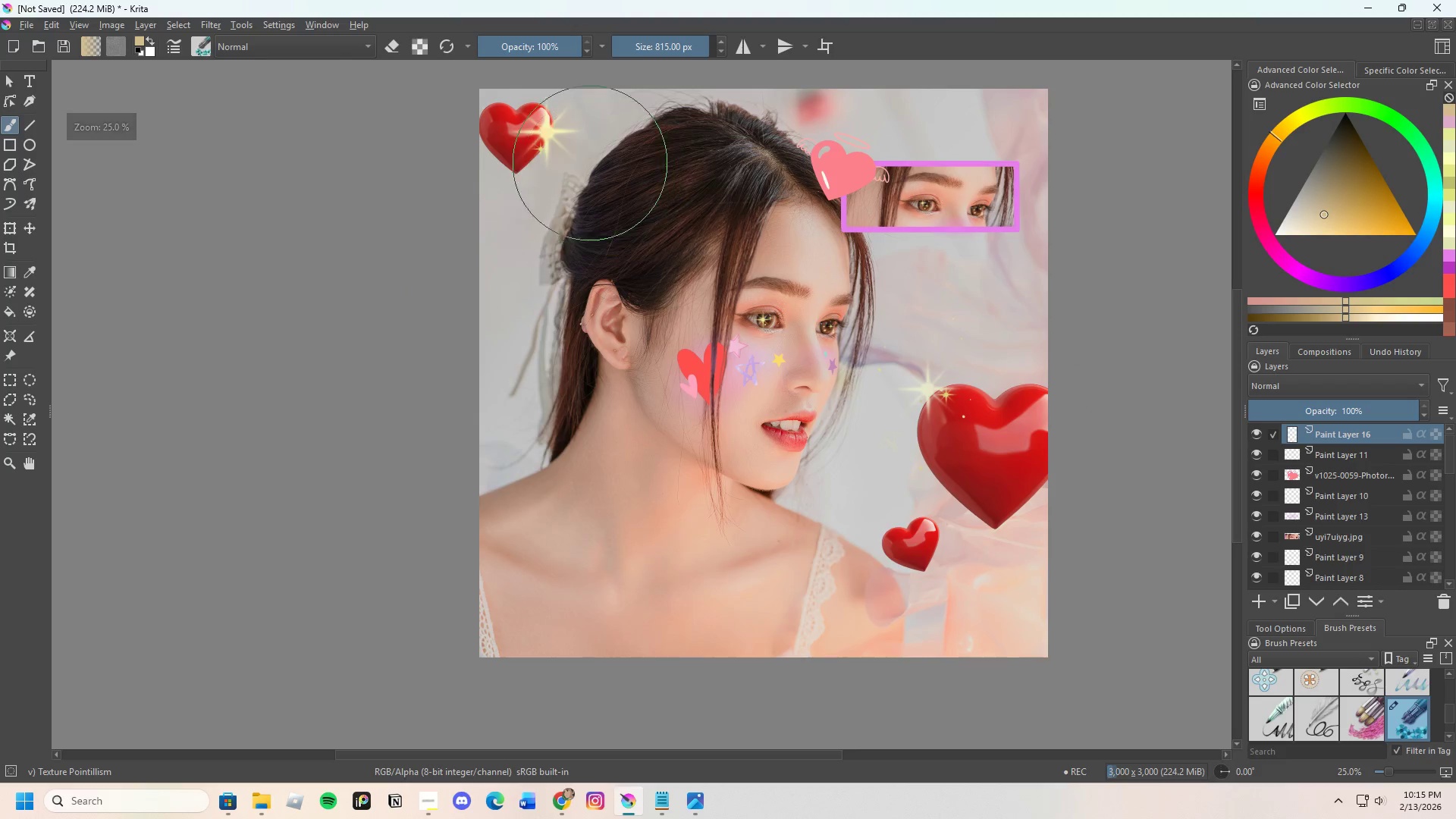 
left_click([544, 136])
 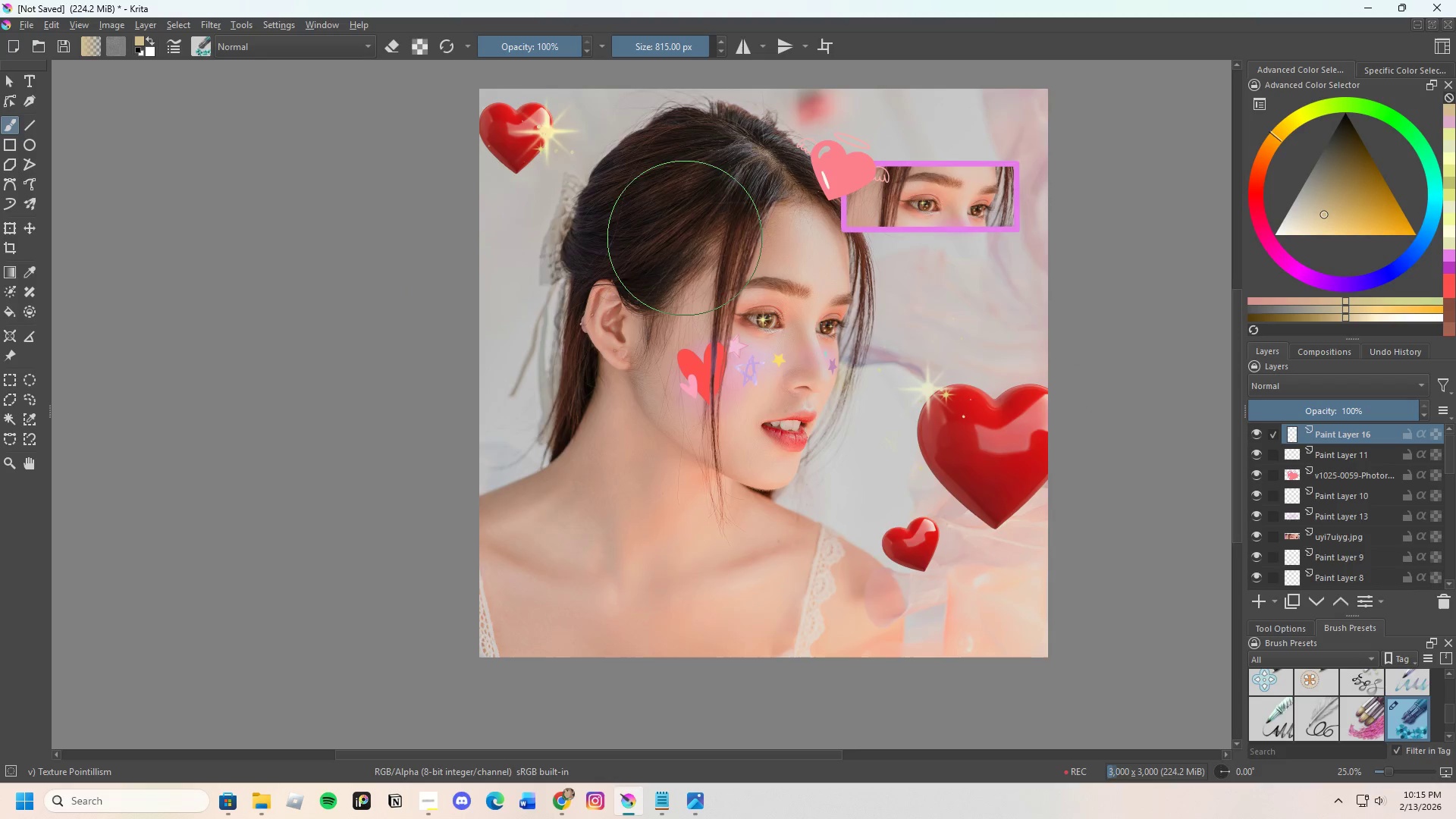 
scroll: coordinate [686, 240], scroll_direction: down, amount: 1.0
 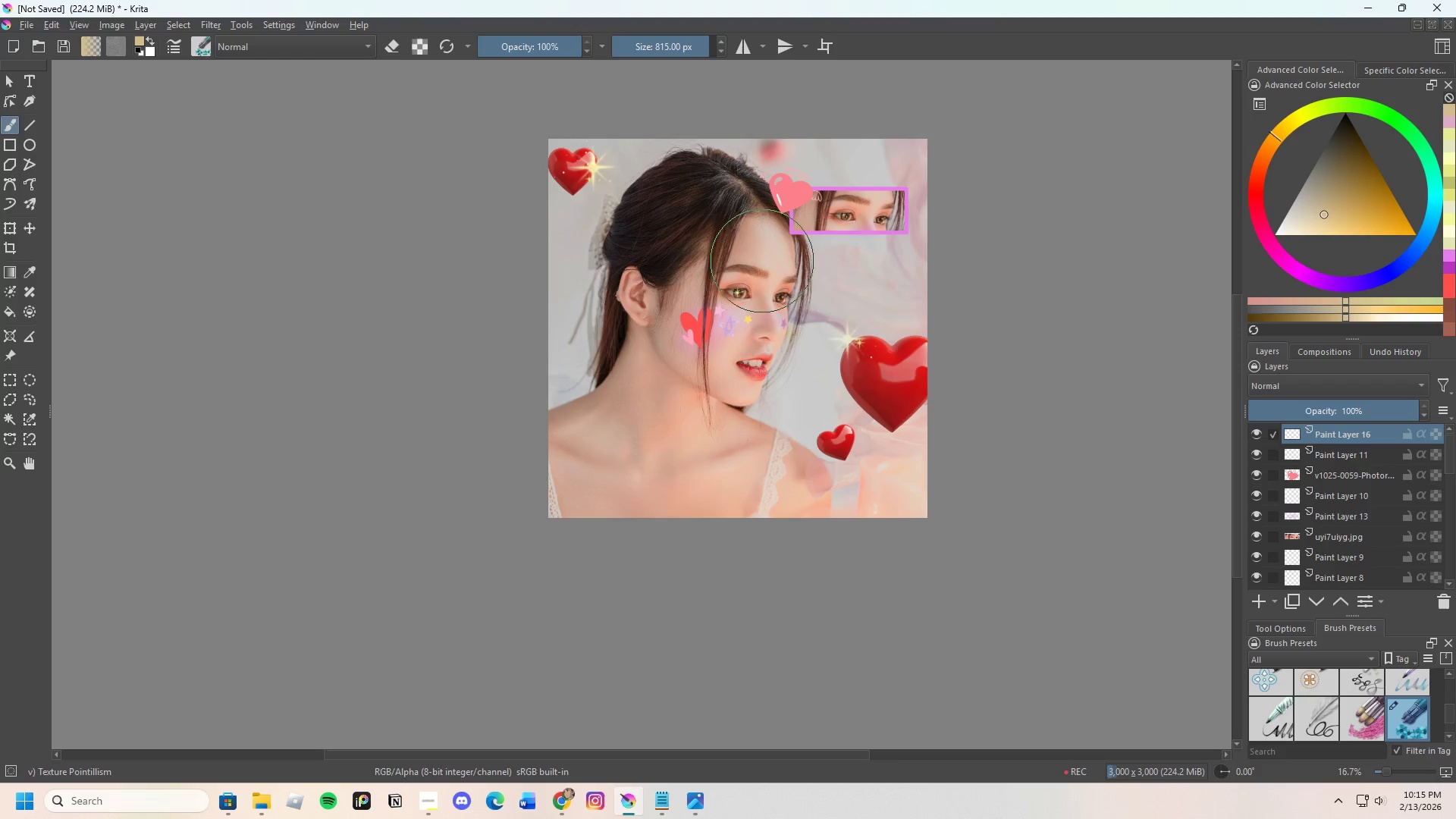 
scroll: coordinate [865, 267], scroll_direction: up, amount: 1.0
 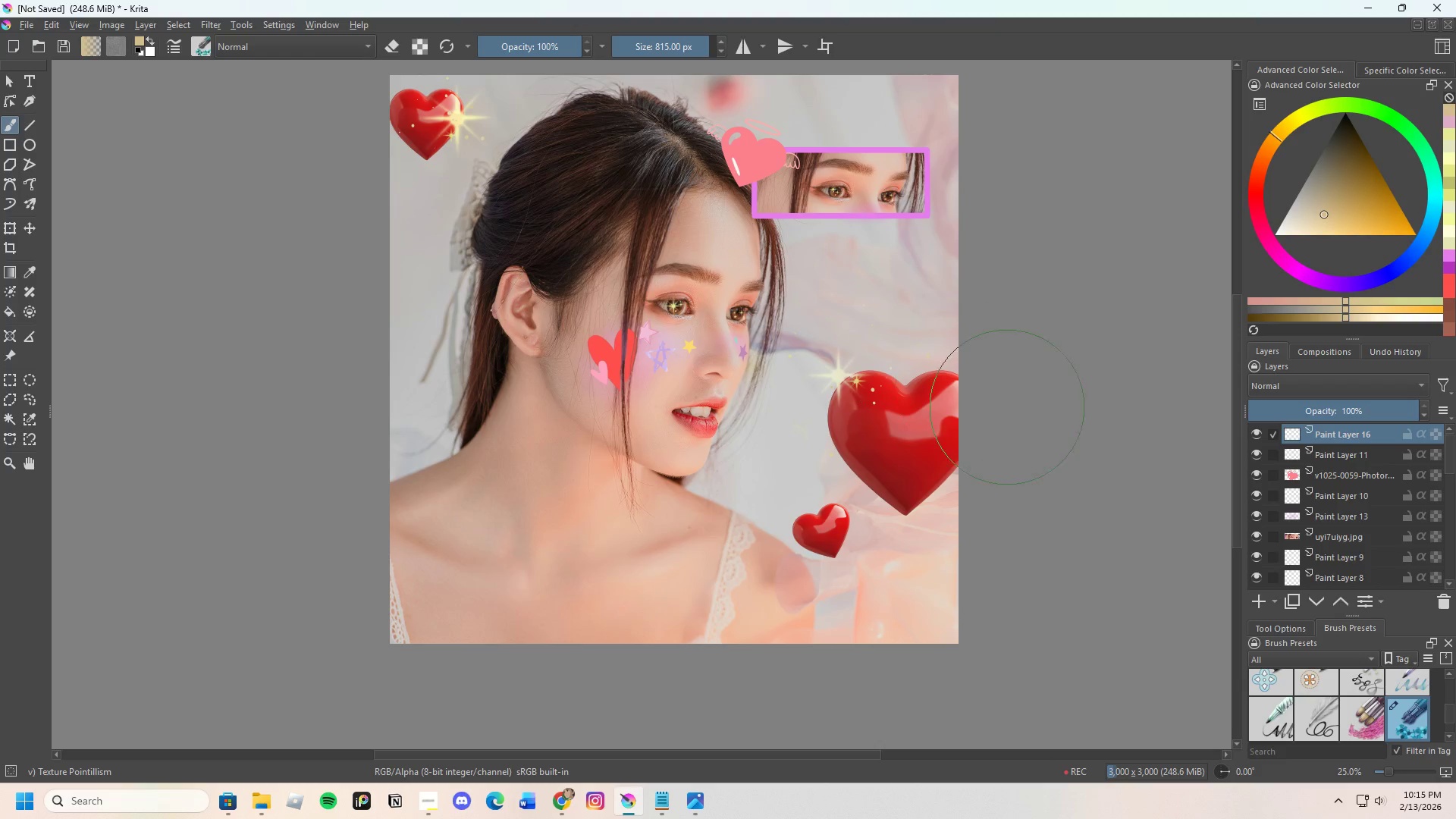 
left_click_drag(start_coordinate=[862, 494], to_coordinate=[855, 497])
 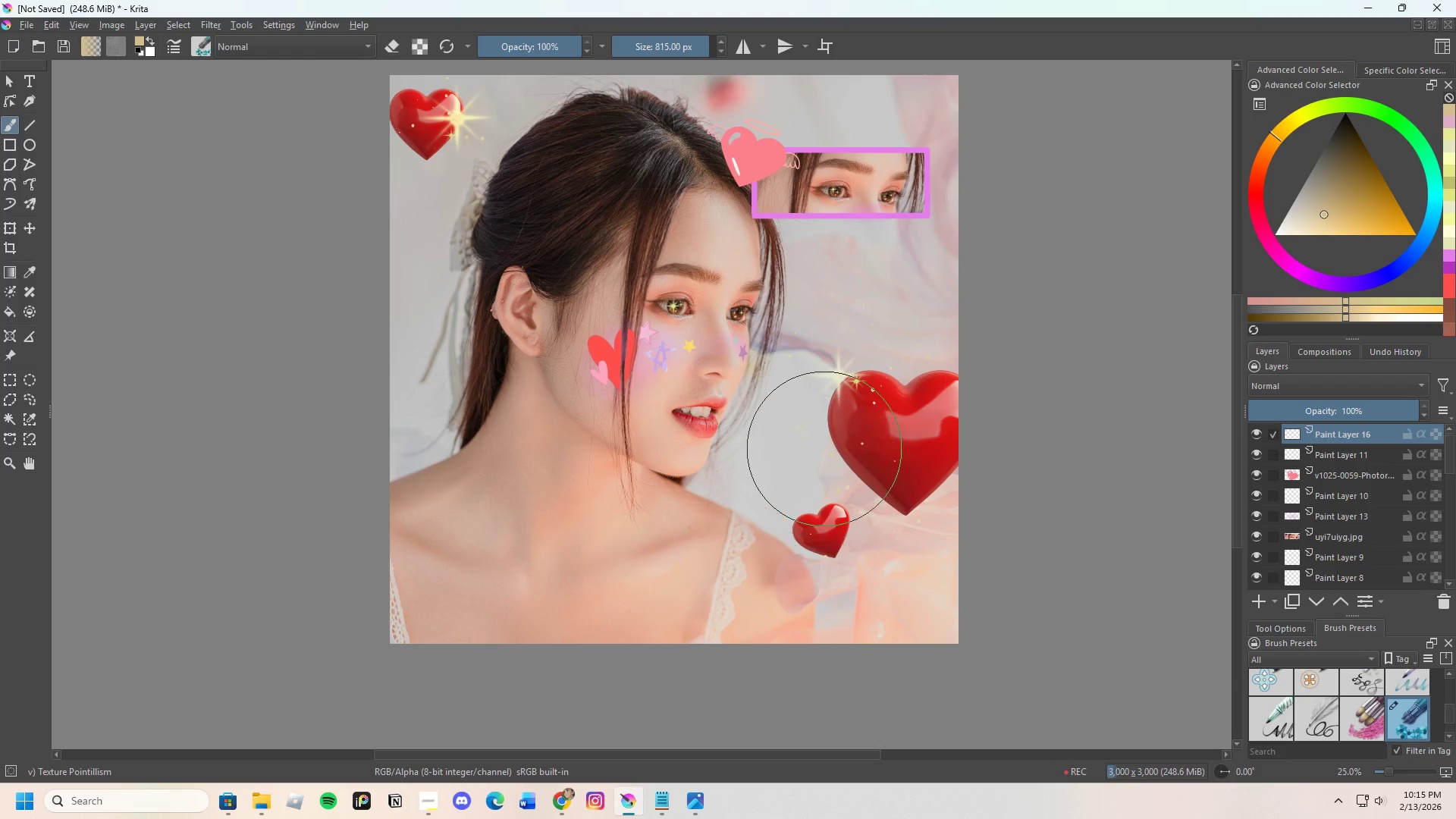 
left_click([824, 449])
 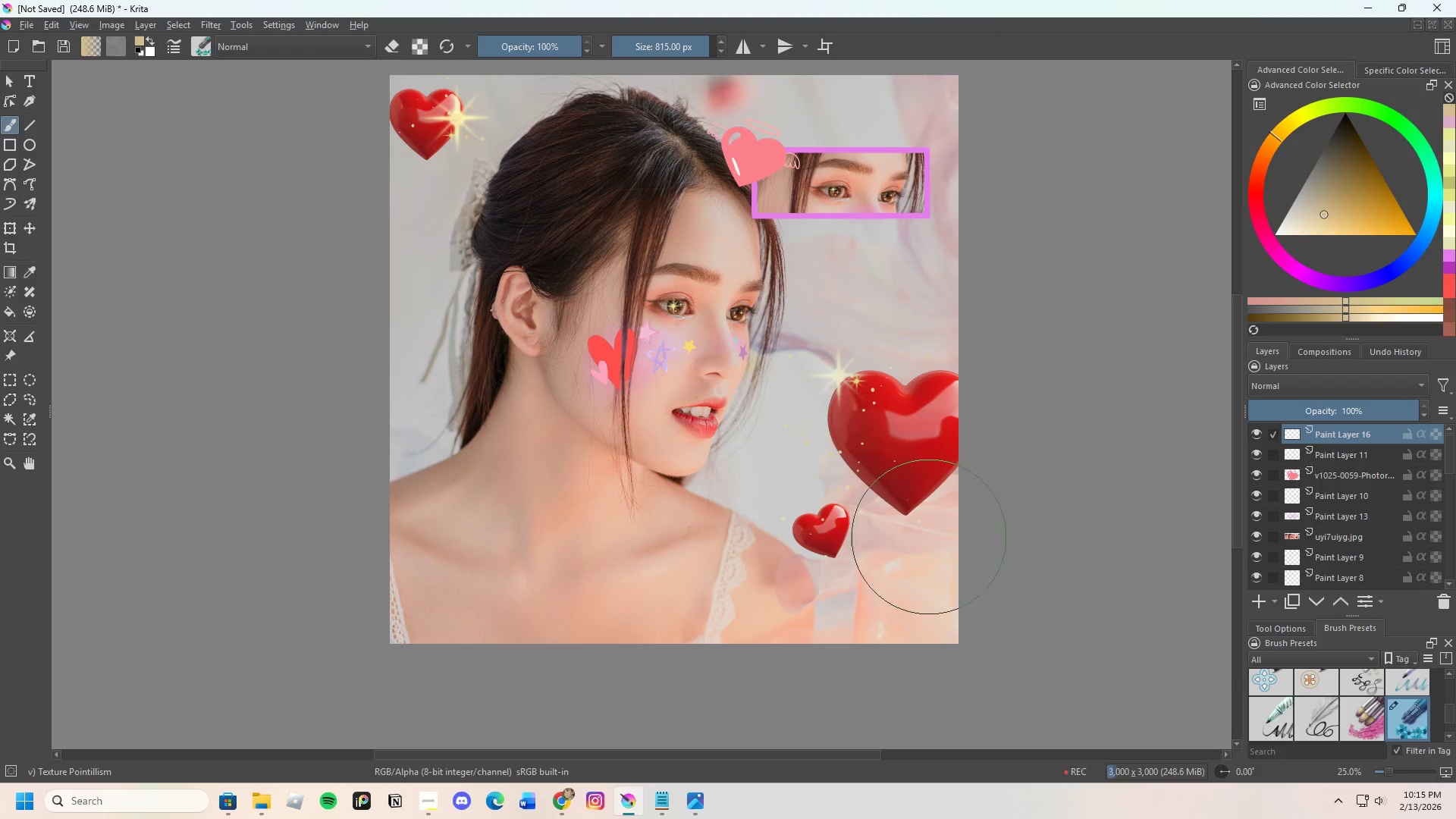 
left_click([897, 507])
 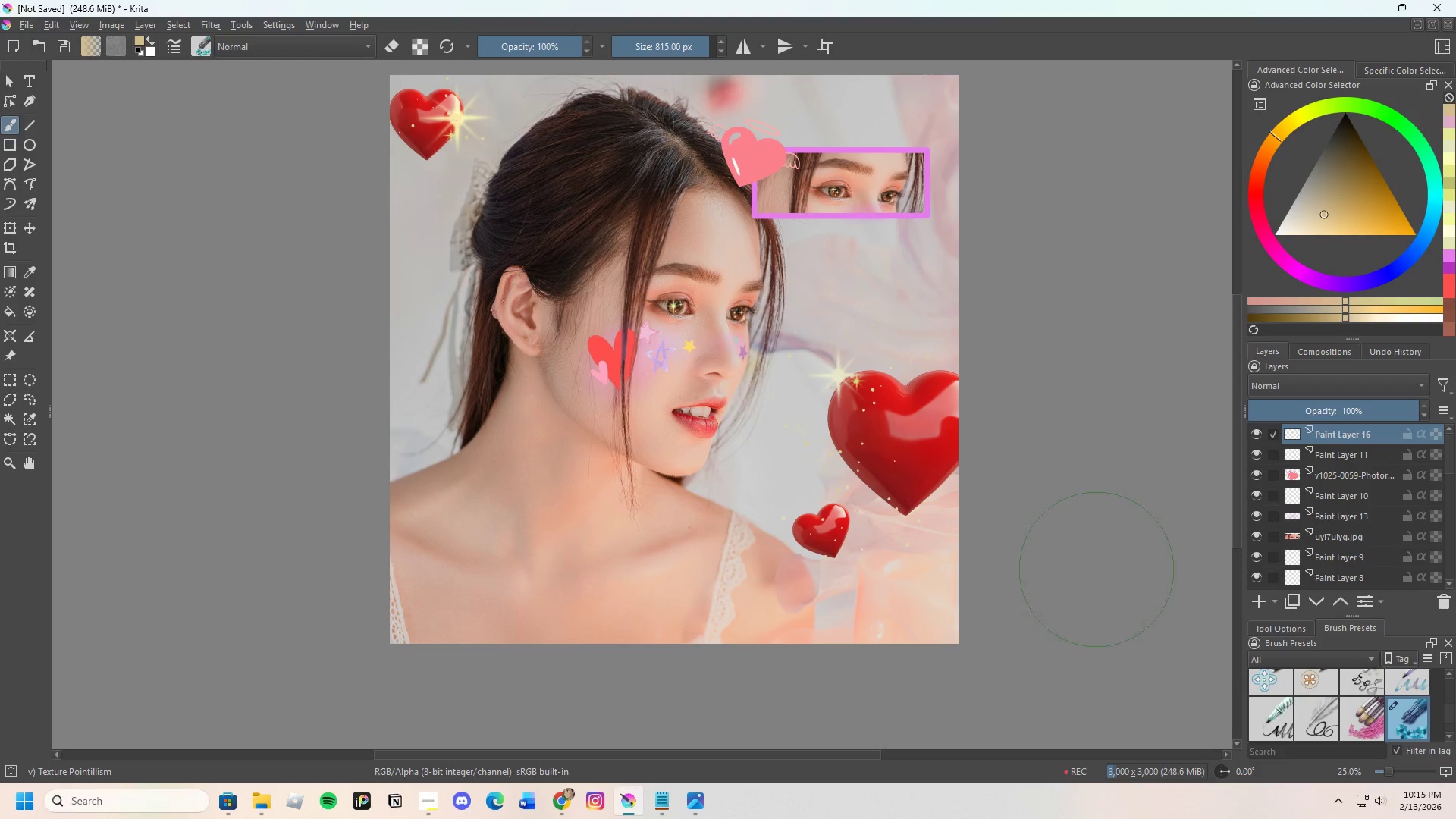 
scroll: coordinate [1079, 523], scroll_direction: down, amount: 1.0
 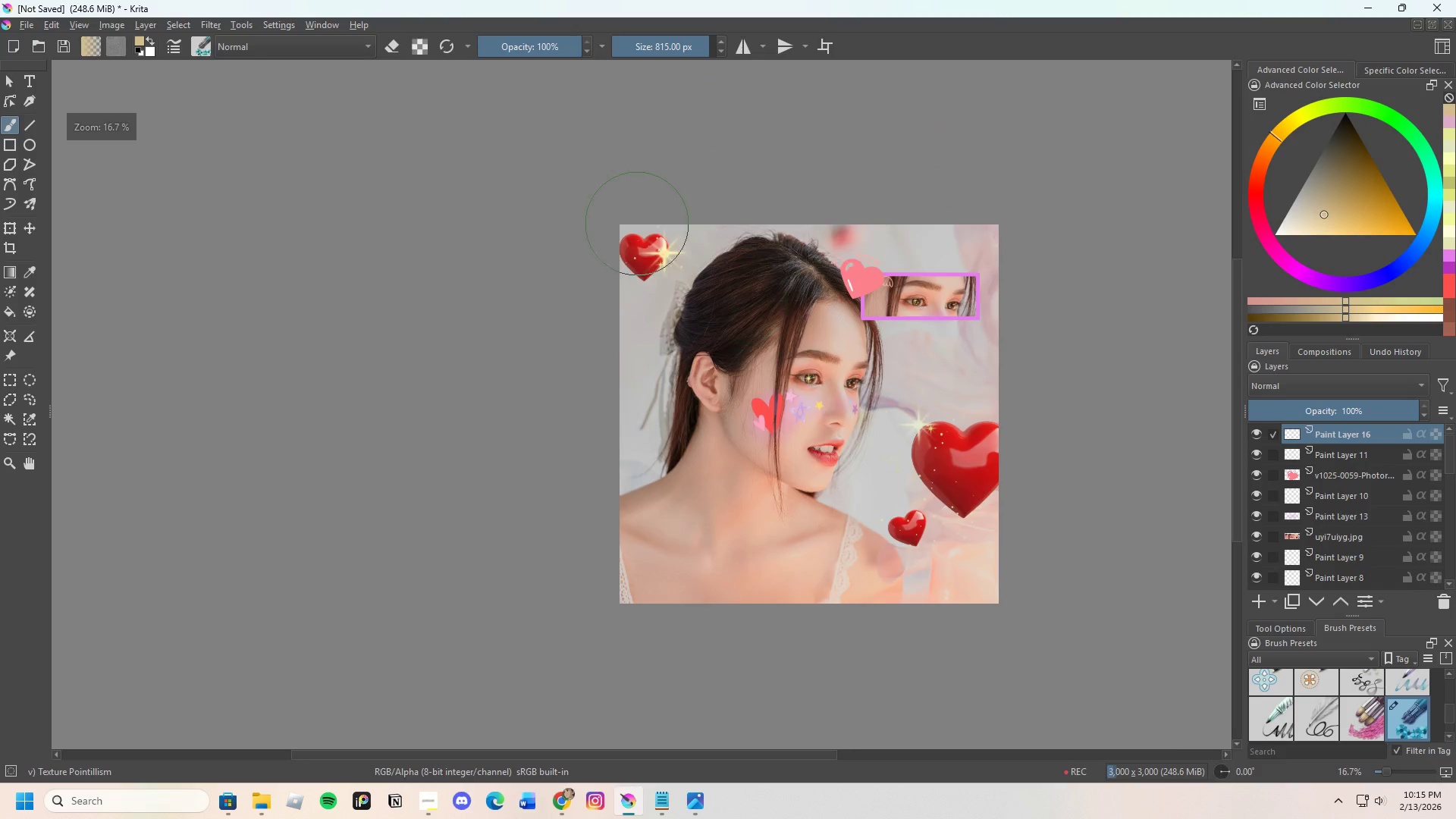 
scroll: coordinate [636, 220], scroll_direction: up, amount: 1.0
 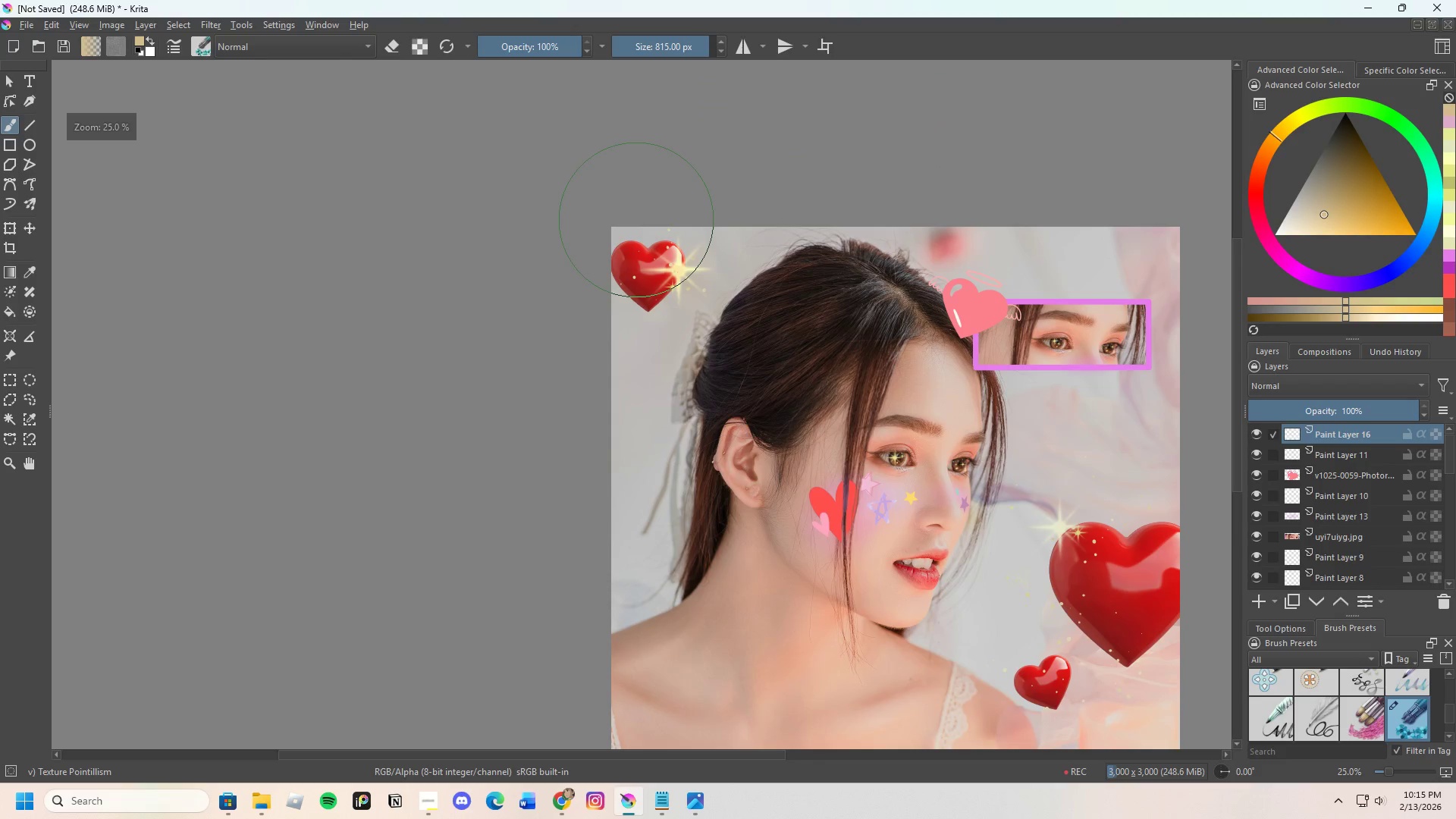 
left_click([636, 220])
 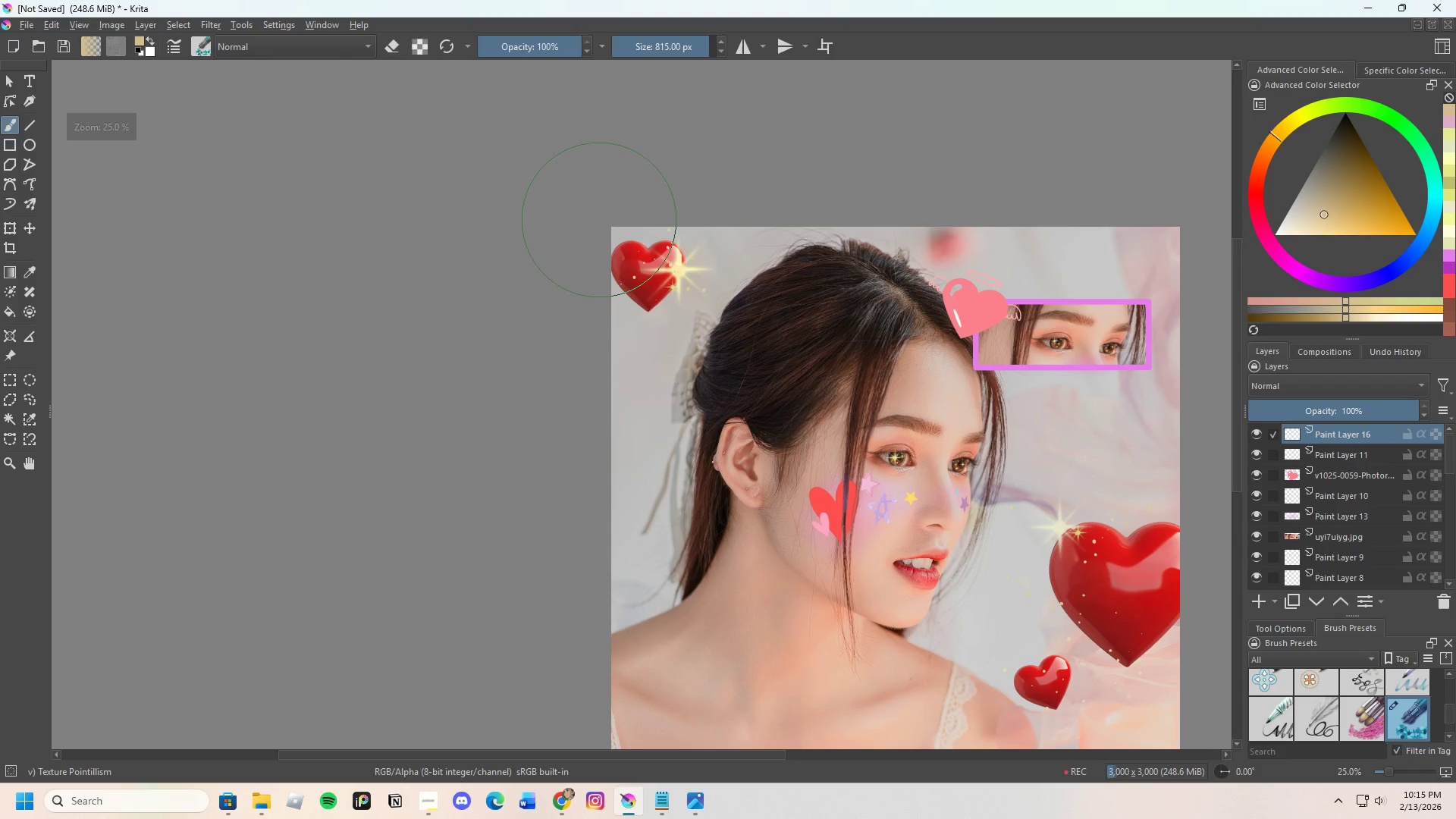 
left_click([600, 220])
 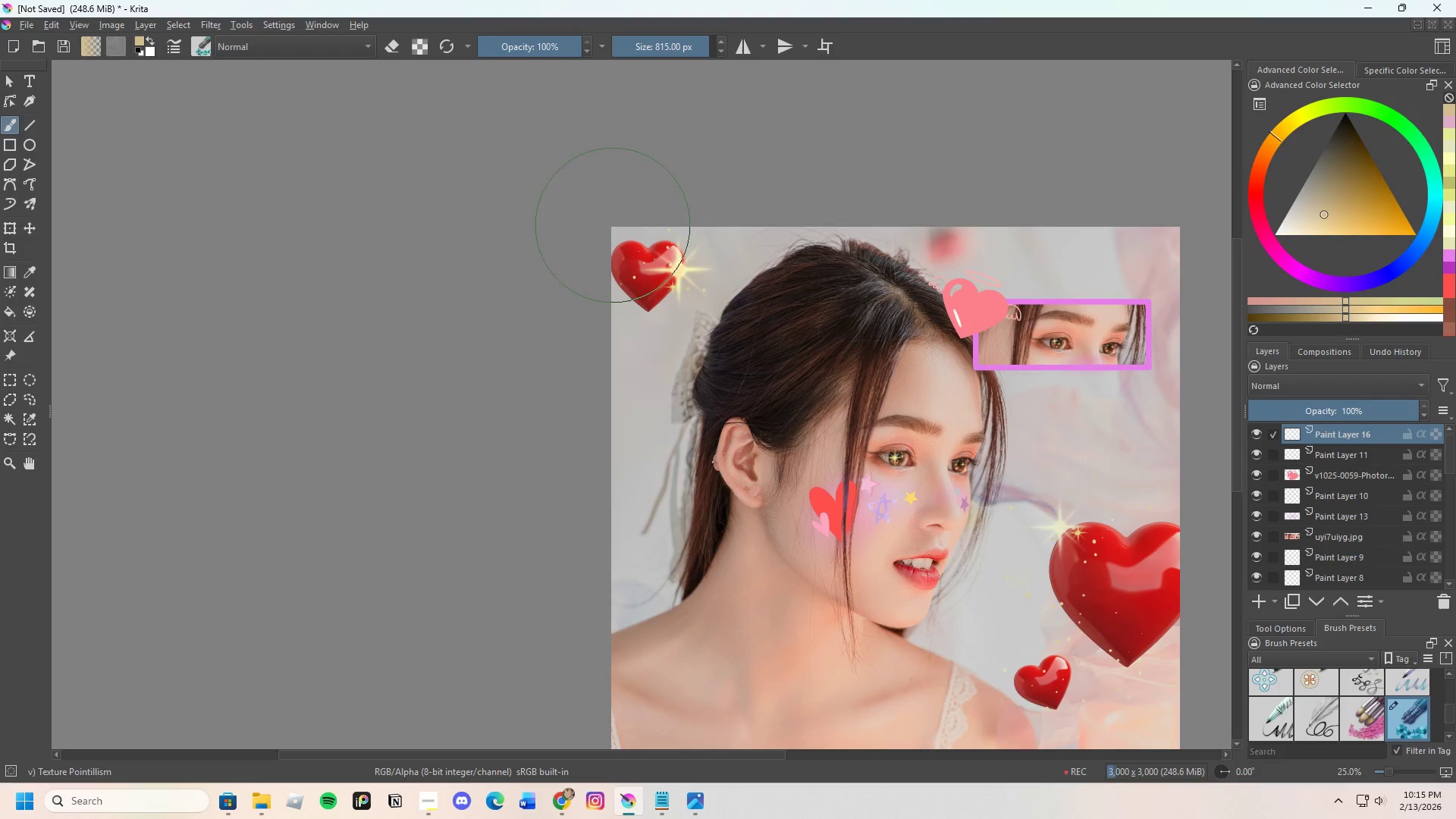 
left_click([620, 239])
 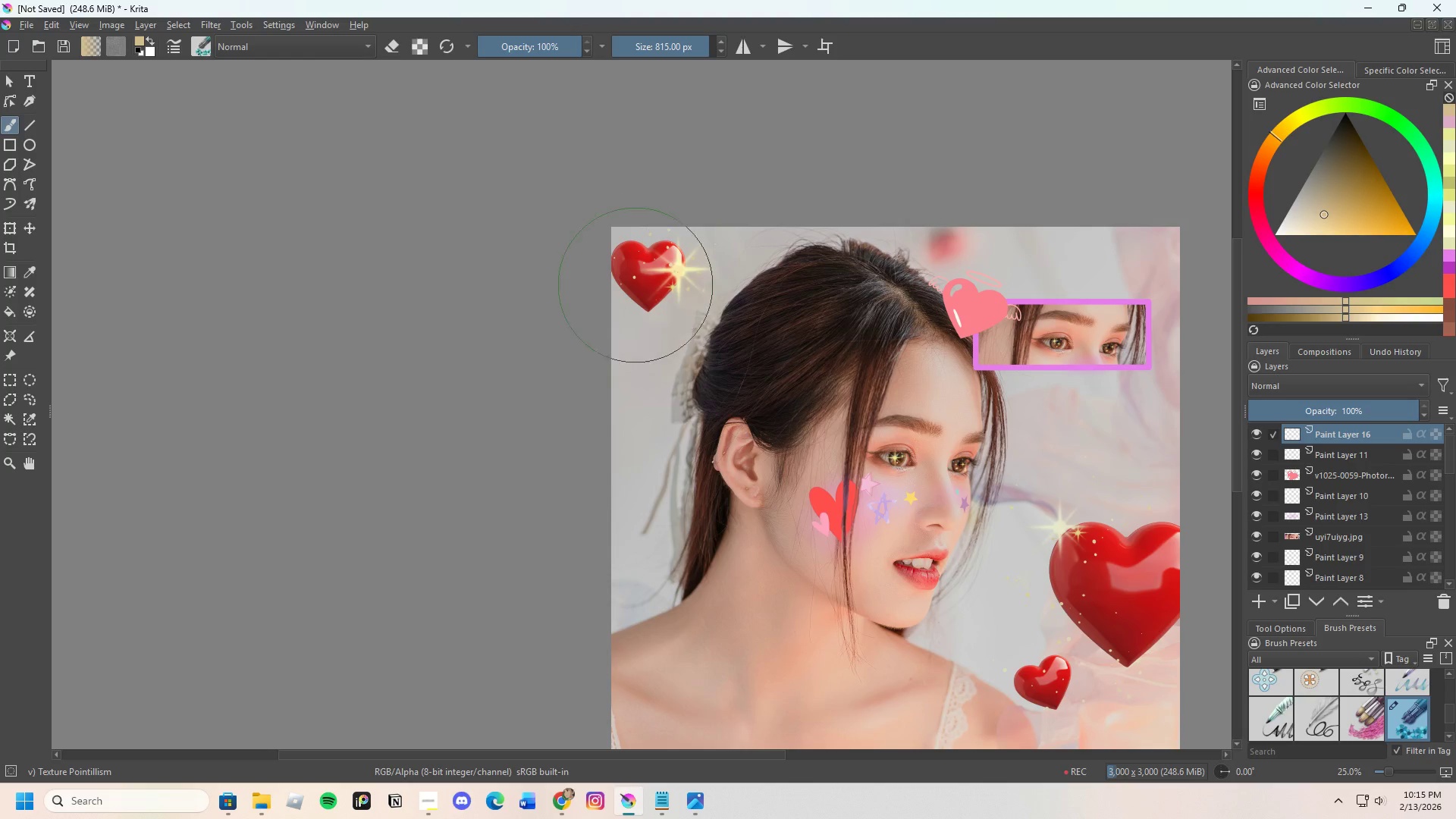 
left_click([614, 344])
 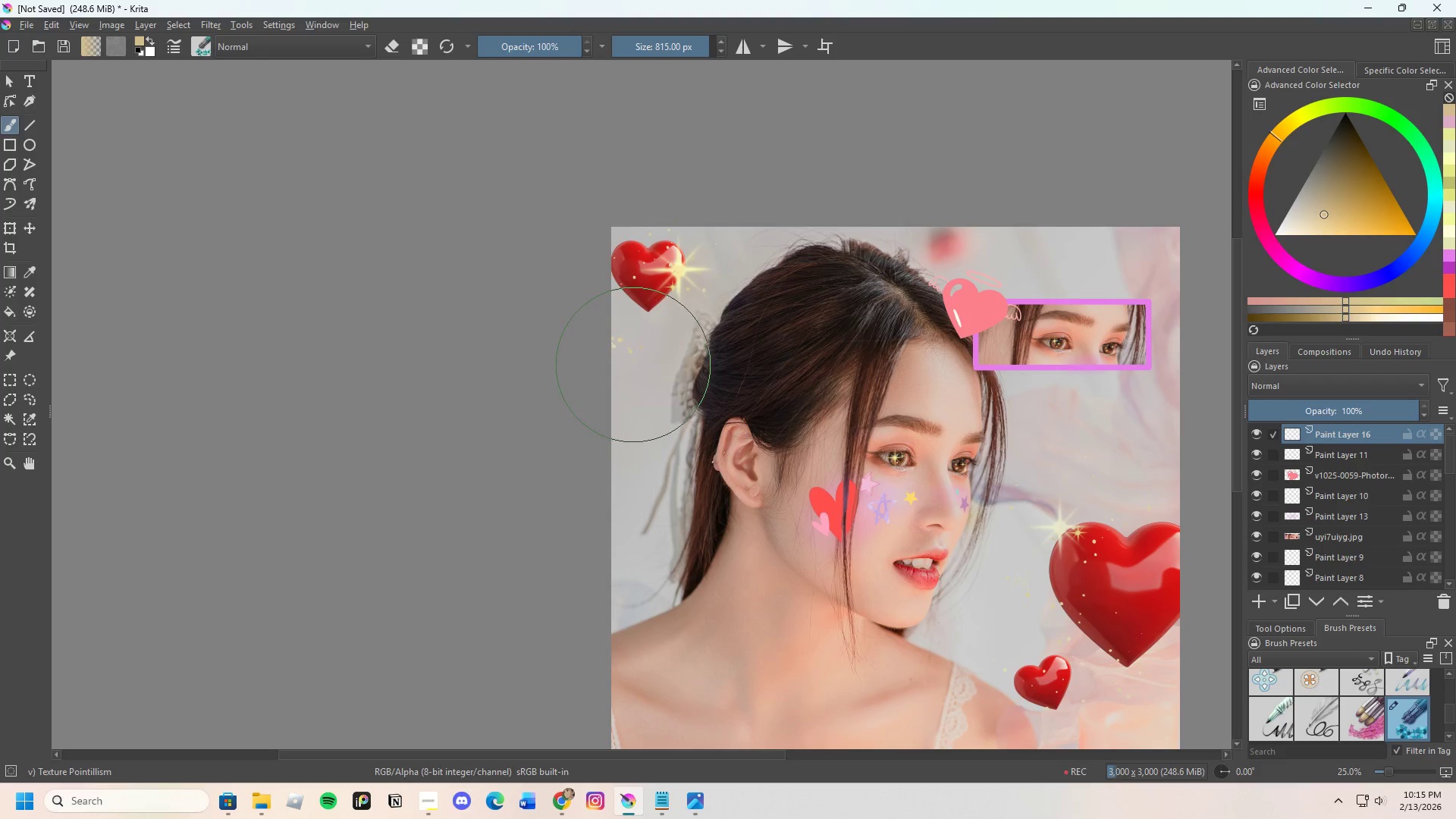 
left_click([629, 328])
 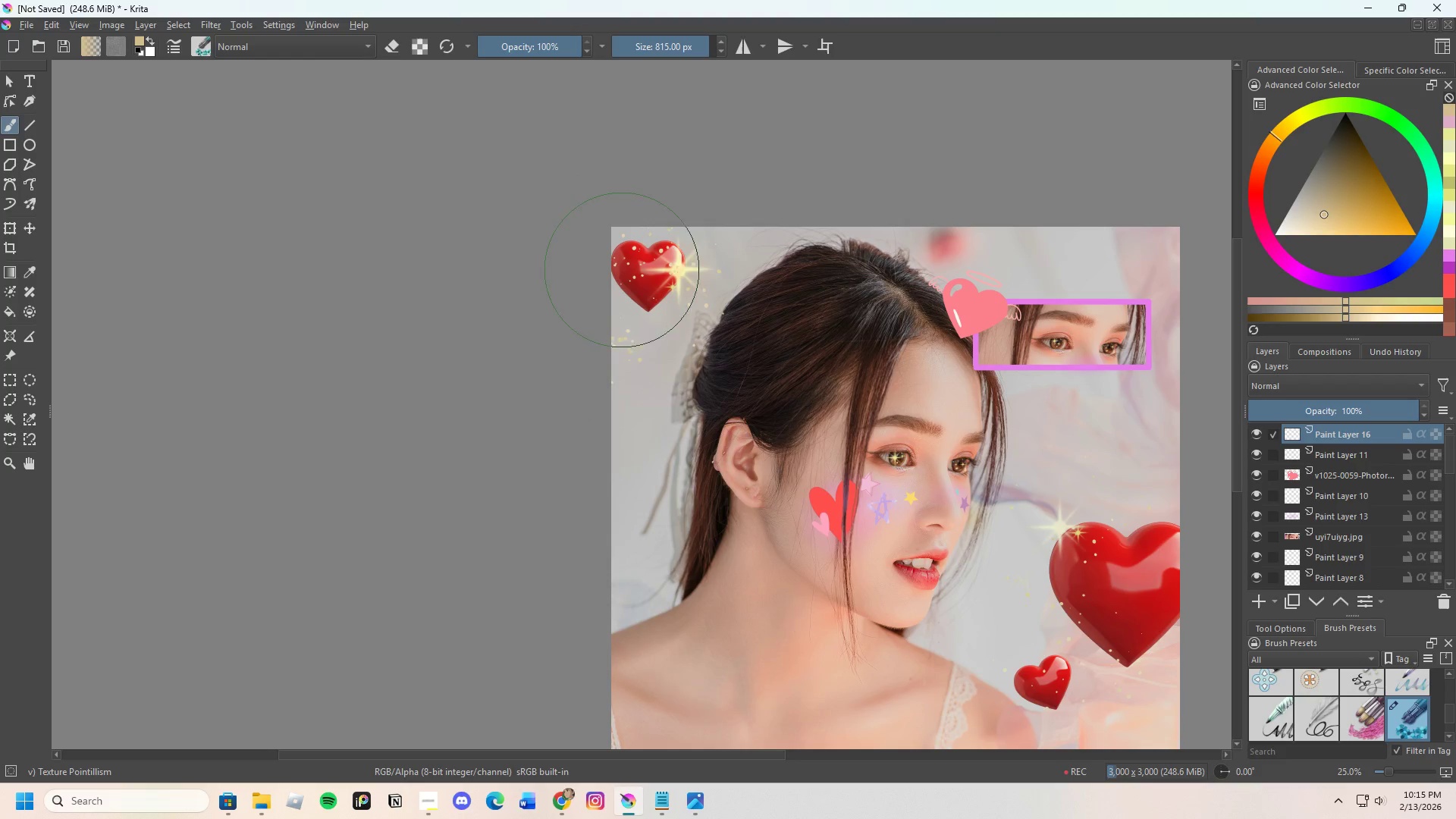 
scroll: coordinate [775, 290], scroll_direction: none, amount: 0.0
 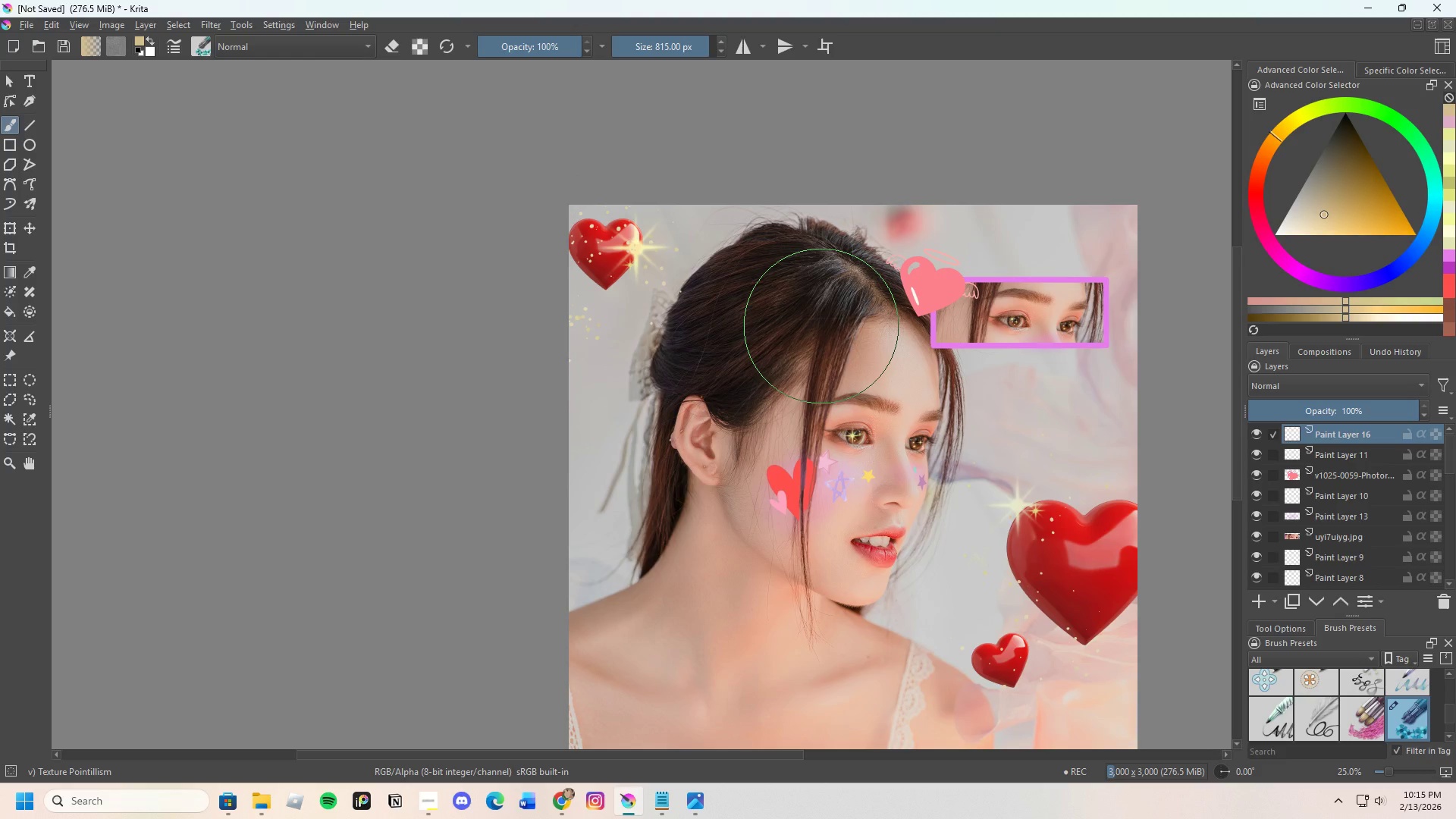 
scroll: coordinate [846, 253], scroll_direction: down, amount: 2.0
 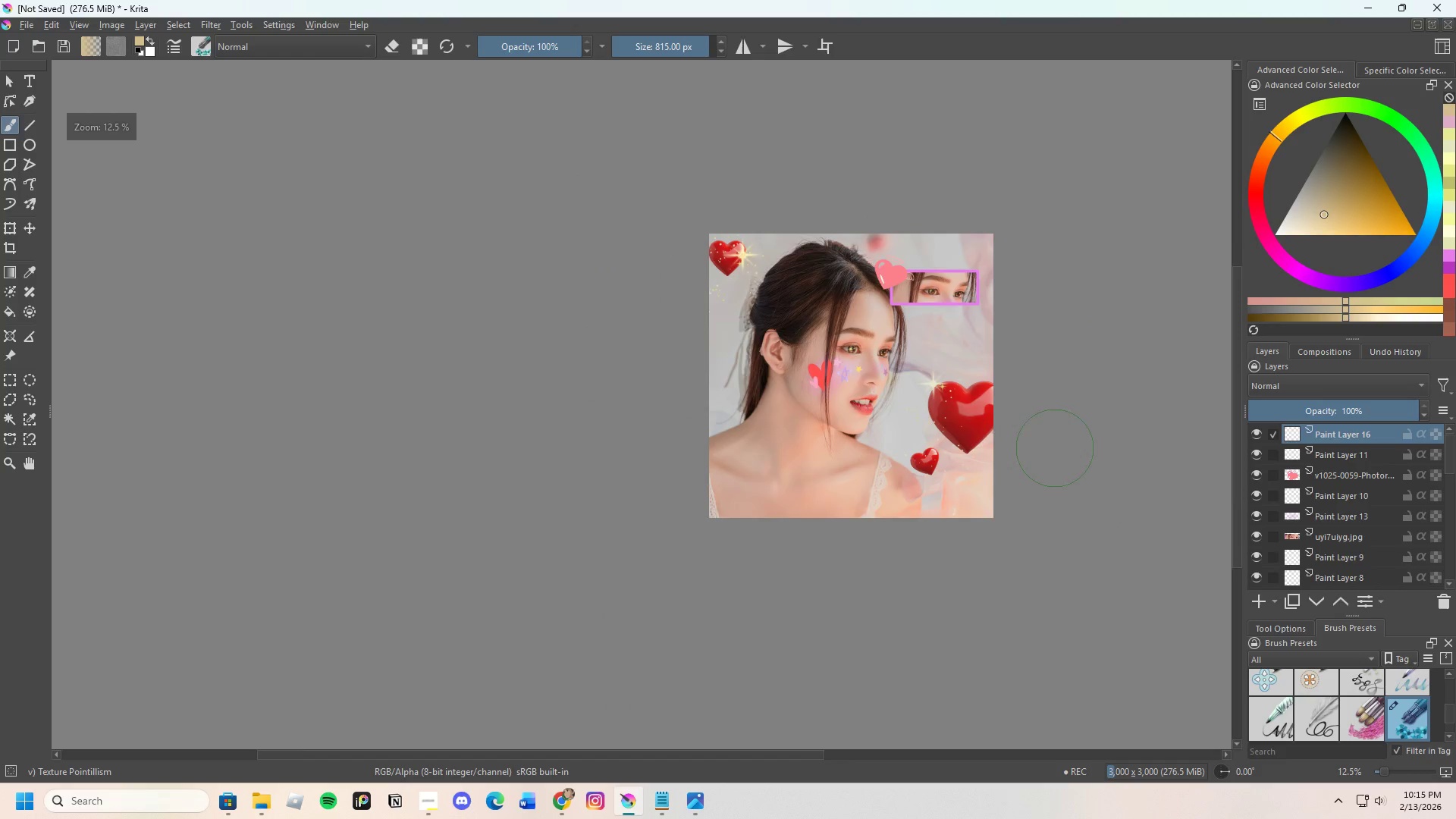 
scroll: coordinate [928, 455], scroll_direction: up, amount: 2.0
 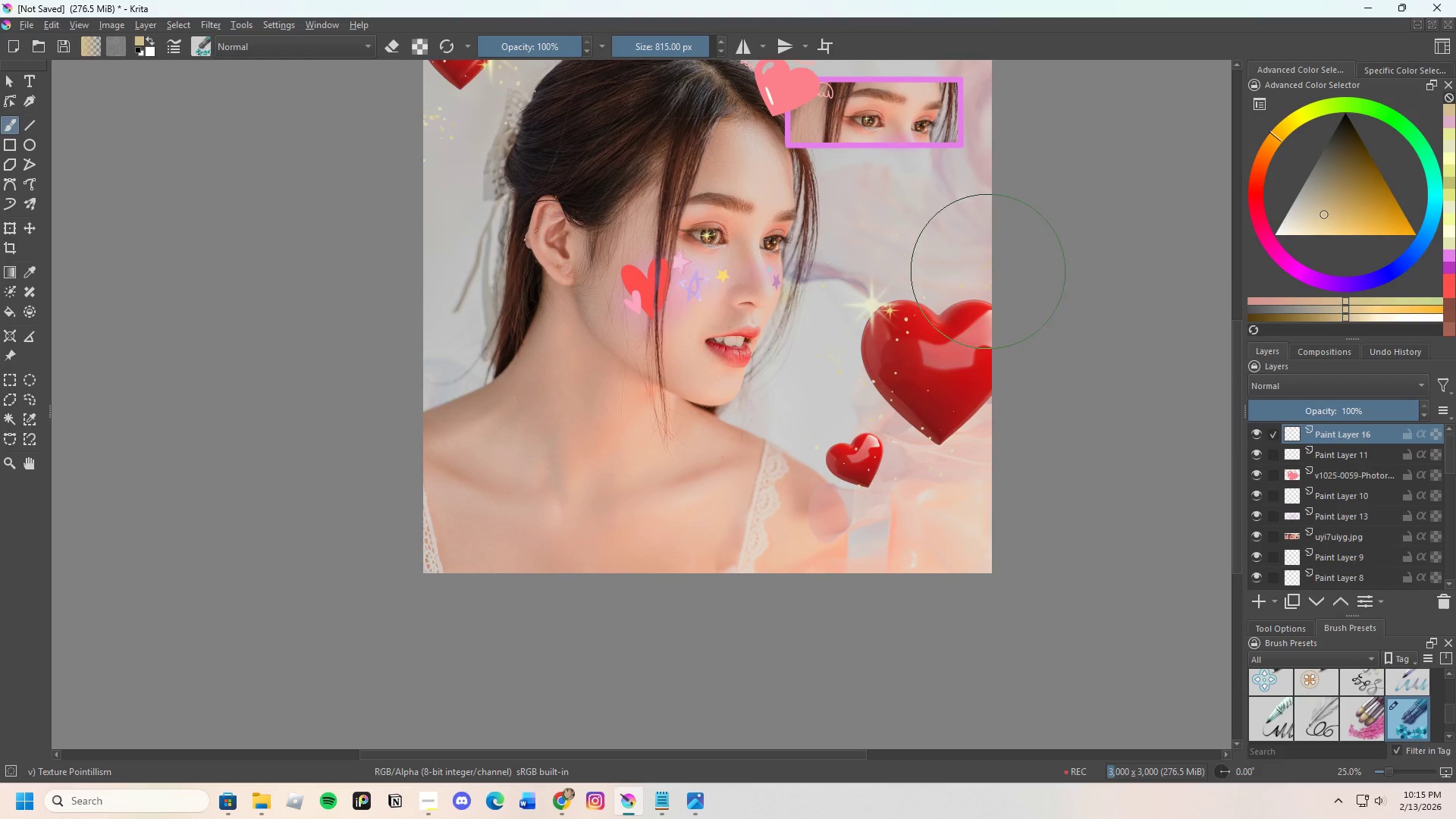 
scroll: coordinate [1035, 542], scroll_direction: down, amount: 2.0
 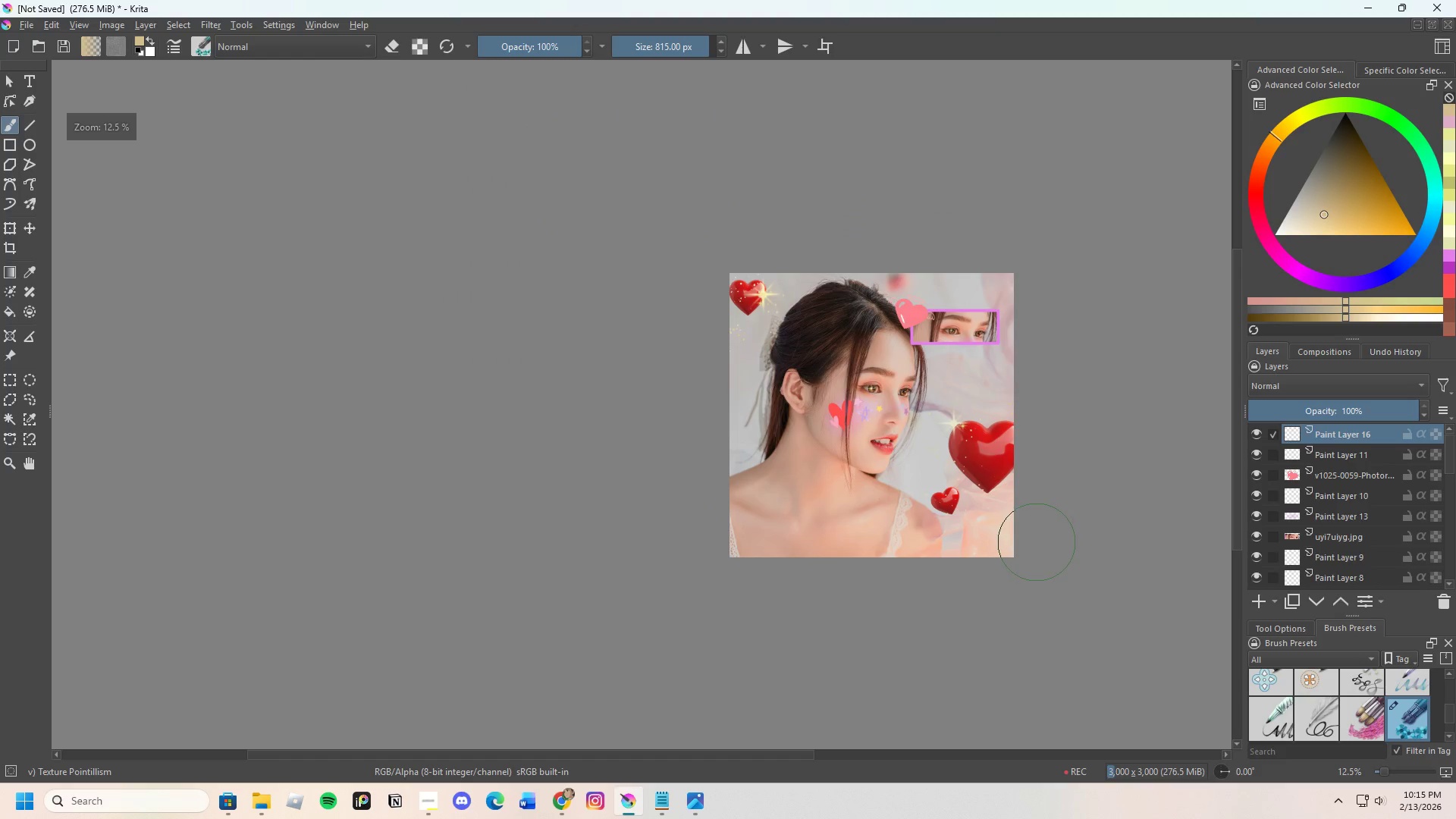 
scroll: coordinate [944, 451], scroll_direction: up, amount: 2.0
 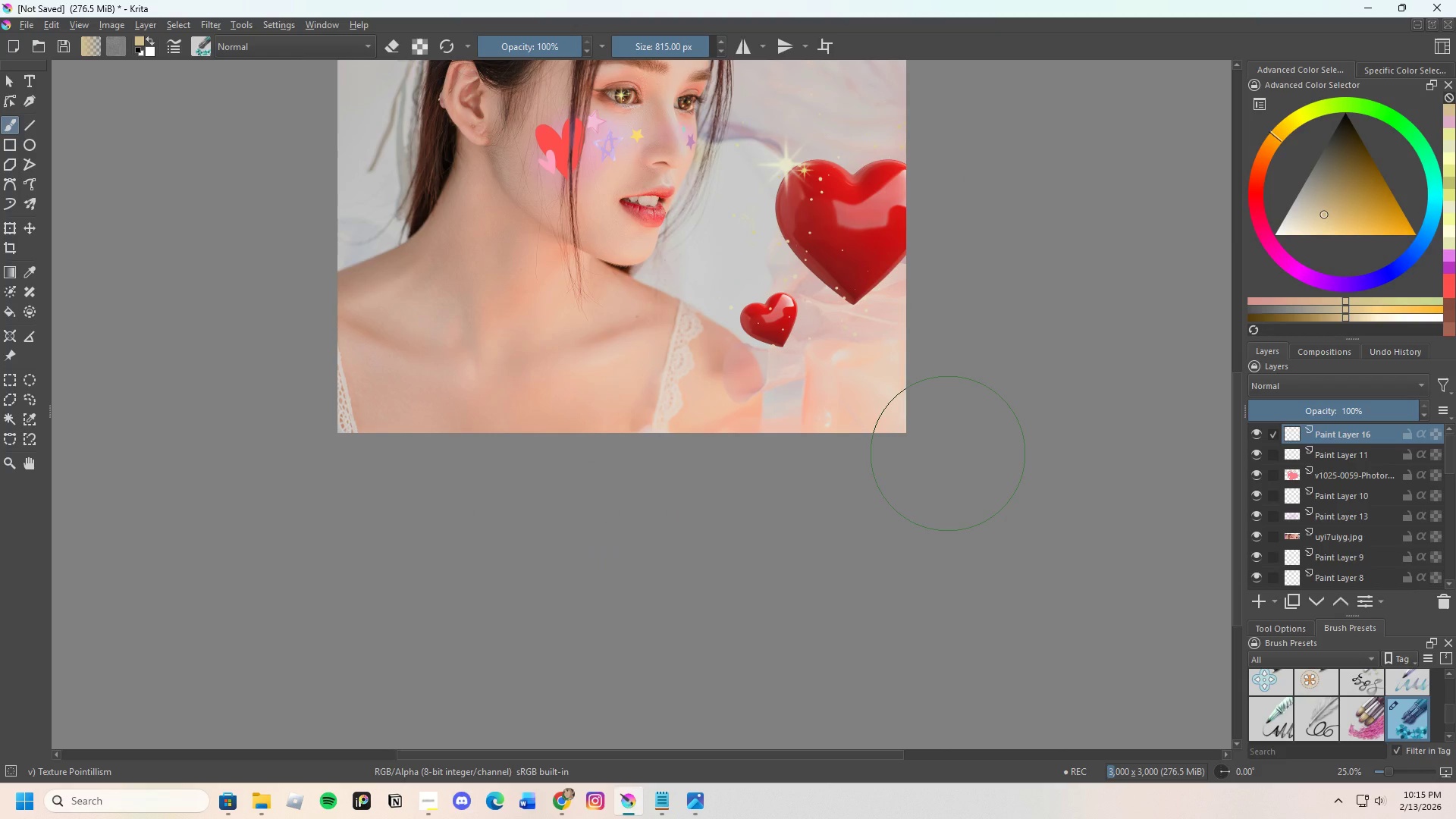 
scroll: coordinate [809, 390], scroll_direction: down, amount: 1.0
 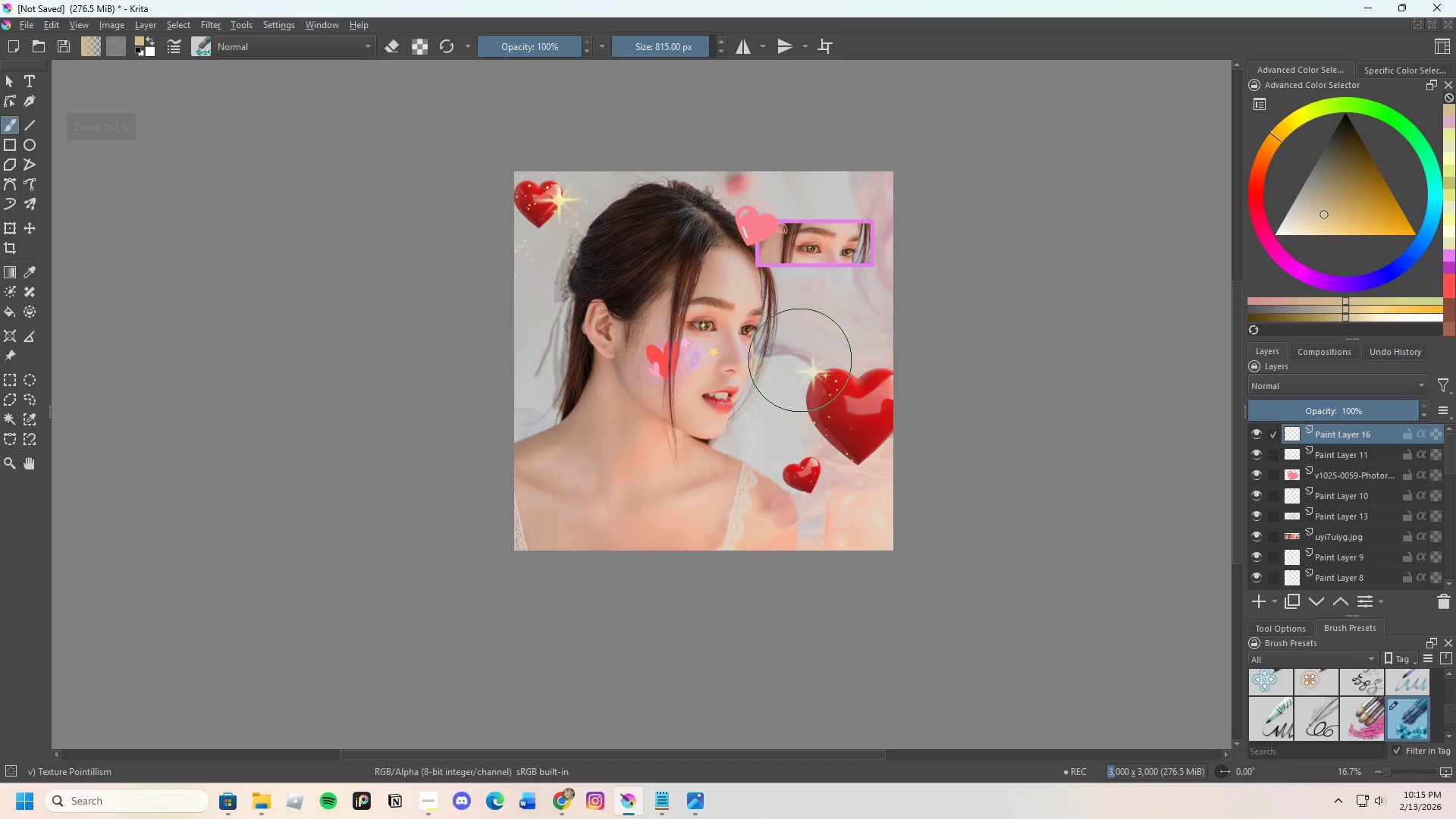 
scroll: coordinate [747, 307], scroll_direction: none, amount: 0.0
 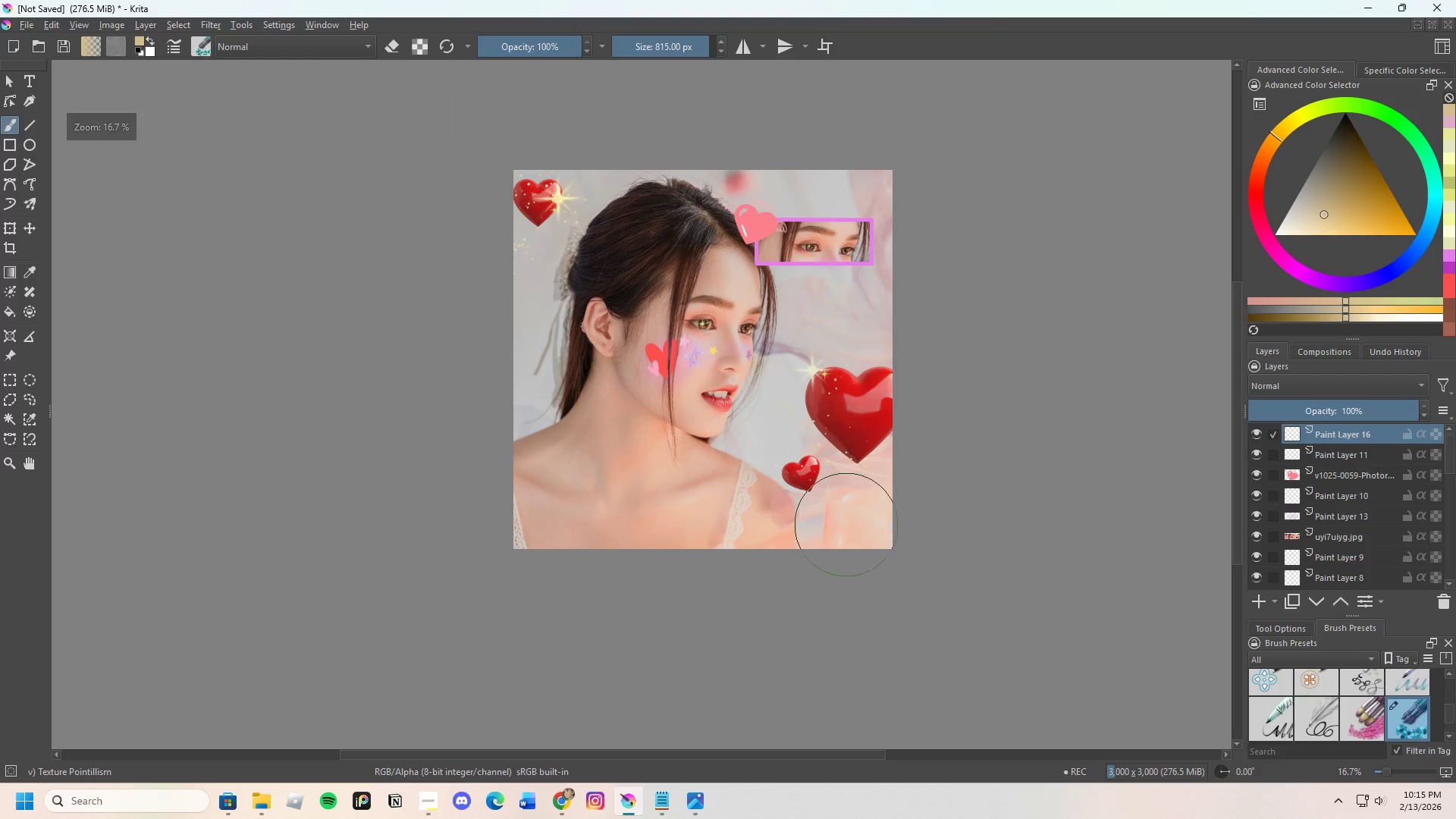 
scroll: coordinate [856, 533], scroll_direction: up, amount: 1.0
 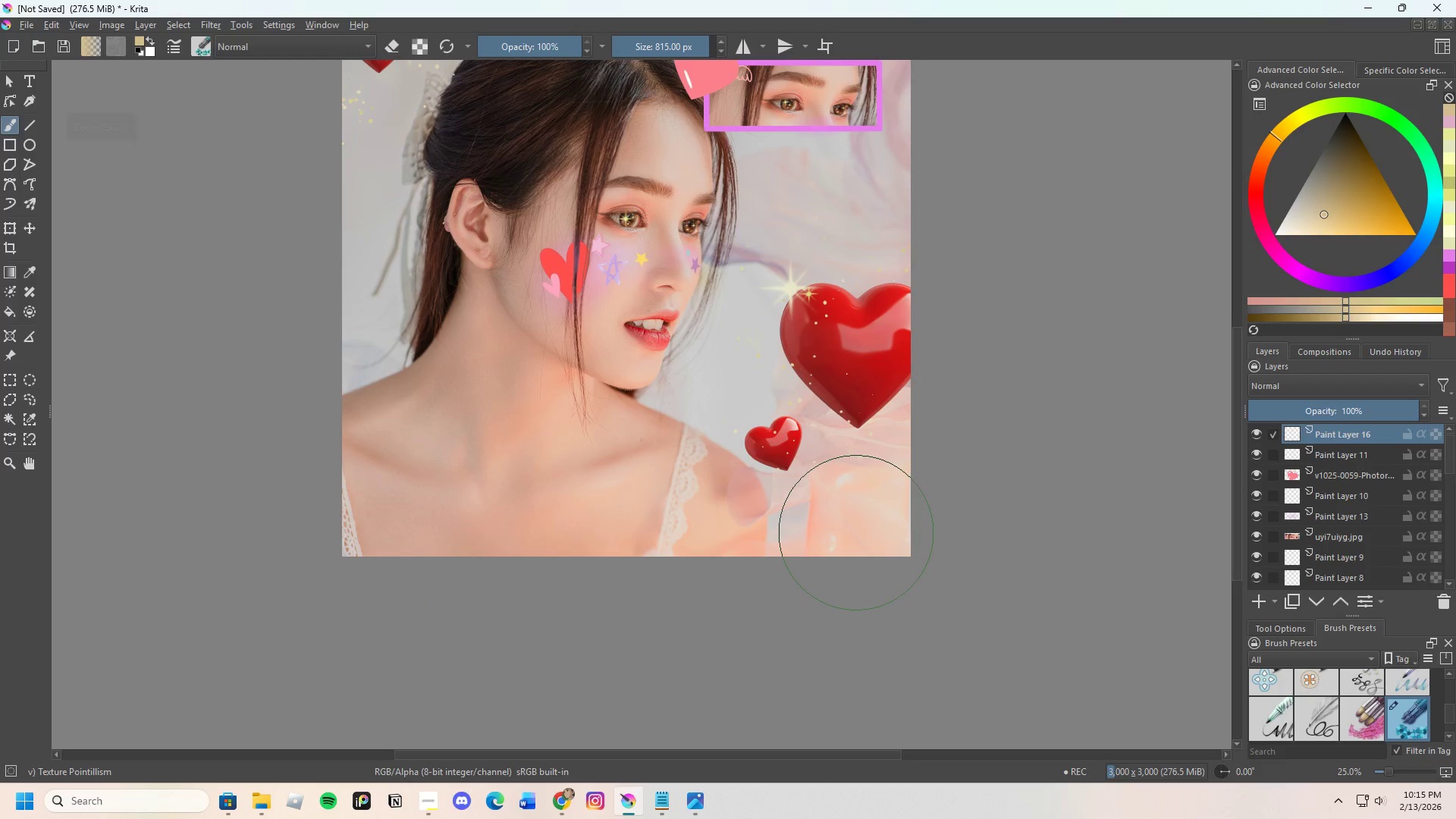 
scroll: coordinate [856, 533], scroll_direction: down, amount: 1.0
 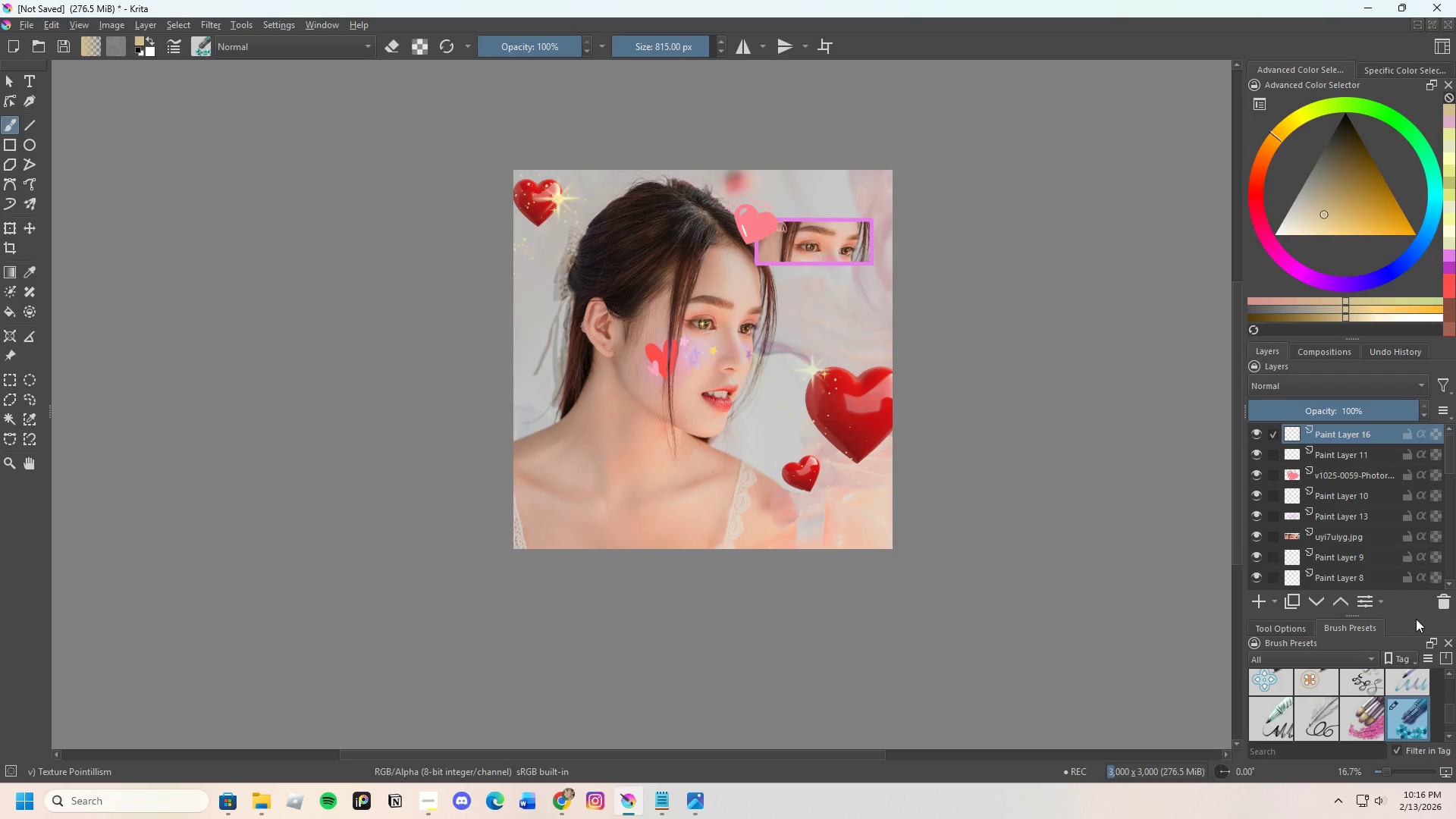 
left_click([1445, 605])
 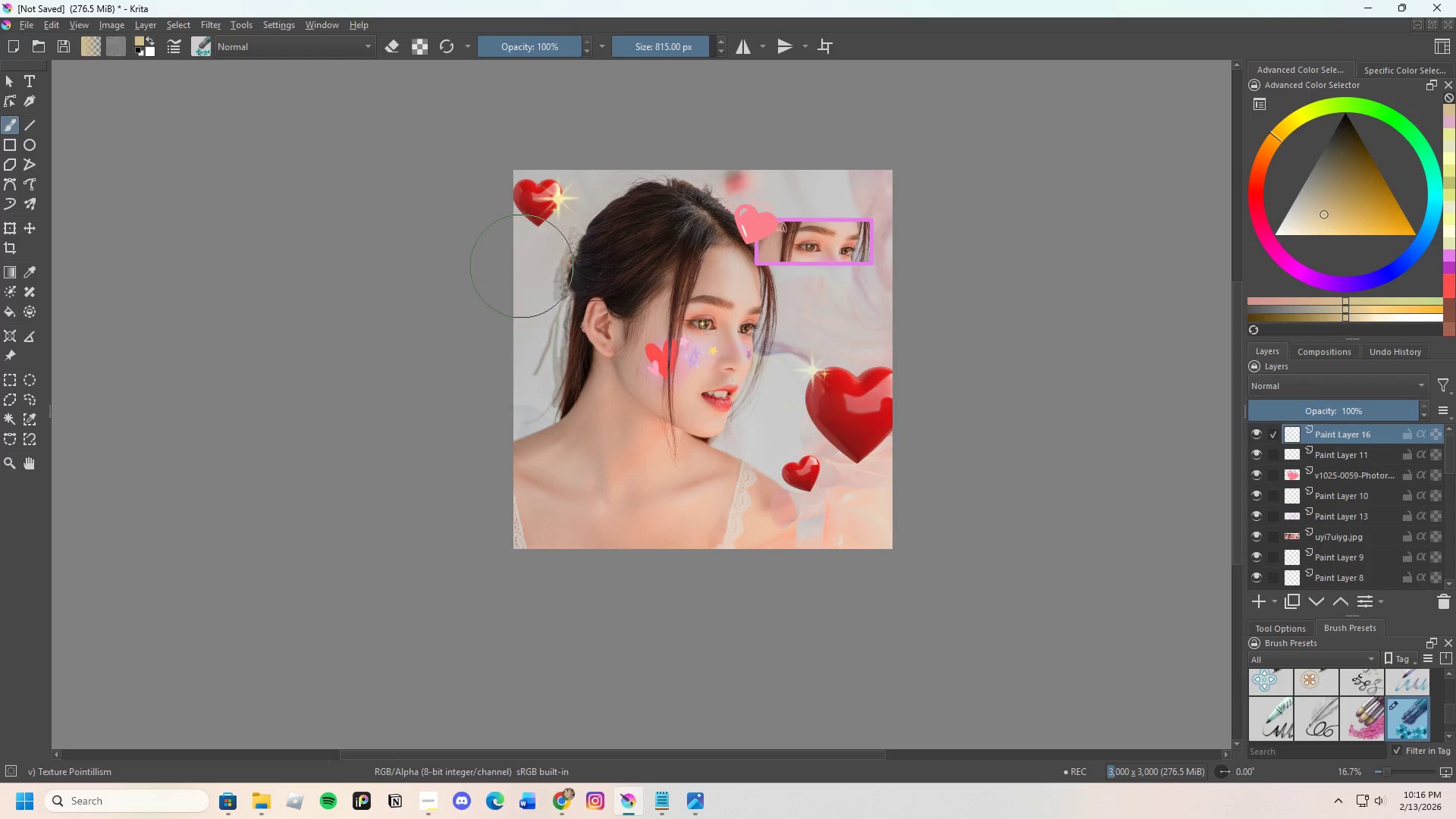 
scroll: coordinate [698, 332], scroll_direction: up, amount: 1.0
 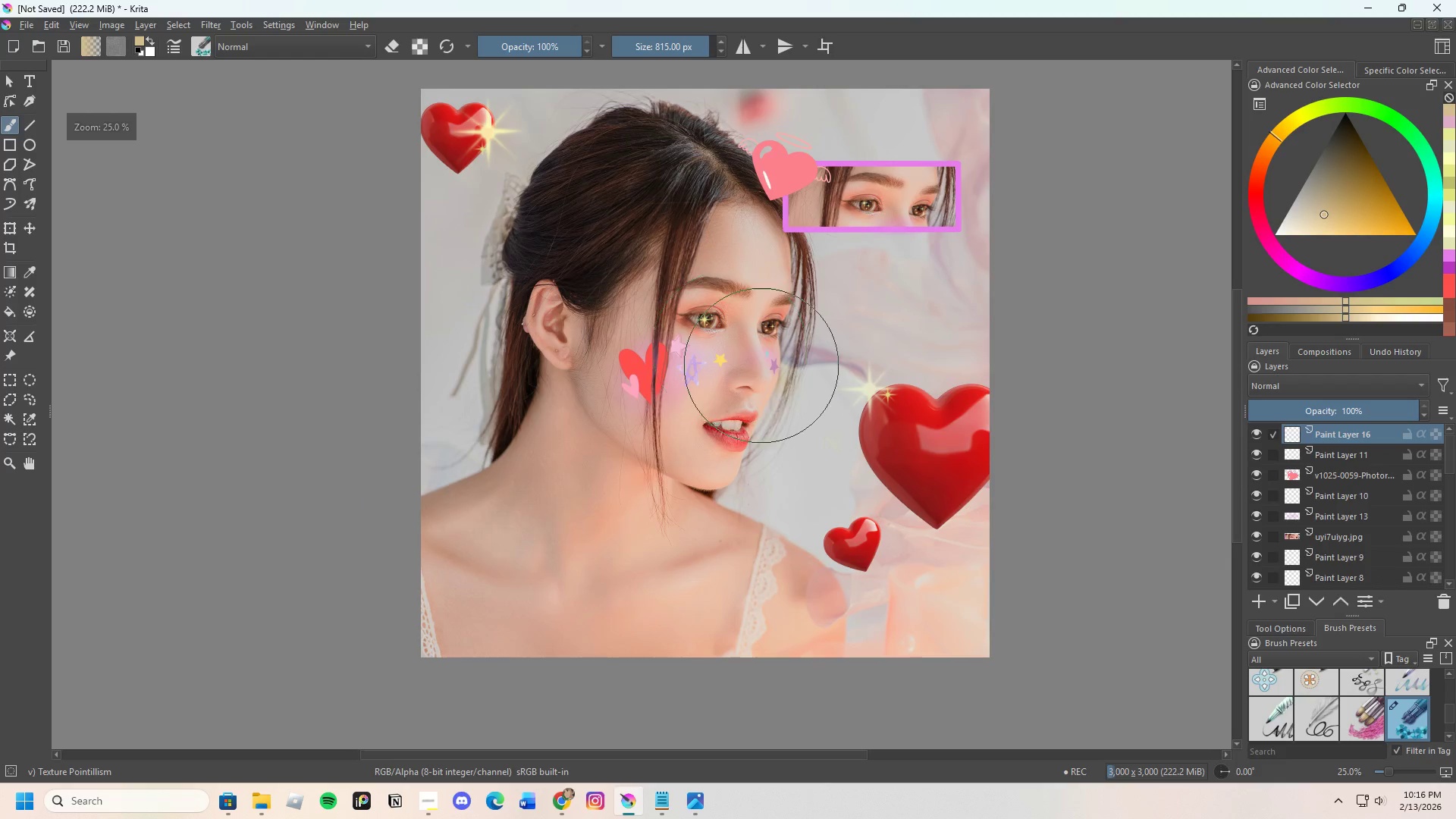 
scroll: coordinate [767, 367], scroll_direction: down, amount: 1.0
 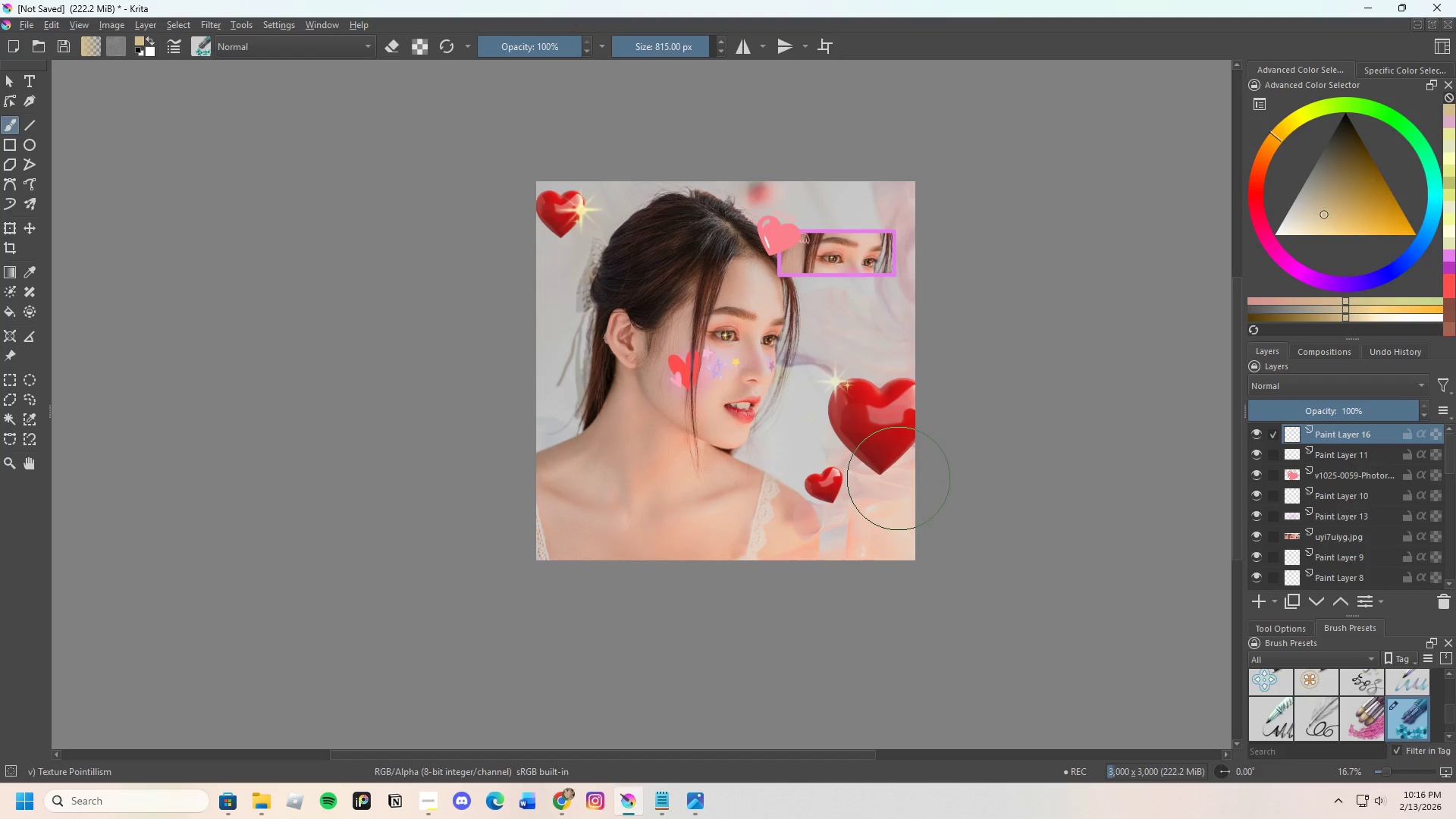 
scroll: coordinate [846, 455], scroll_direction: up, amount: 1.0
 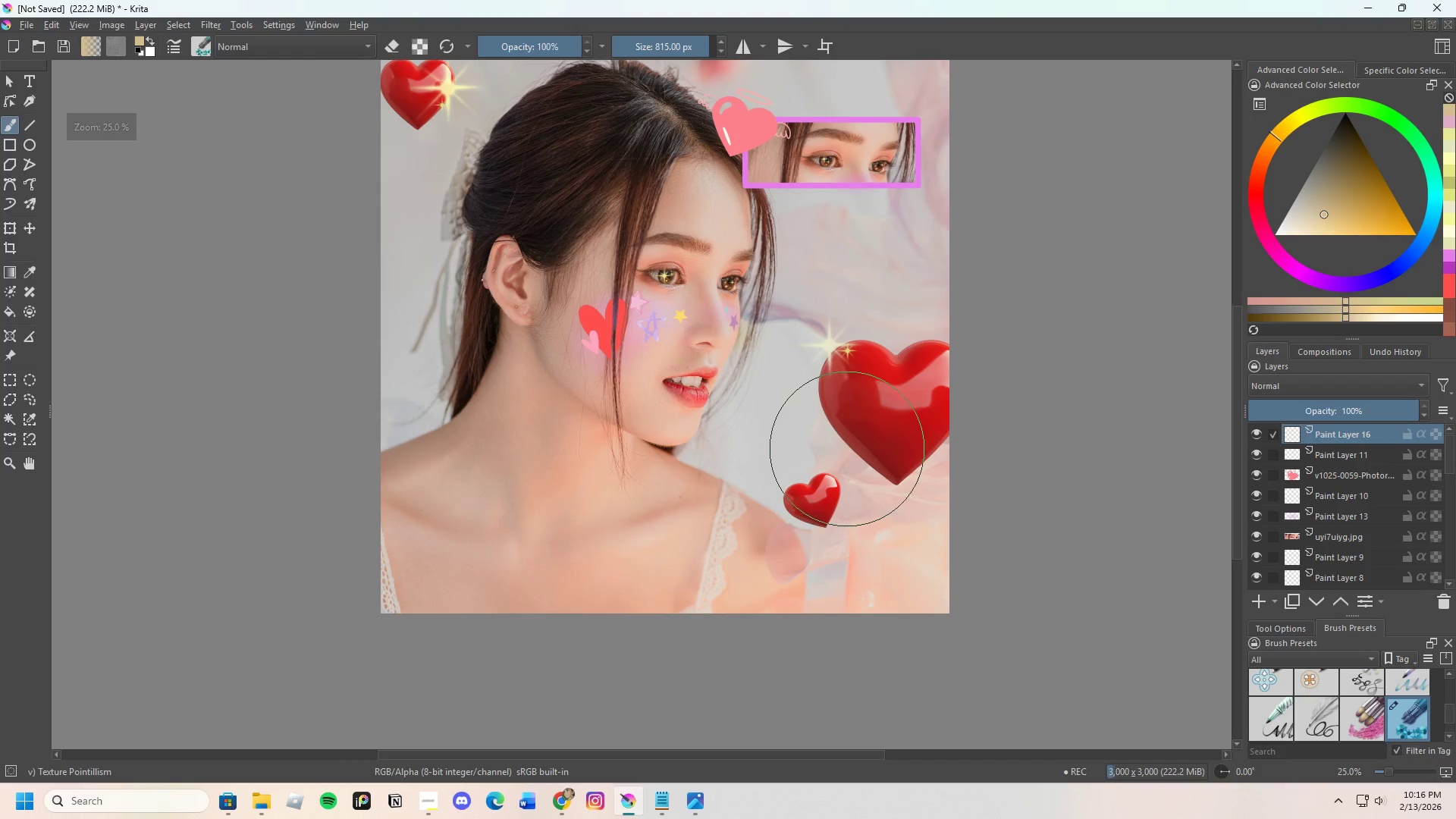 
scroll: coordinate [853, 437], scroll_direction: down, amount: 2.0
 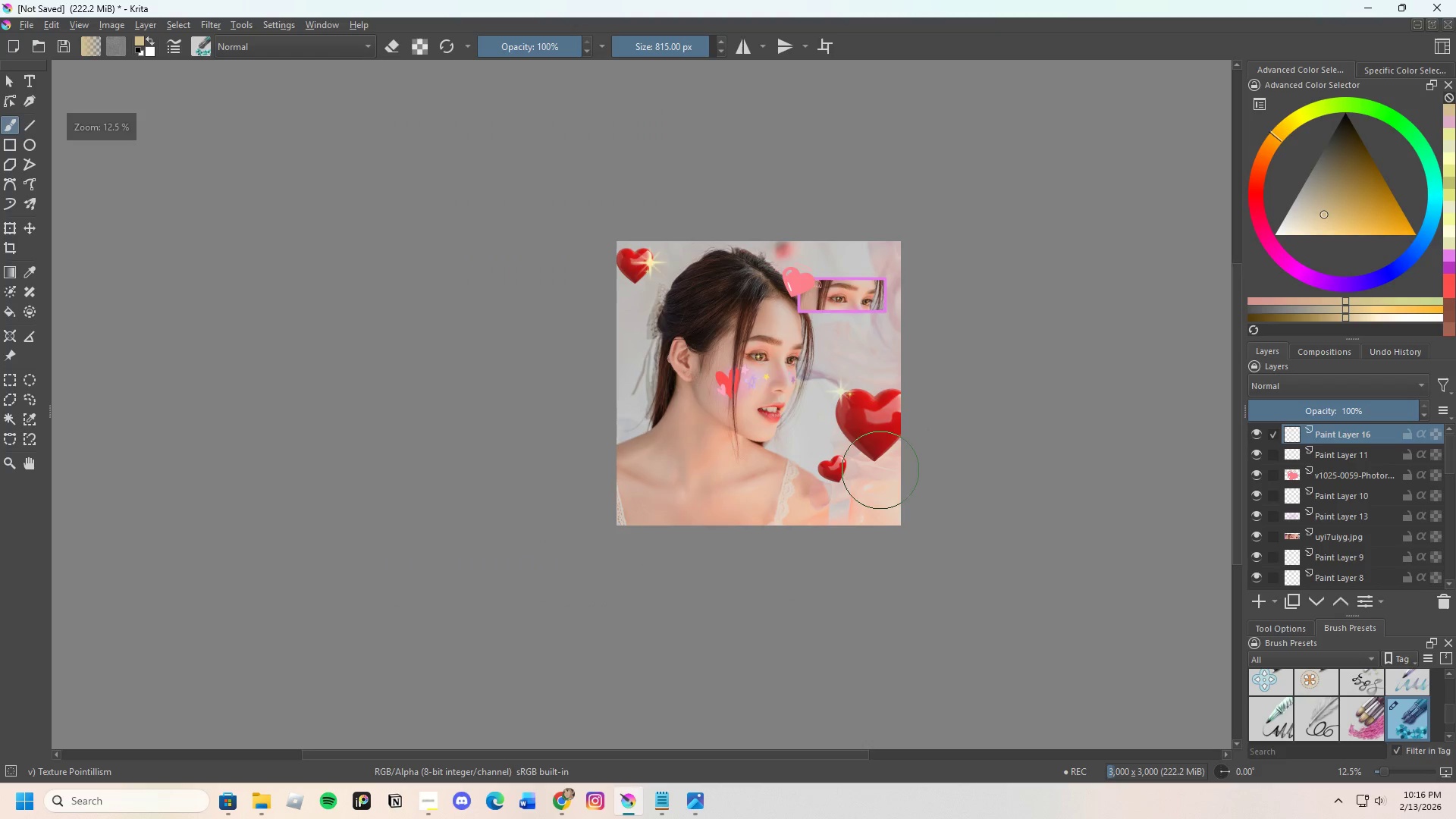 
scroll: coordinate [880, 470], scroll_direction: up, amount: 1.0
 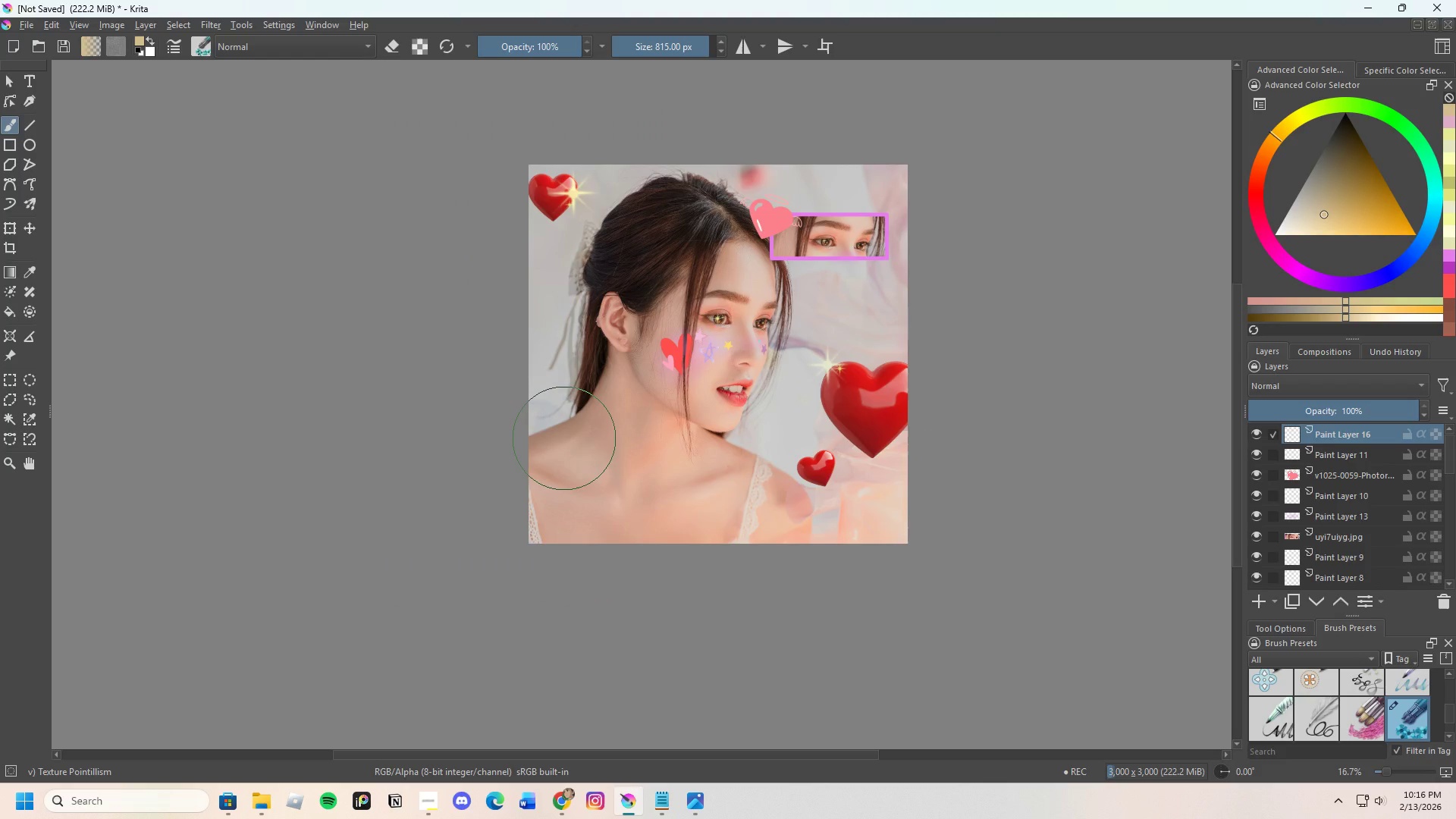 
wait(12.16)
 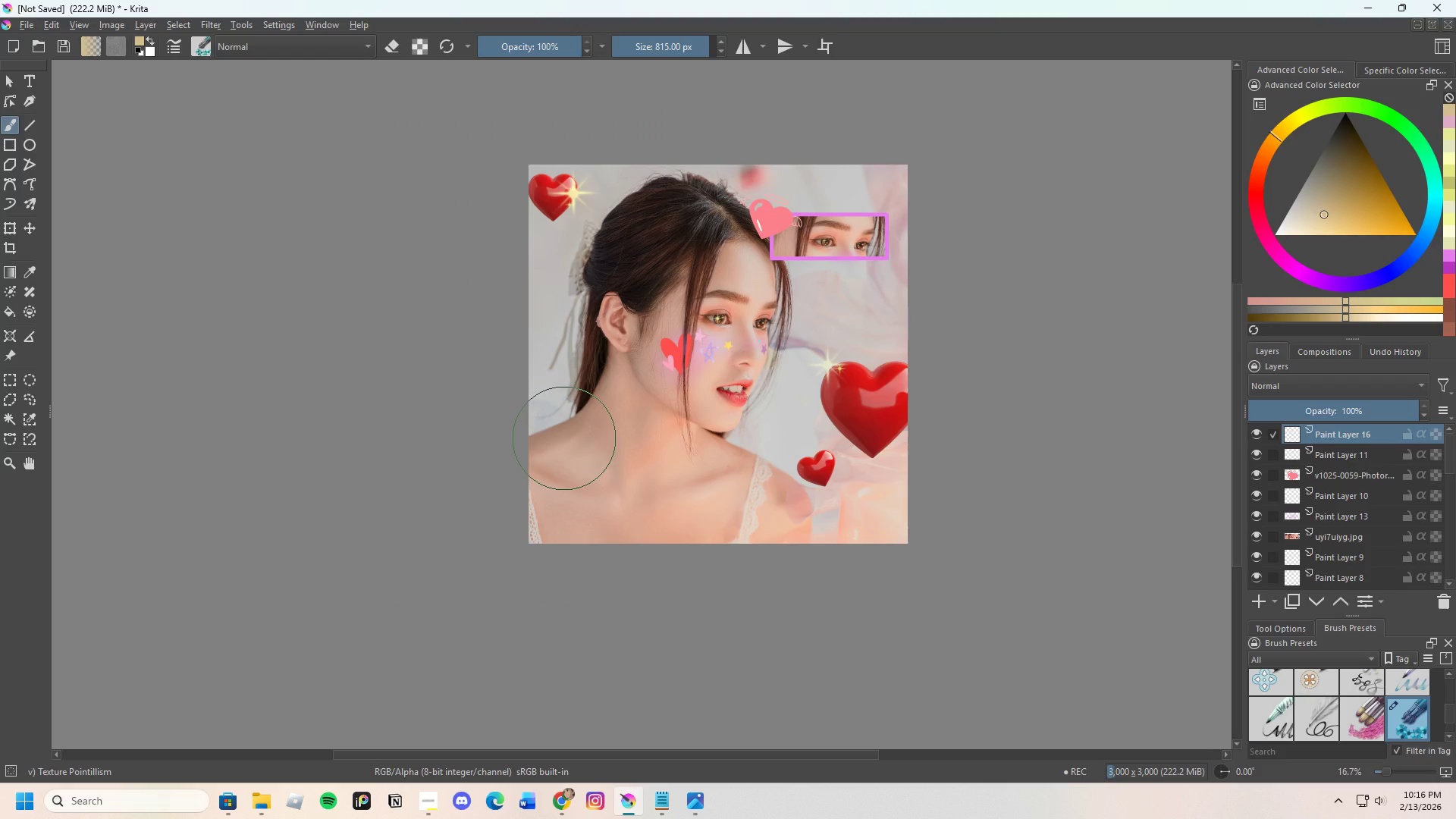 
scroll: coordinate [752, 349], scroll_direction: up, amount: 2.0
 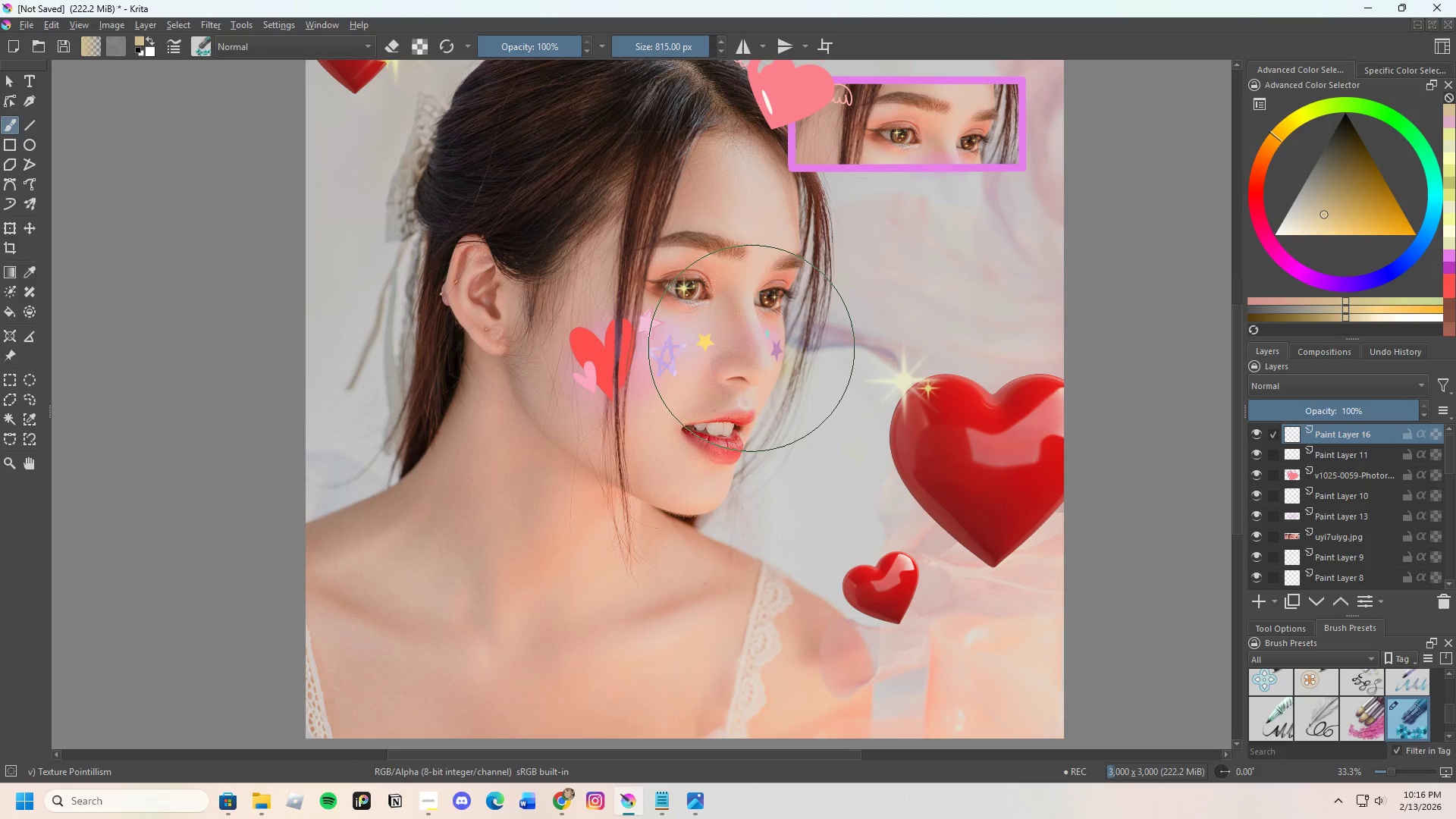 
scroll: coordinate [698, 457], scroll_direction: down, amount: 1.0
 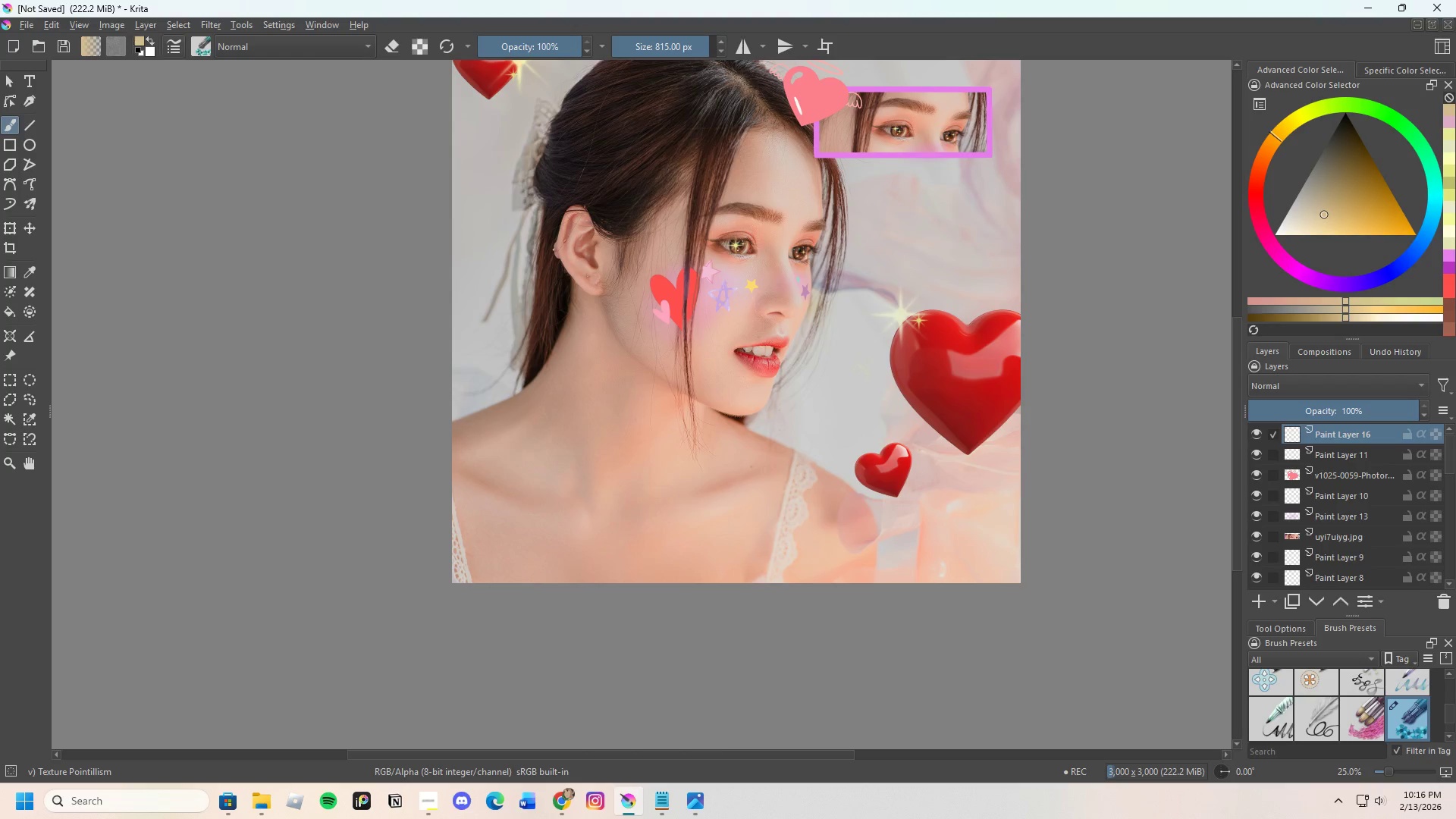 
wait(6.63)
 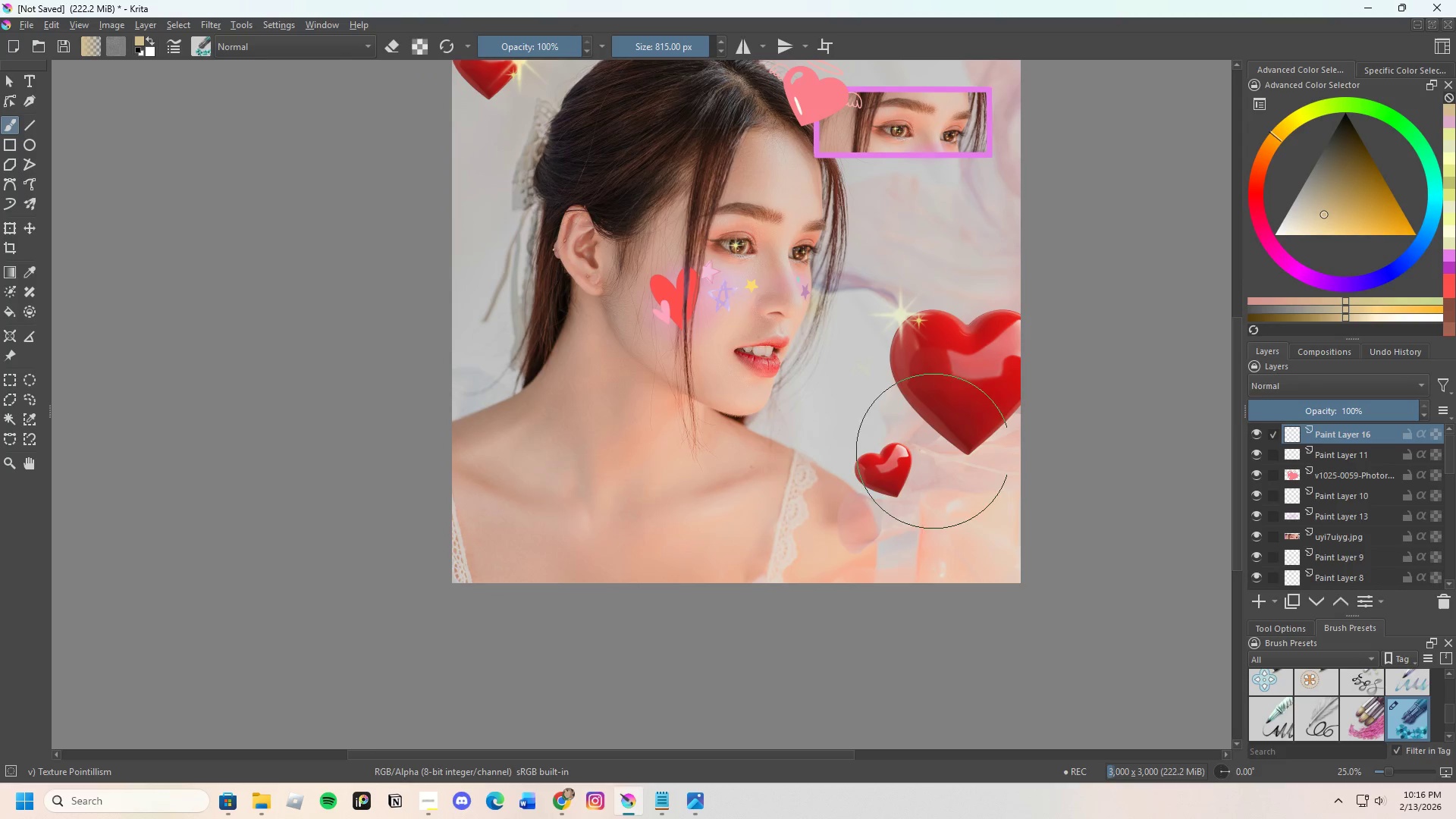 
left_click([1260, 603])
 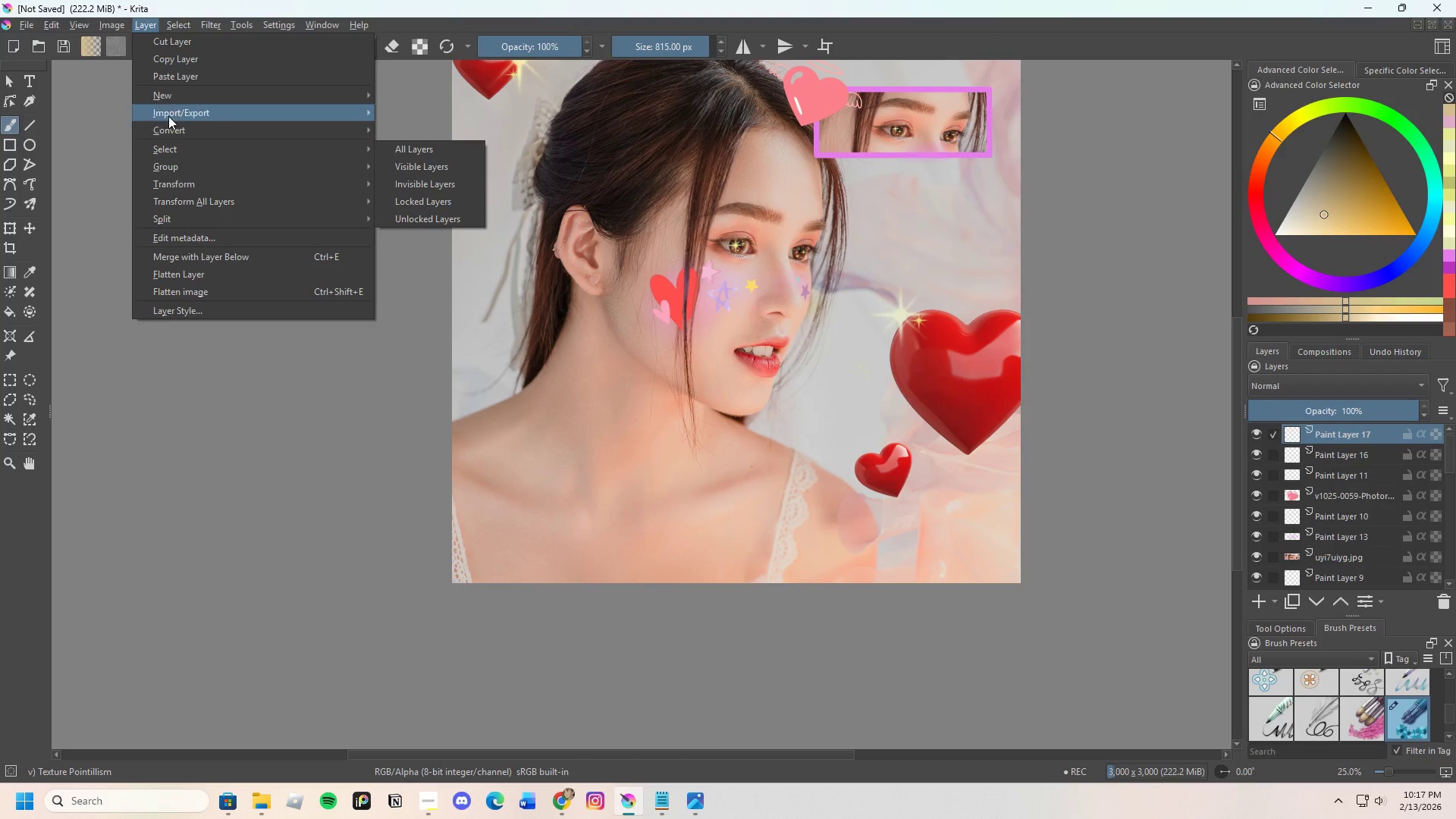 
wait(45.66)
 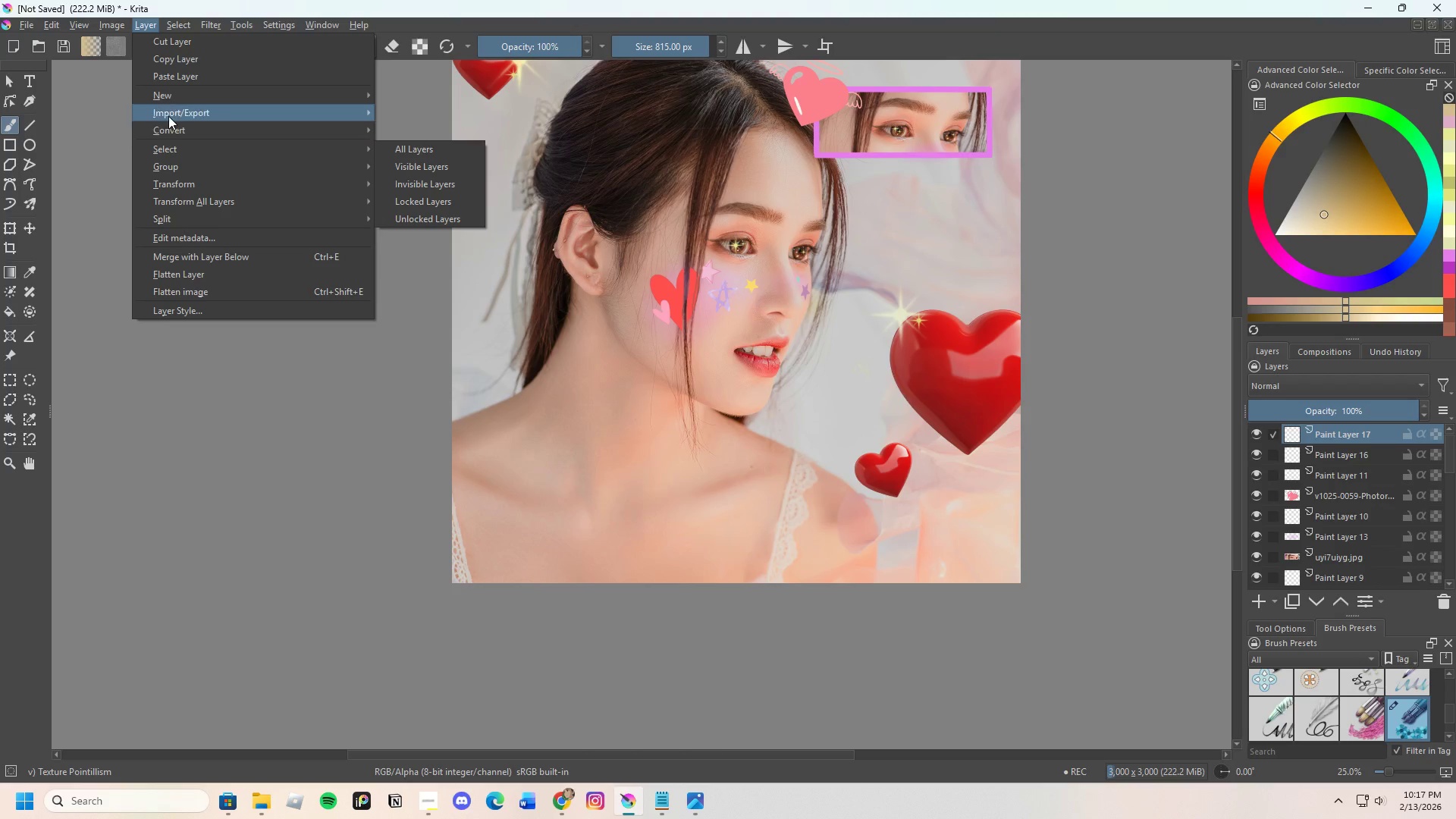 
left_click([443, 164])
 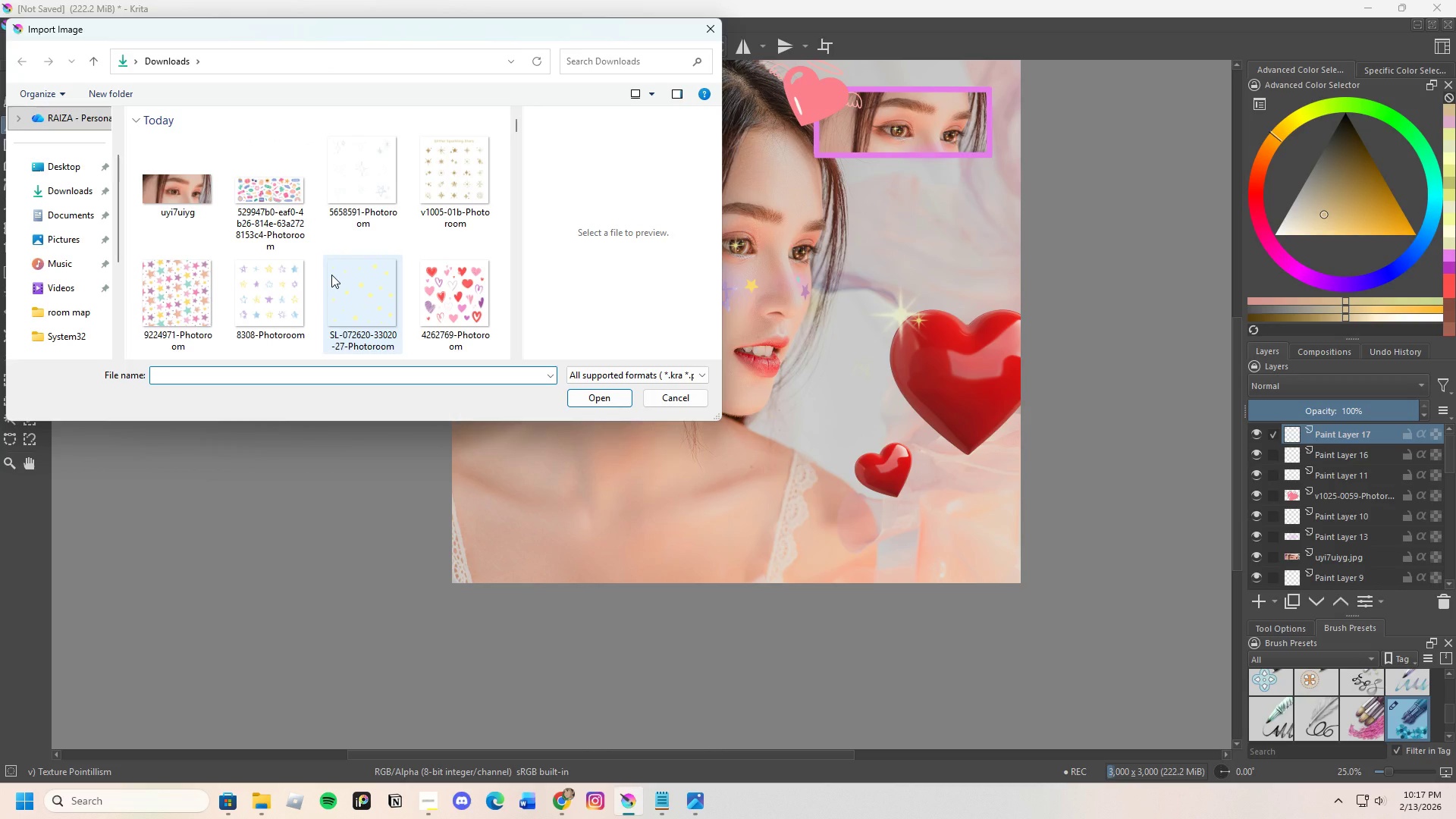 
left_click_drag(start_coordinate=[265, 196], to_coordinate=[268, 191])
 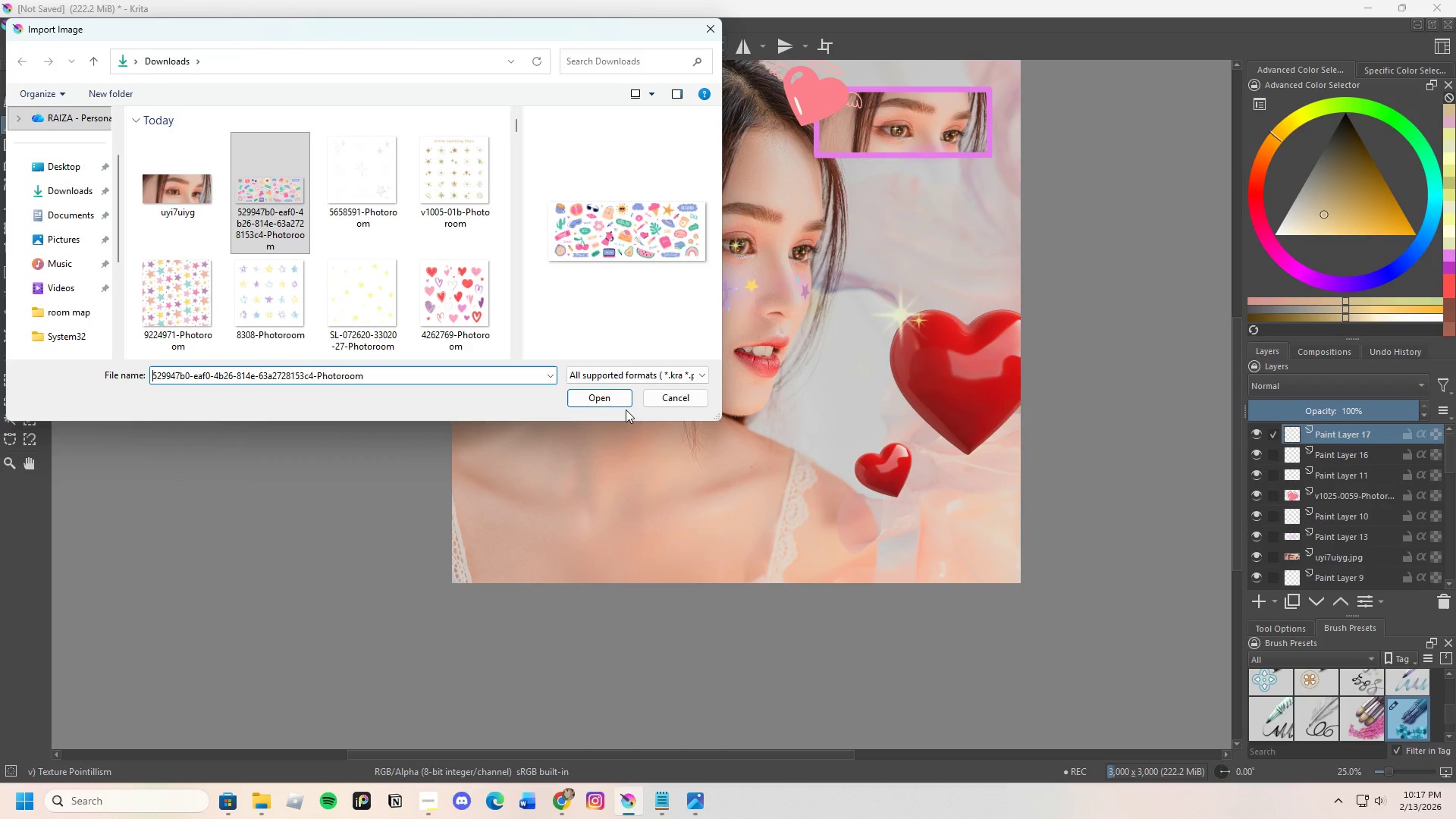 
left_click([603, 397])
 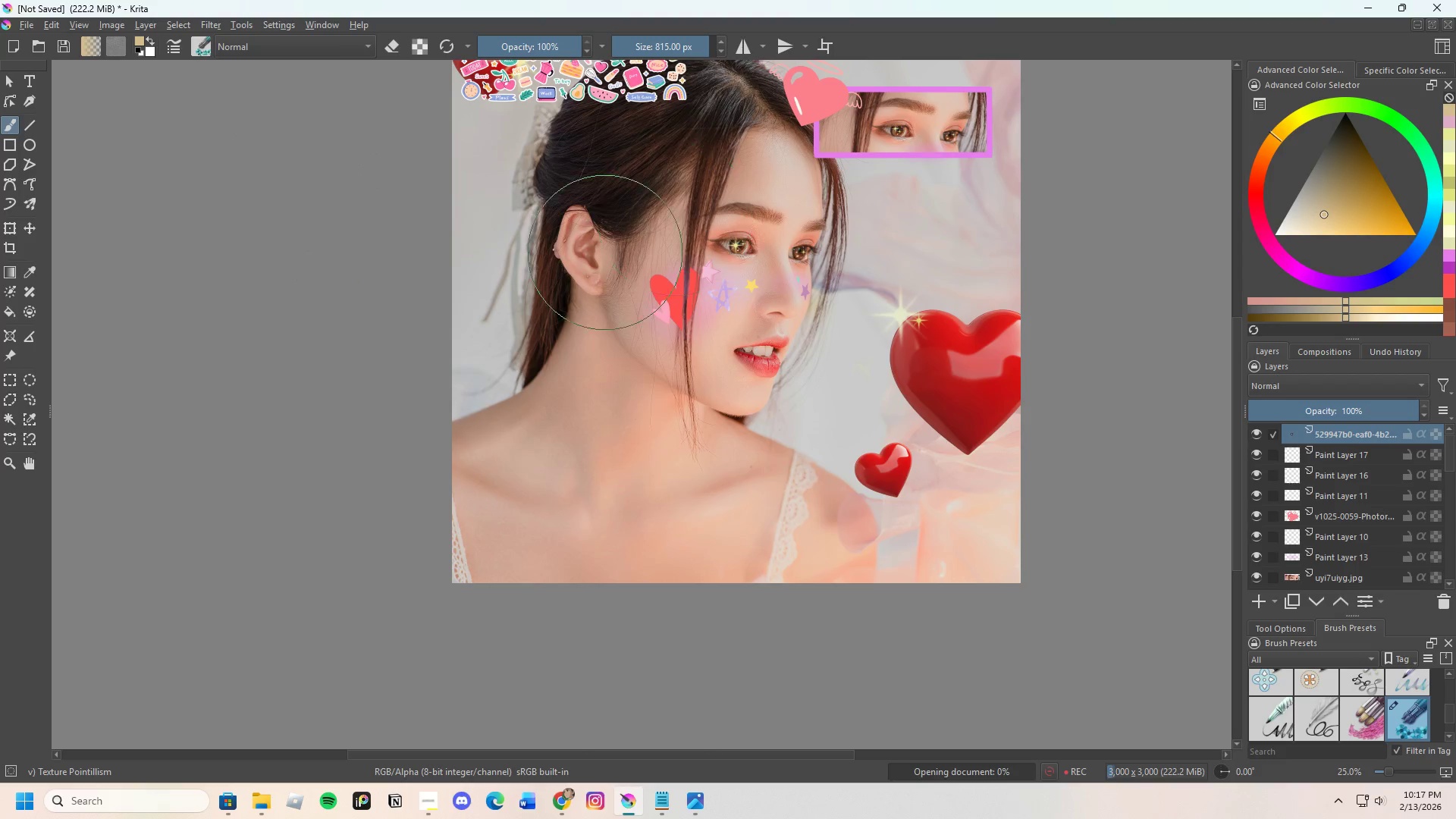 
scroll: coordinate [485, 321], scroll_direction: down, amount: 2.0
 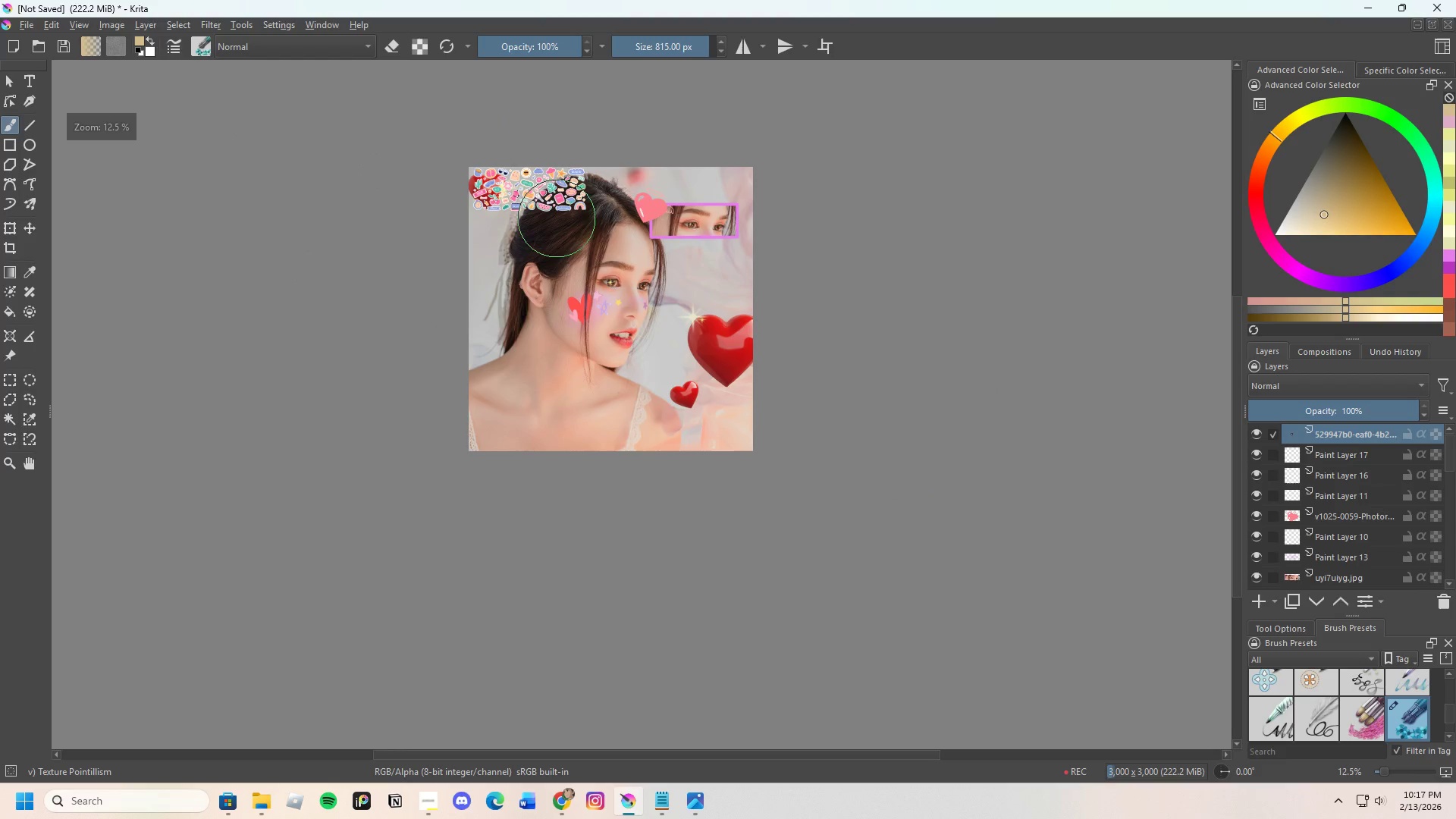 
scroll: coordinate [473, 196], scroll_direction: up, amount: 4.0
 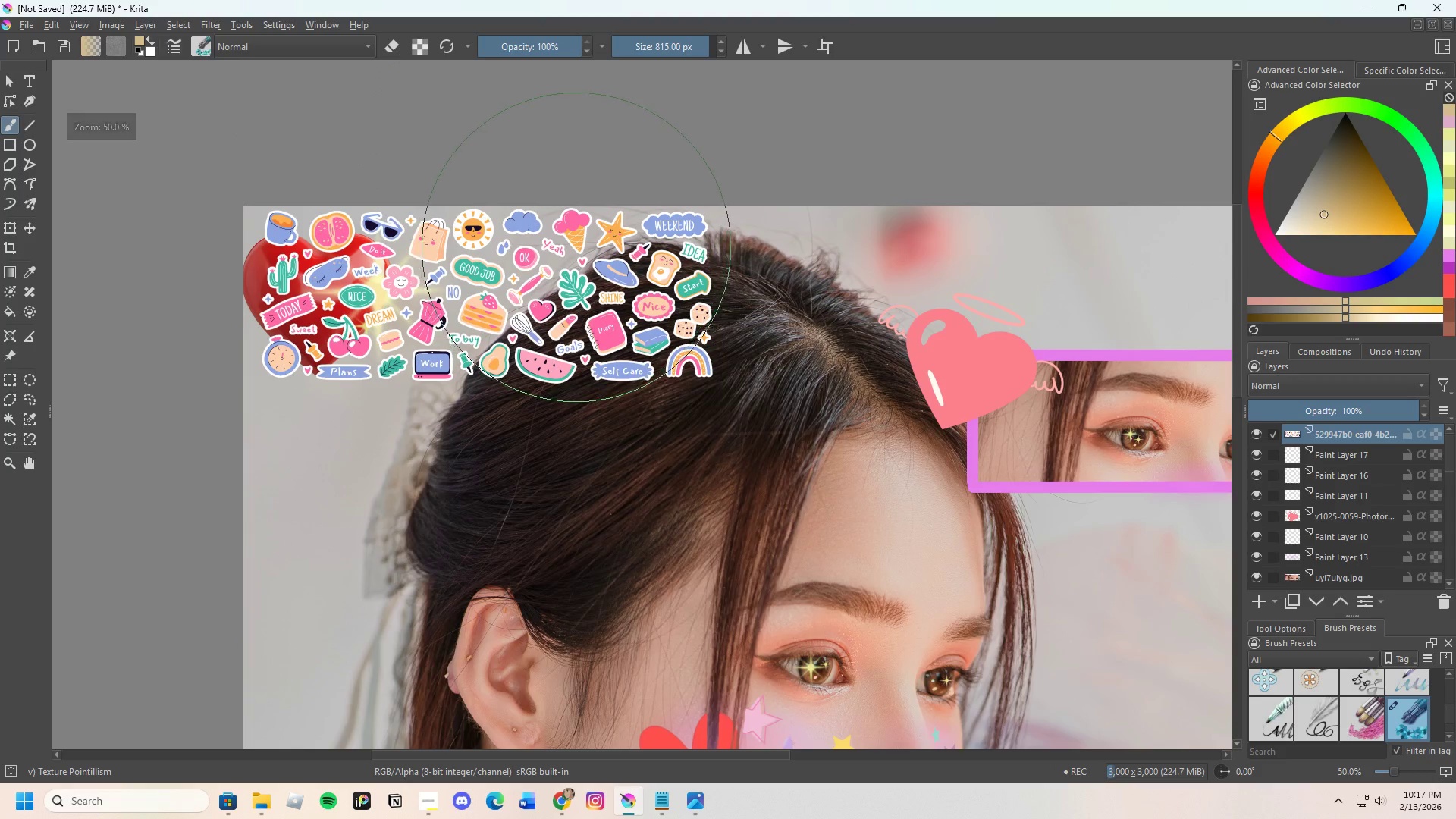 
scroll: coordinate [628, 317], scroll_direction: down, amount: 2.0
 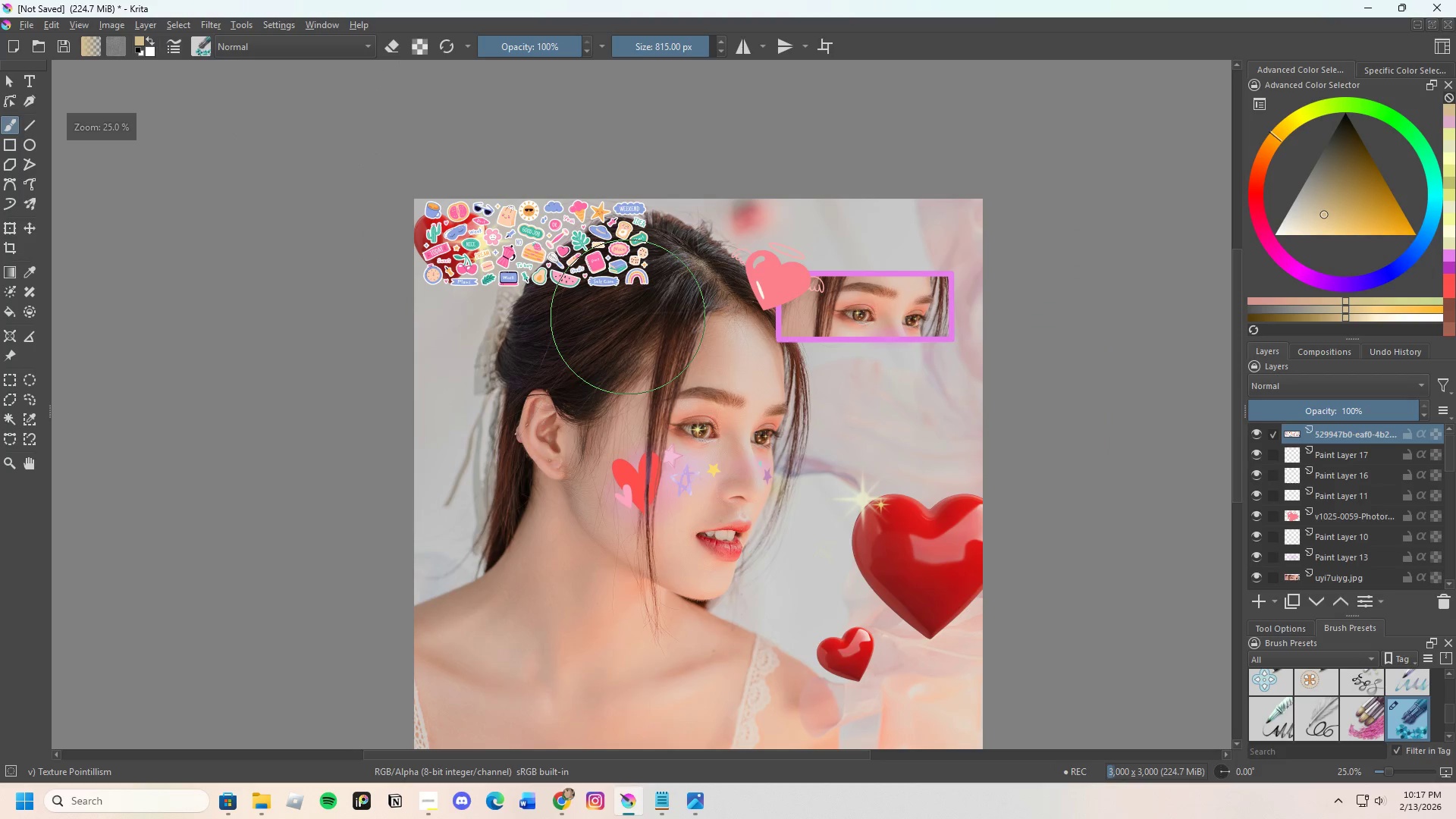 
scroll: coordinate [625, 288], scroll_direction: up, amount: 2.0
 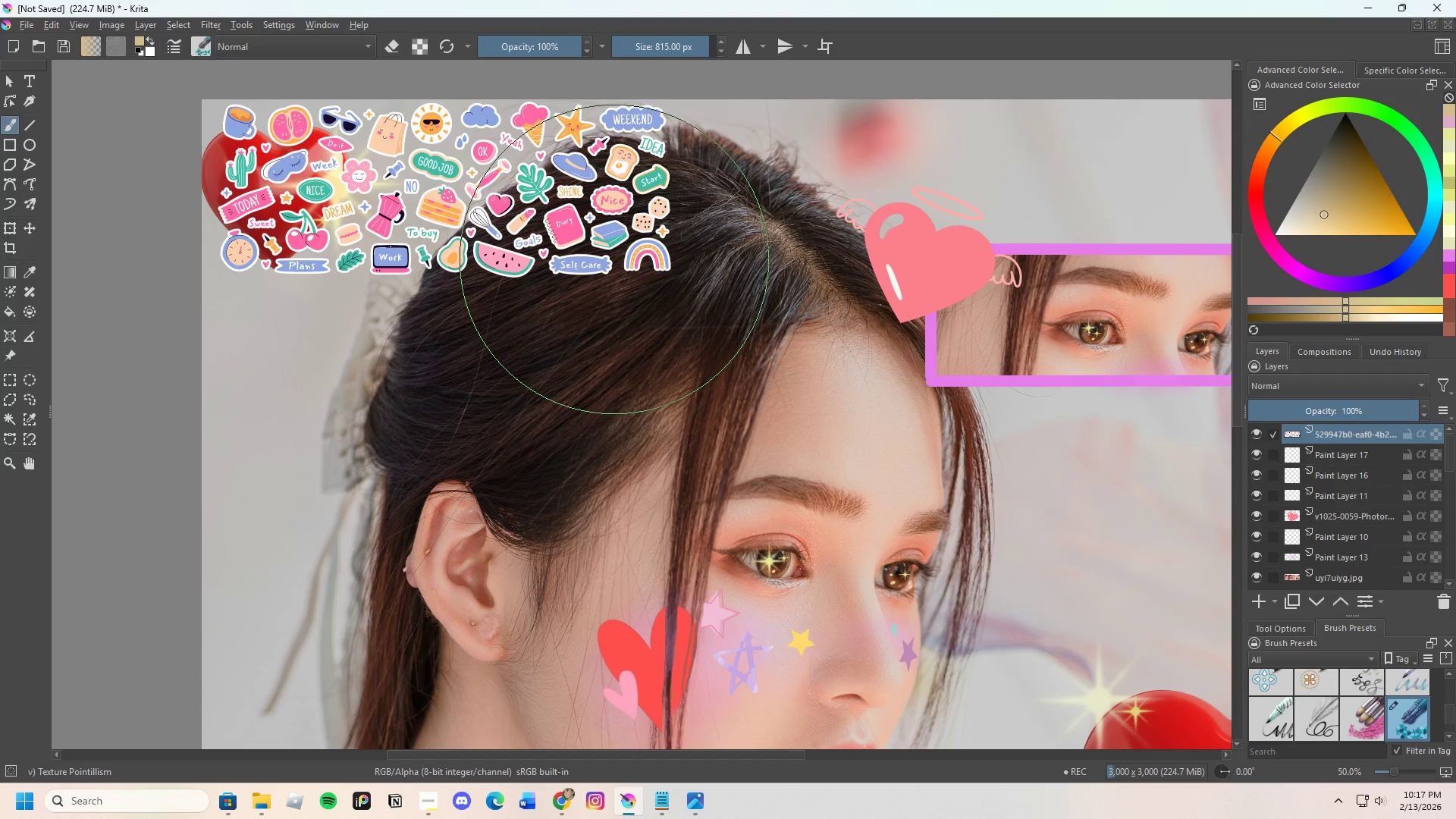 
scroll: coordinate [613, 256], scroll_direction: down, amount: 2.0
 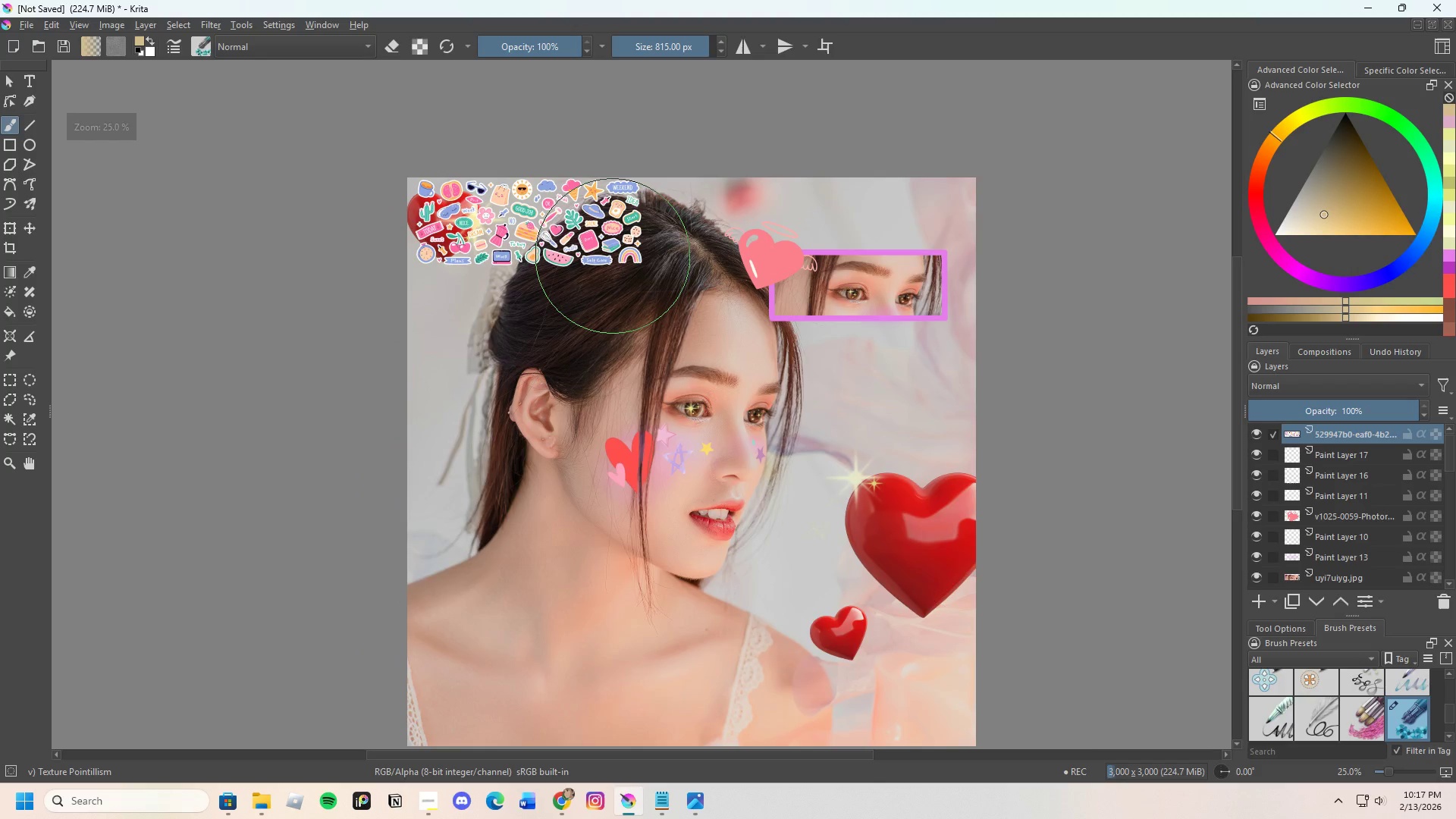 
scroll: coordinate [423, 161], scroll_direction: up, amount: 3.0
 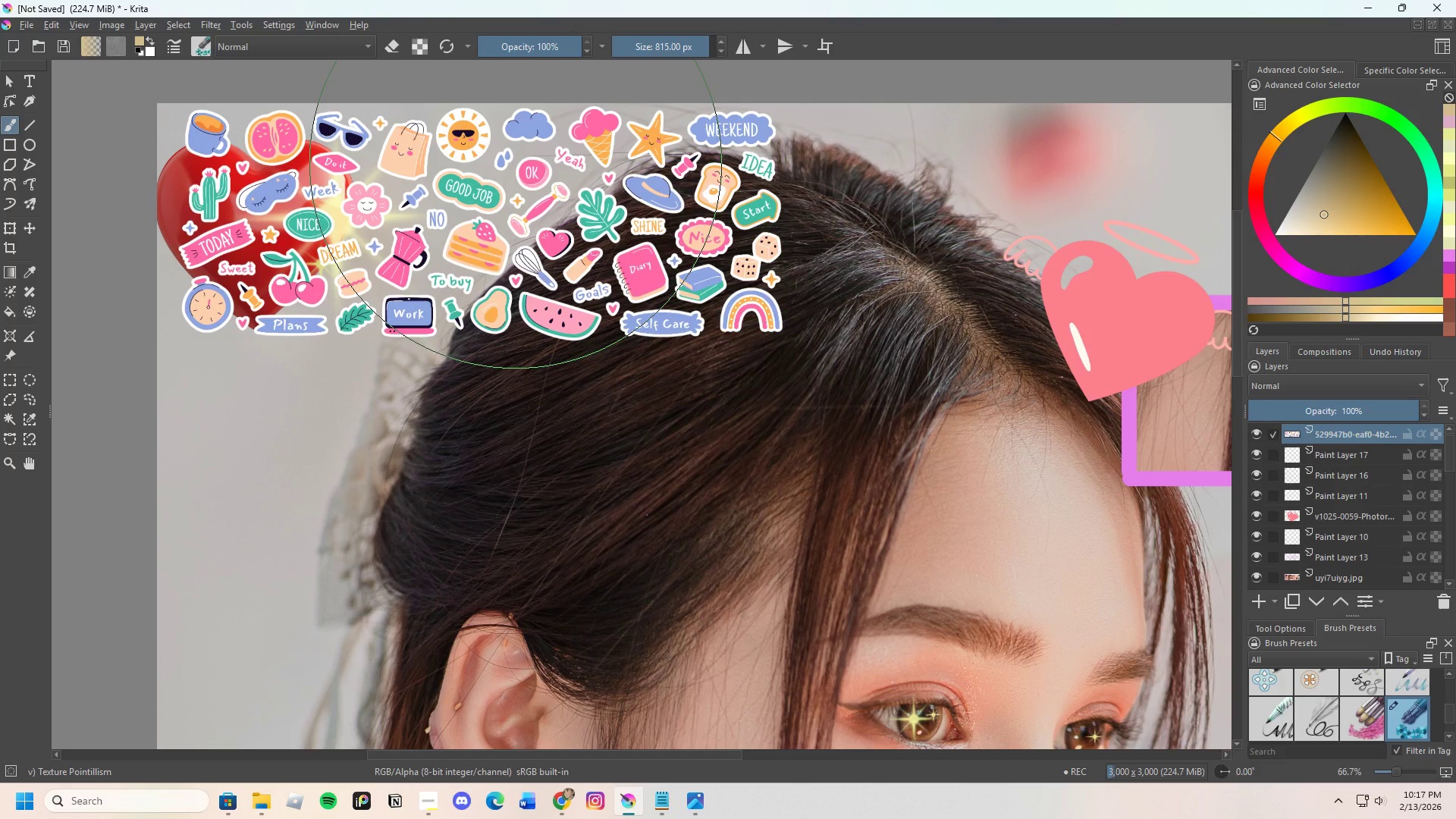 
wait(6.08)
 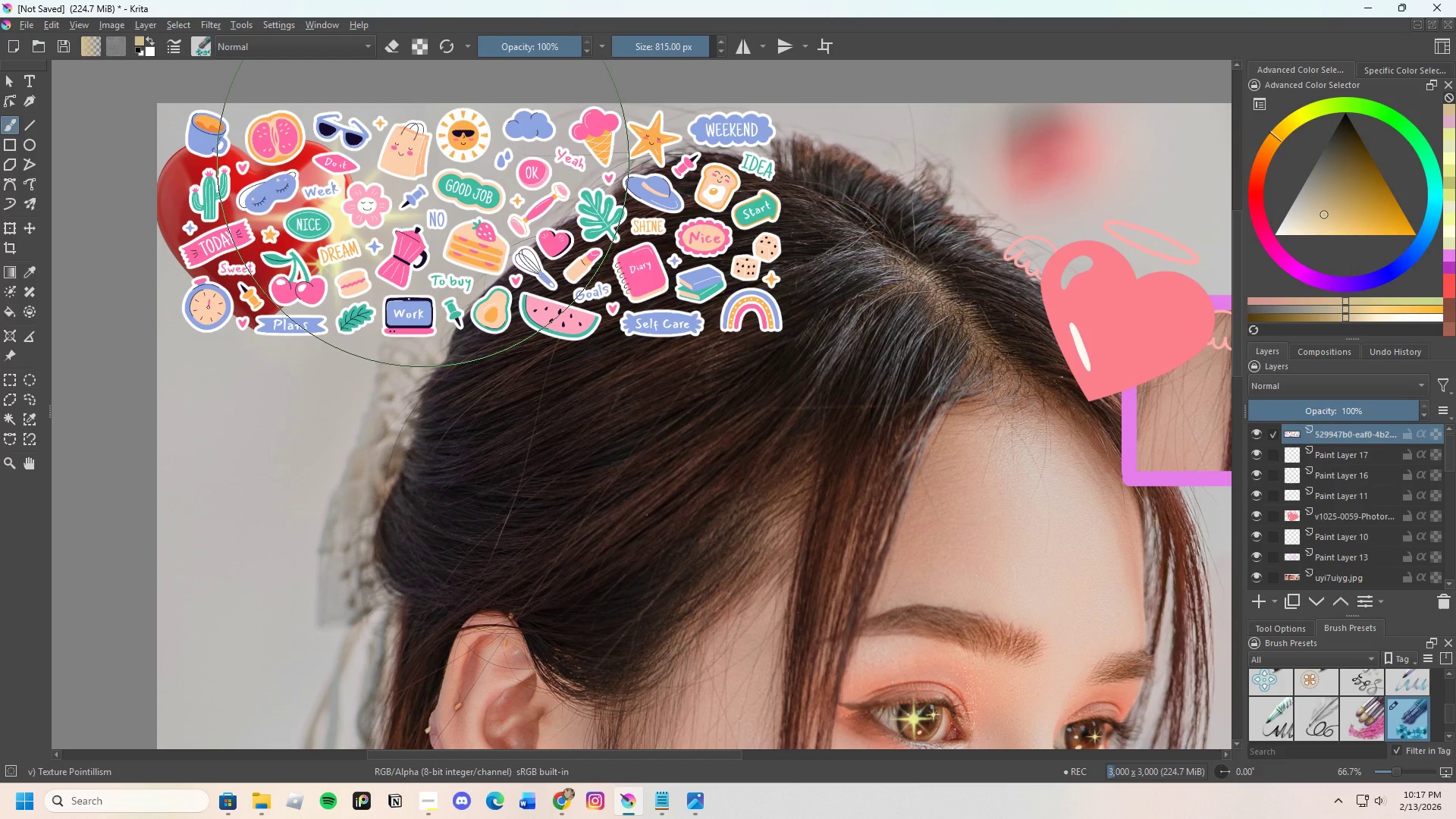 
scroll: coordinate [525, 168], scroll_direction: none, amount: 0.0
 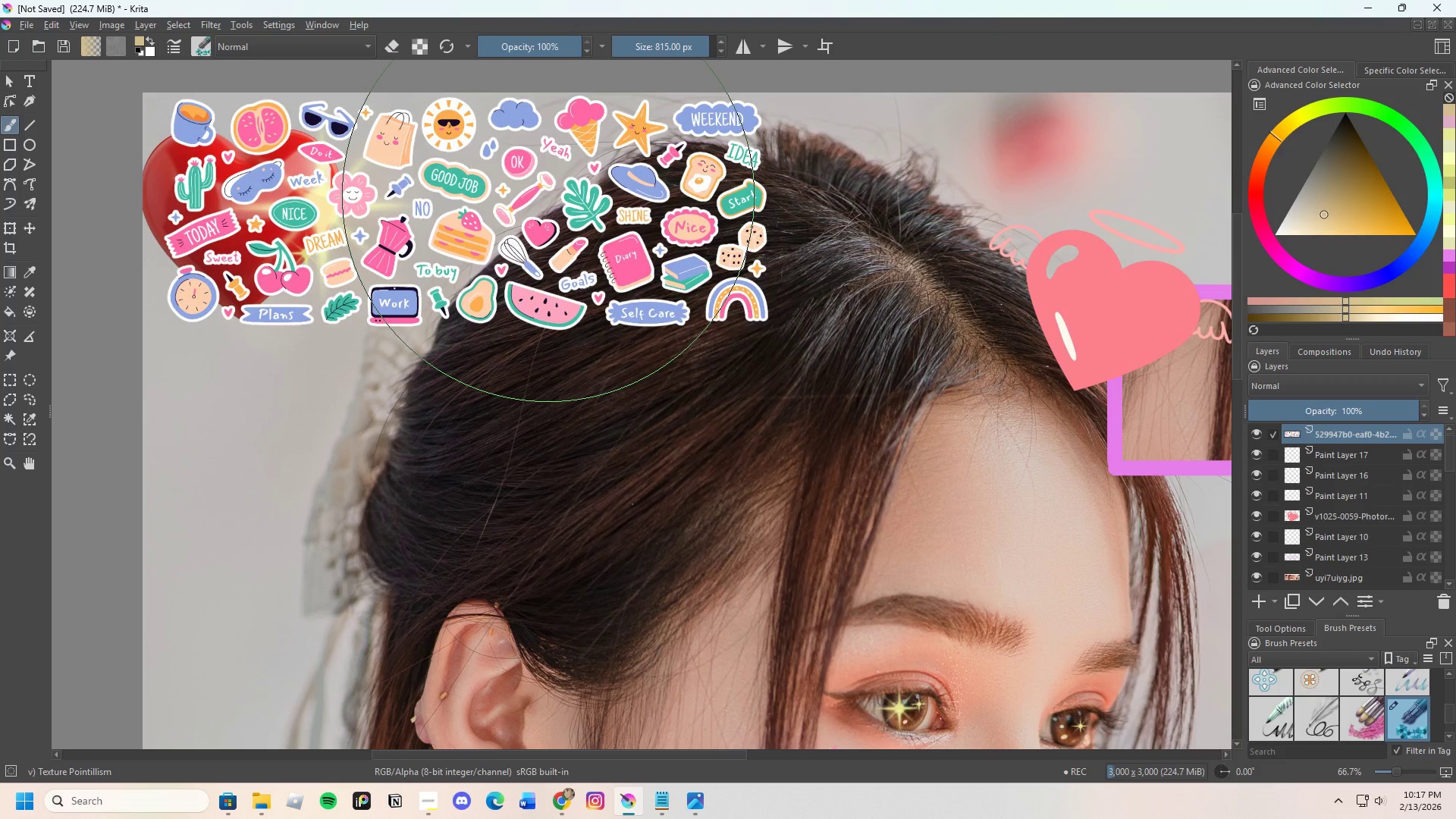 
scroll: coordinate [555, 202], scroll_direction: down, amount: 2.0
 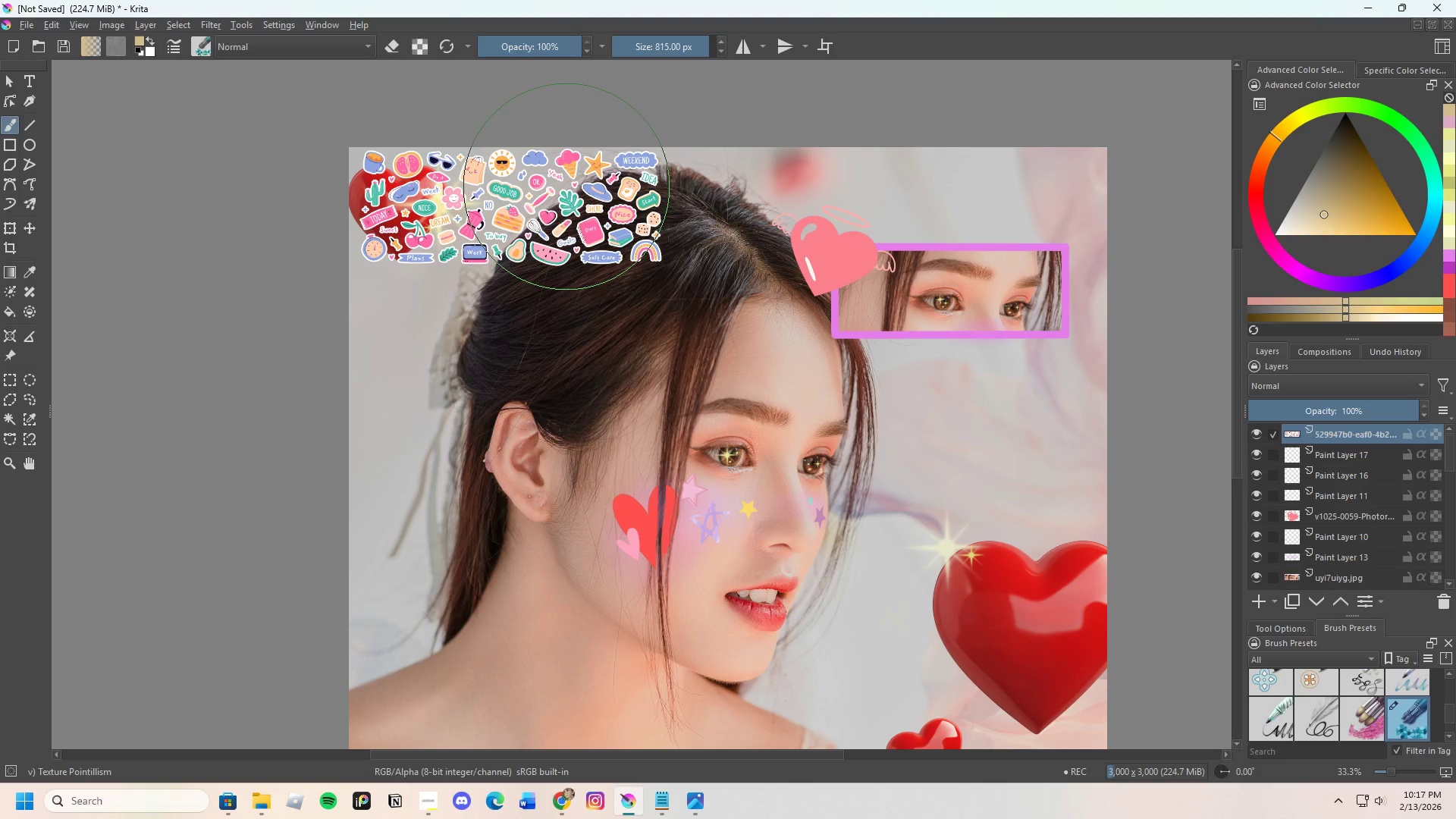 
scroll: coordinate [1362, 714], scroll_direction: up, amount: 20.0
 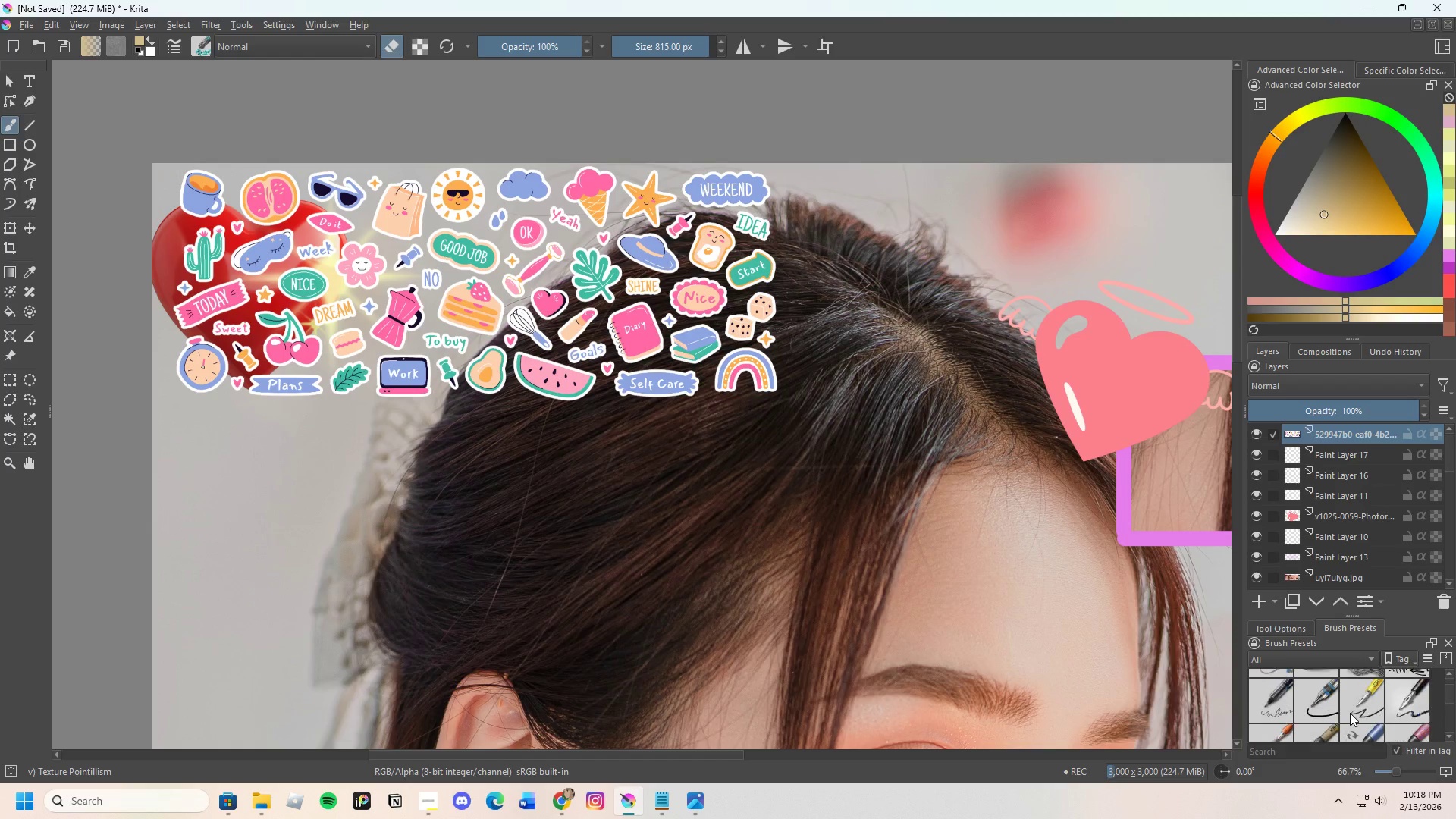 
scroll: coordinate [1350, 713], scroll_direction: down, amount: 1.0
 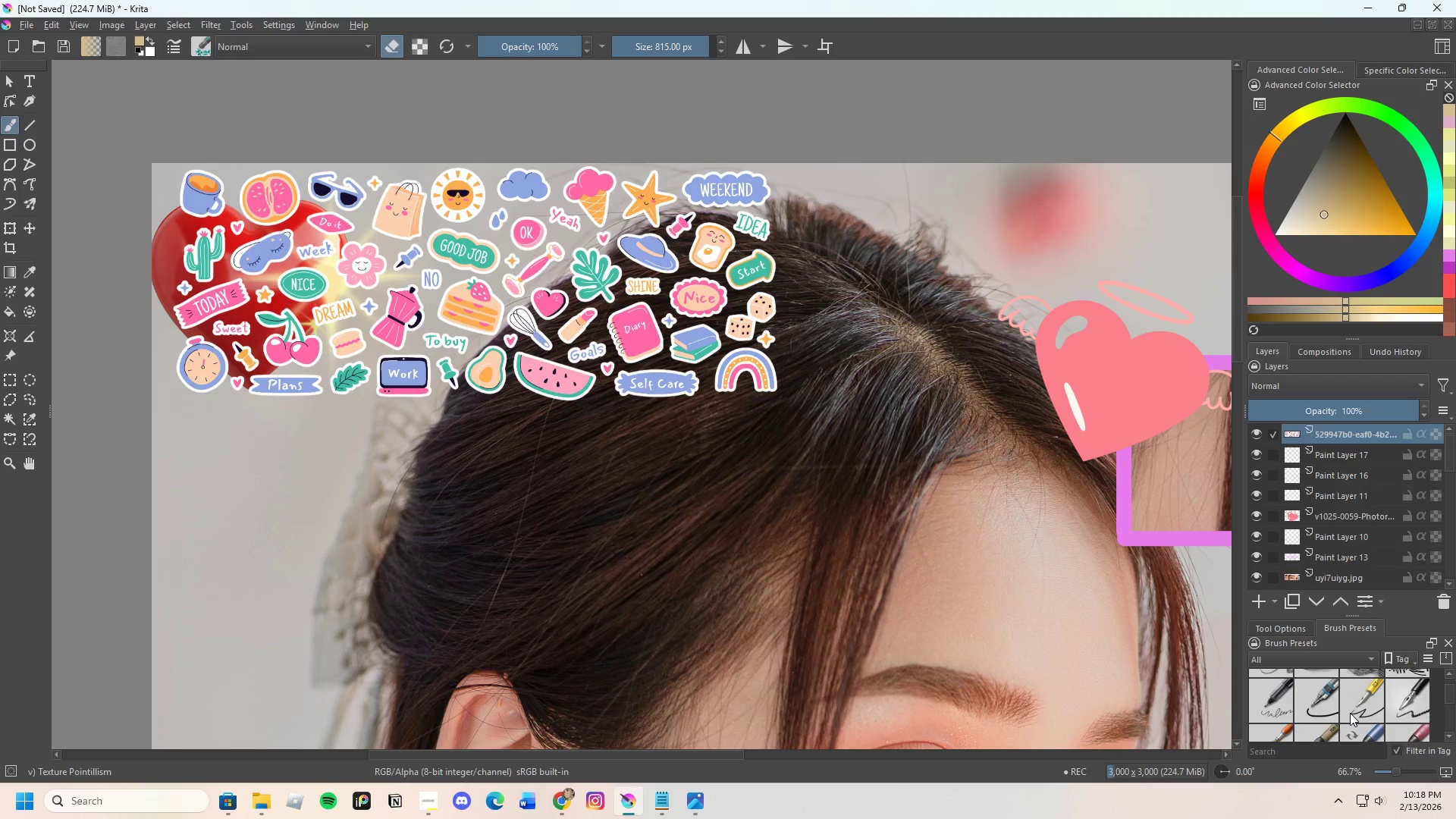 
scroll: coordinate [1350, 713], scroll_direction: up, amount: 2.0
 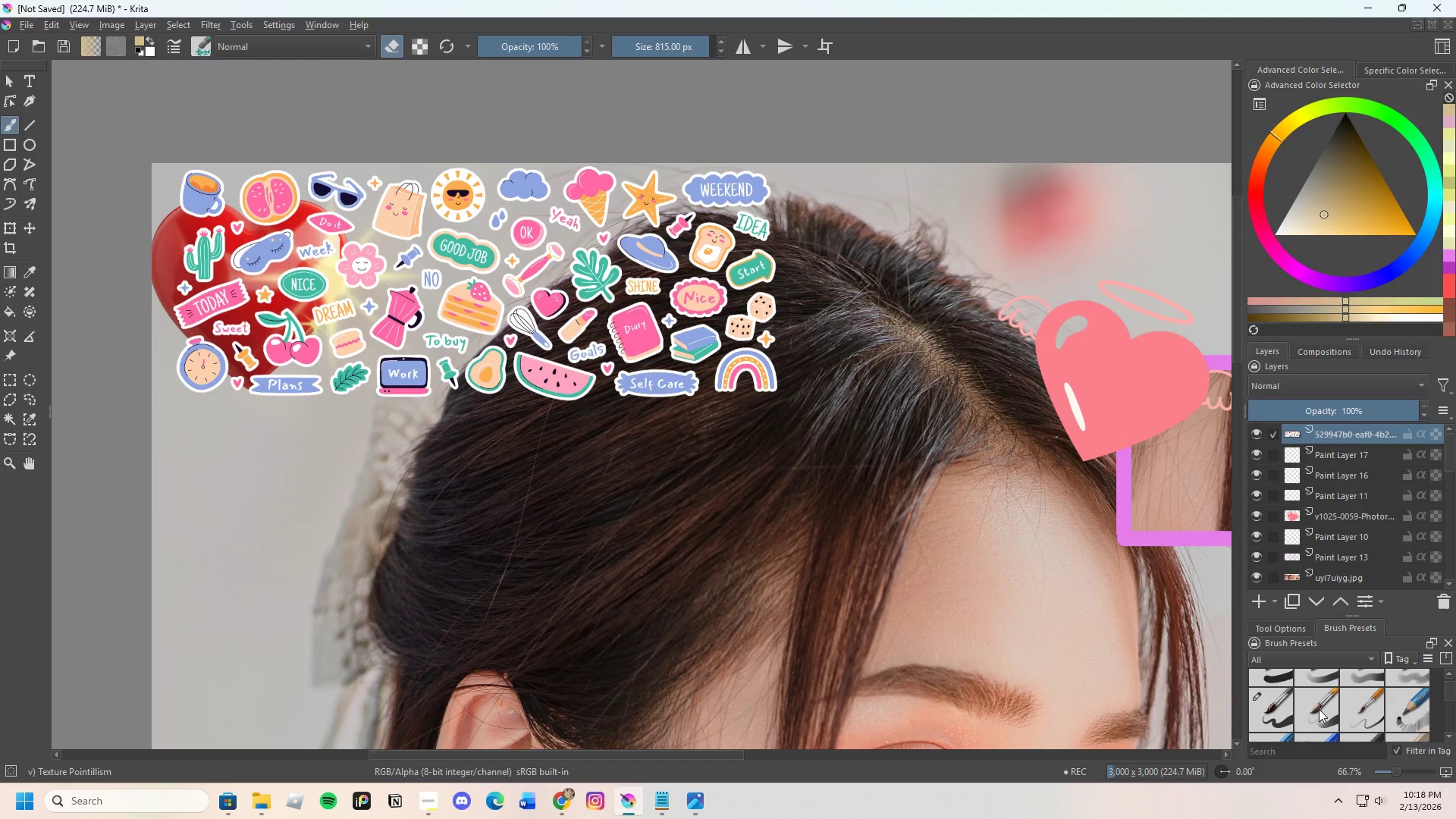 
left_click([1319, 709])
 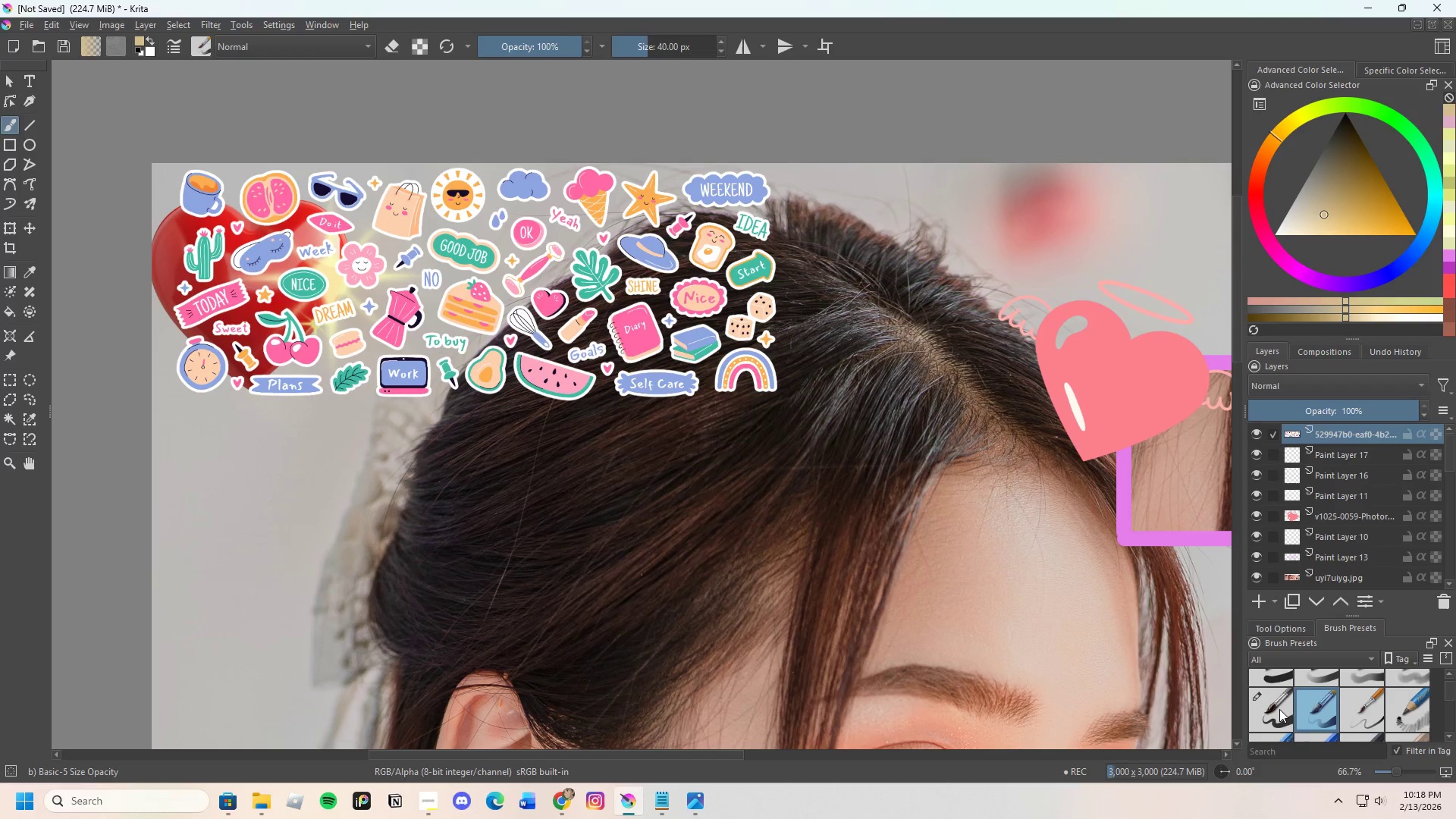 
left_click([1278, 710])
 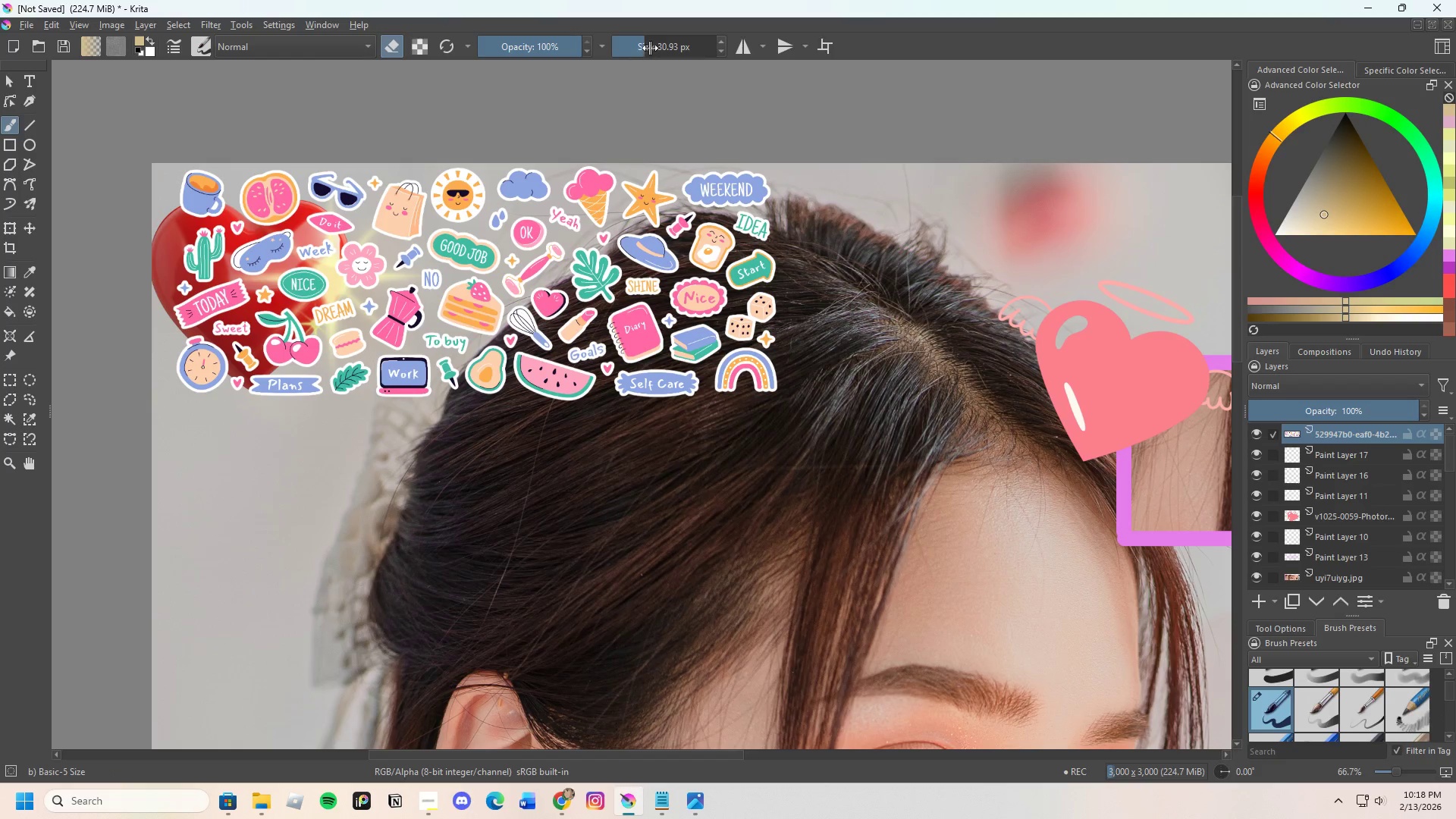 
left_click_drag(start_coordinate=[649, 46], to_coordinate=[677, 44])
 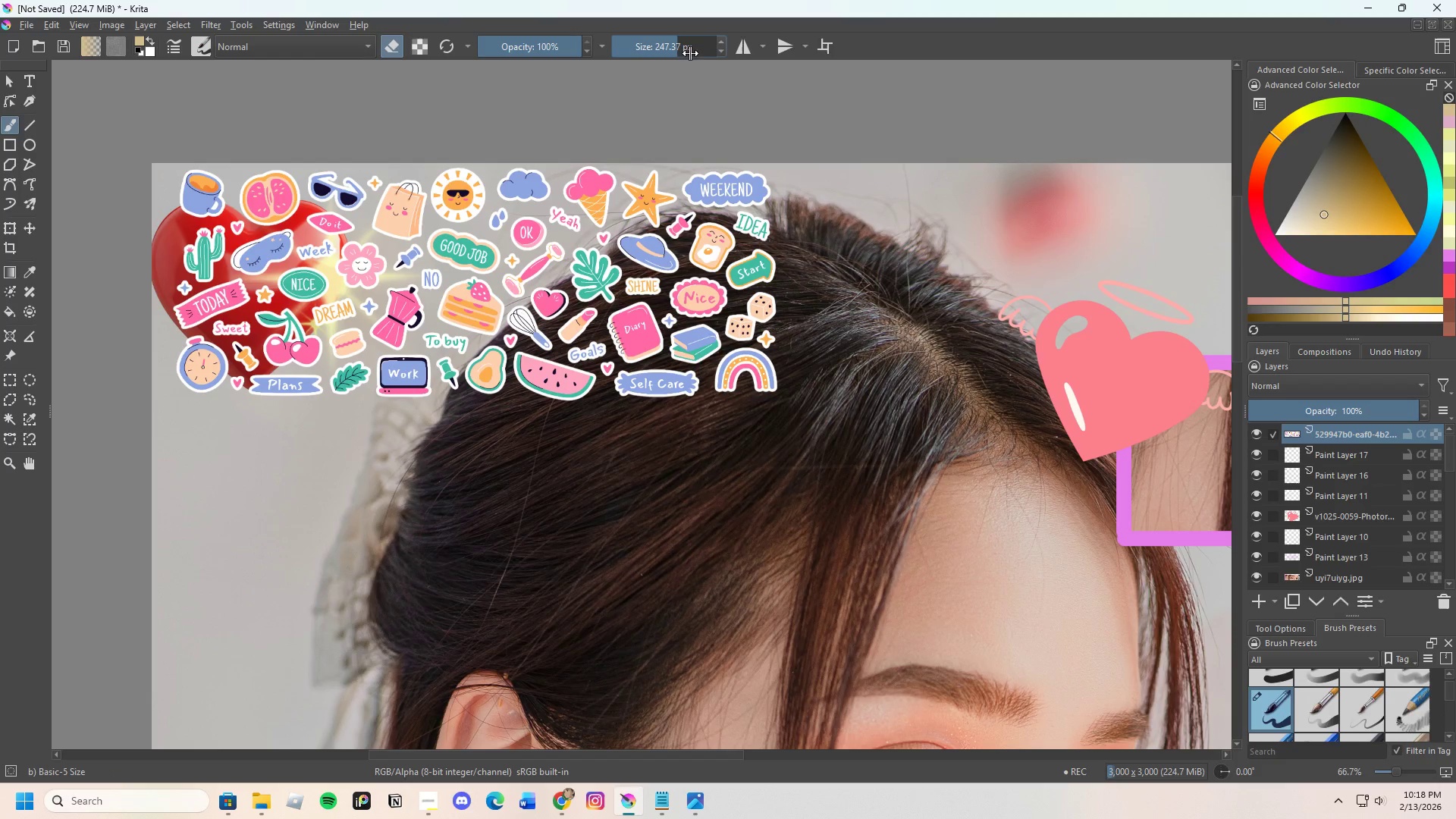 
left_click_drag(start_coordinate=[678, 44], to_coordinate=[668, 46])
 